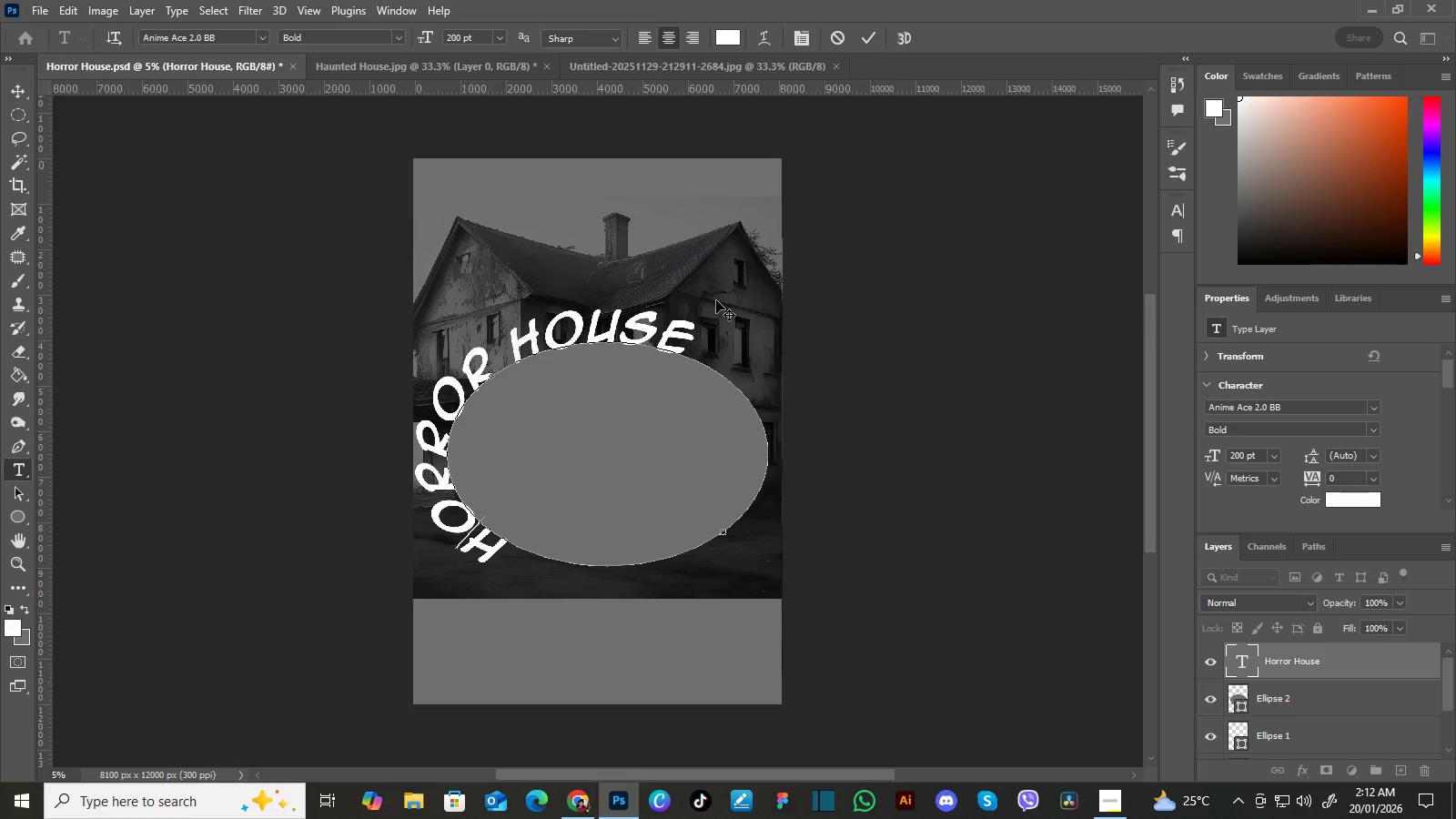 
key(ArrowLeft)
 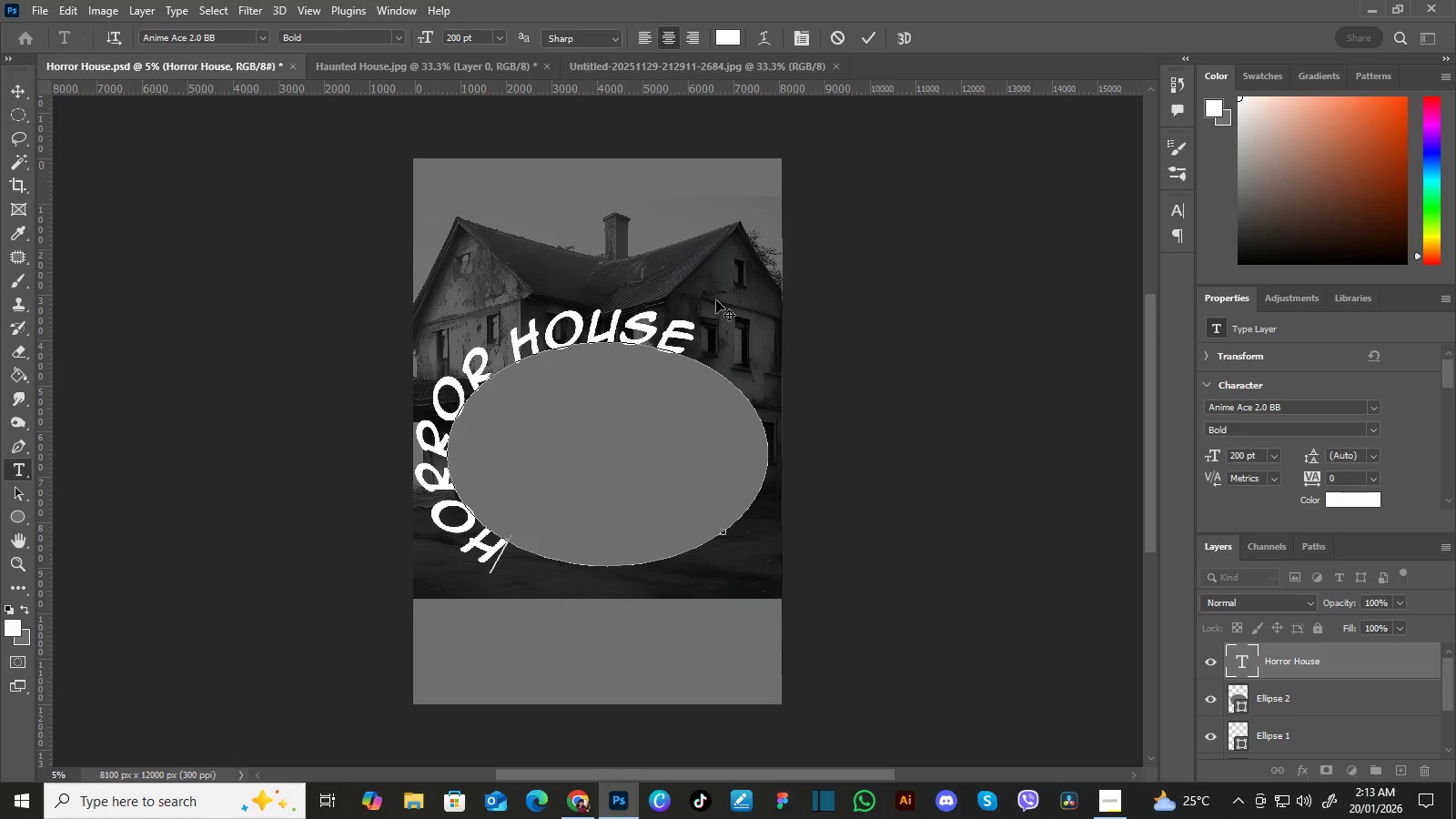 
key(Space)
 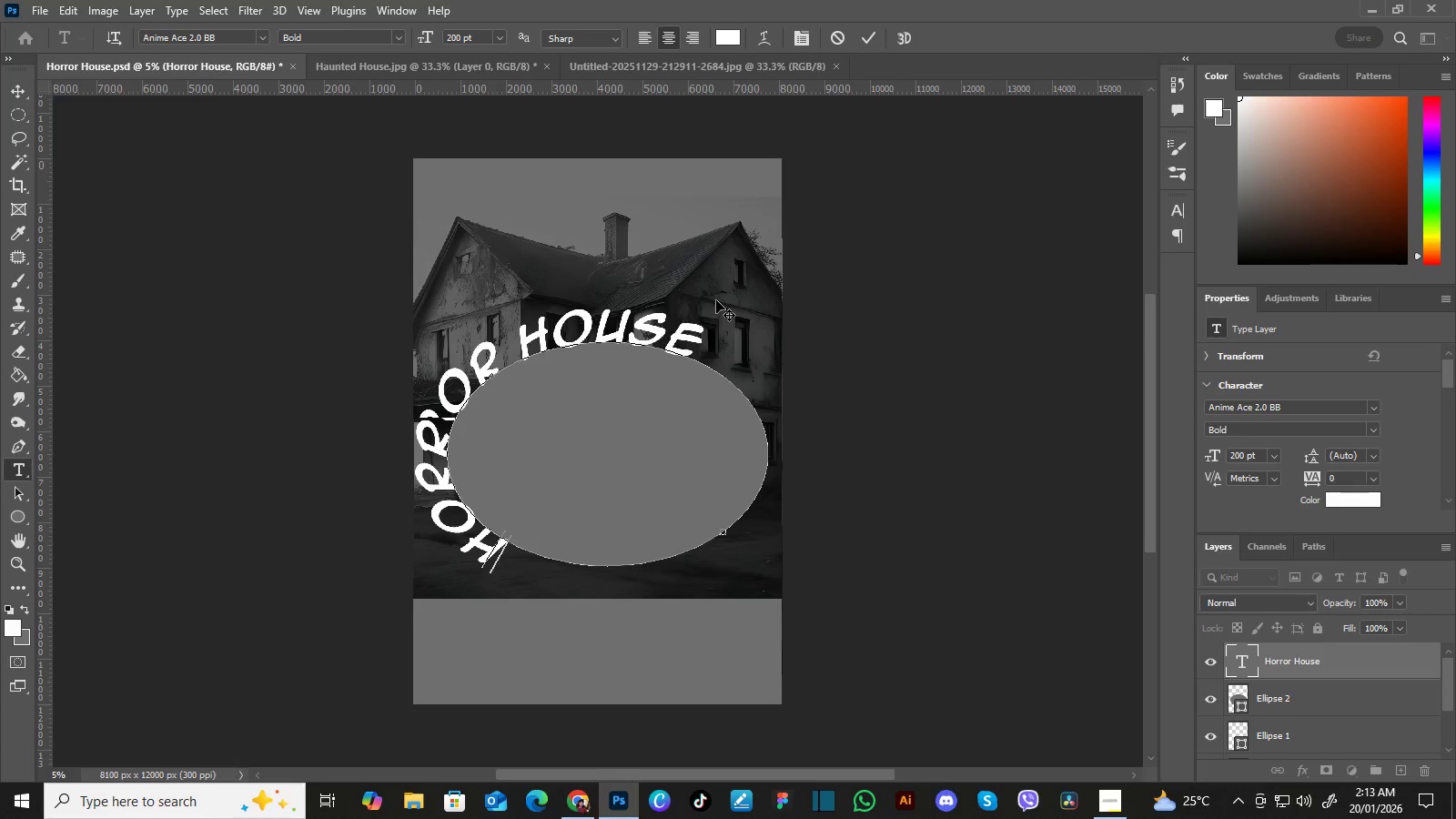 
key(Space)
 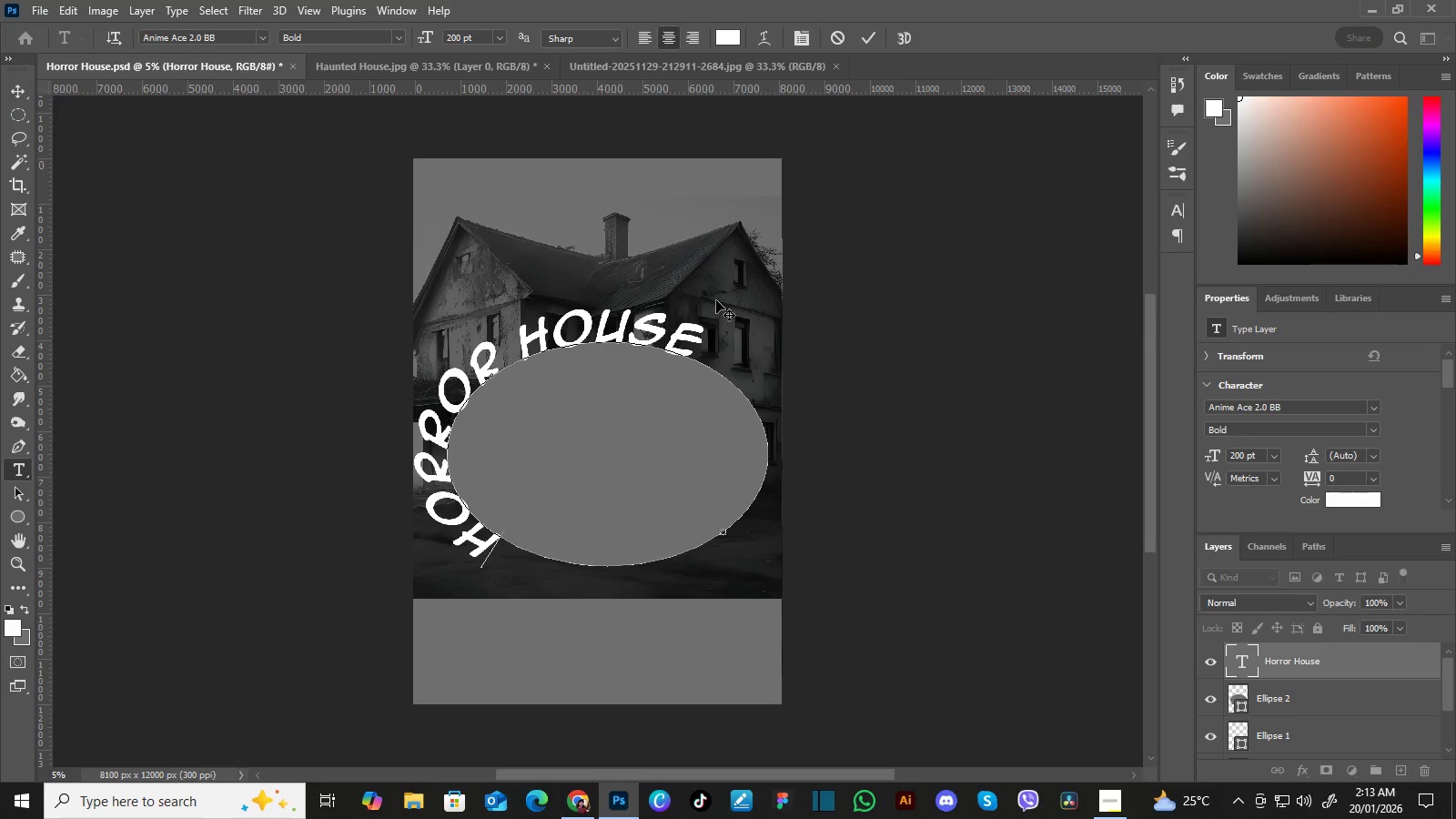 
key(Space)
 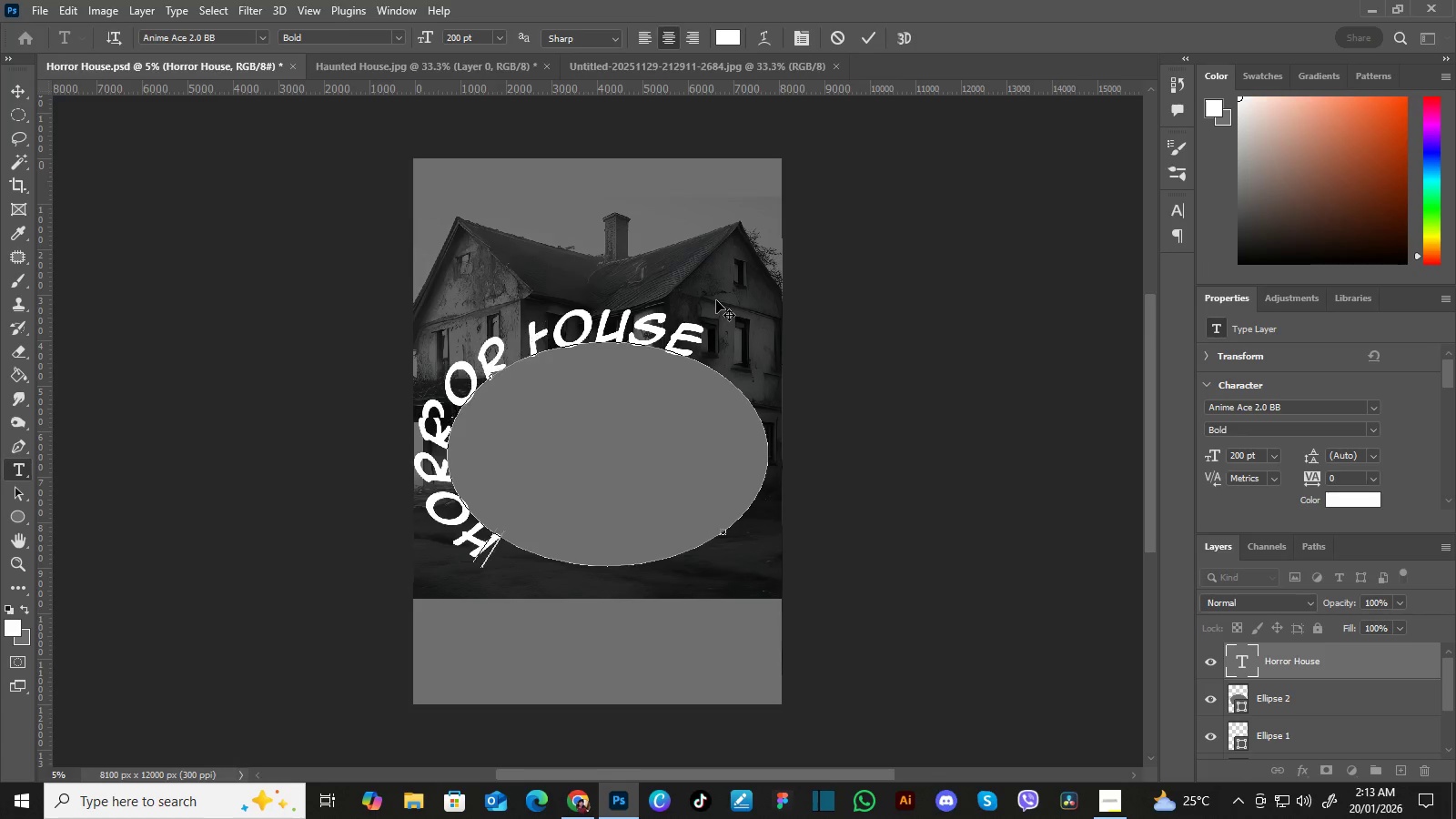 
key(Space)
 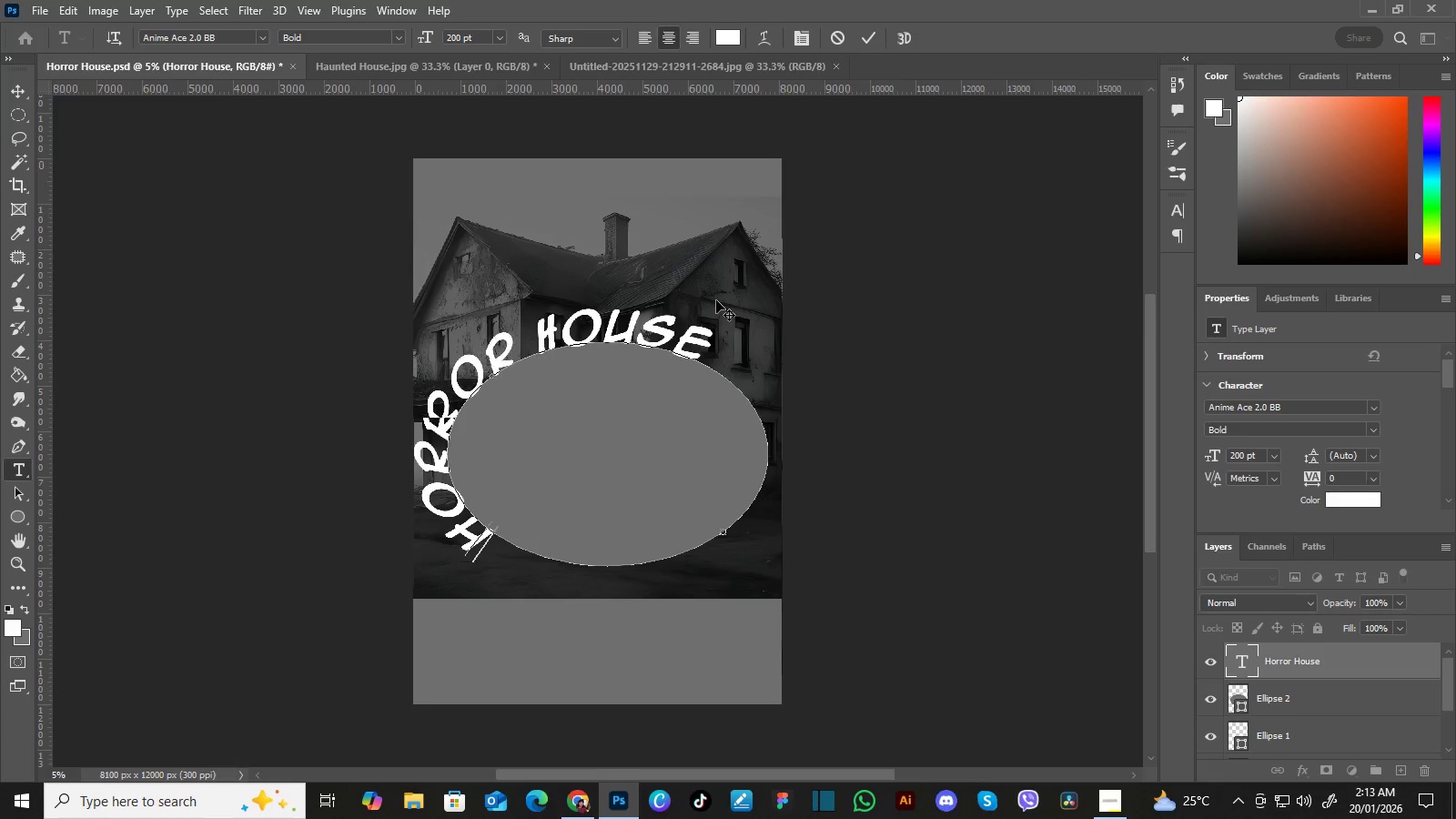 
key(Space)
 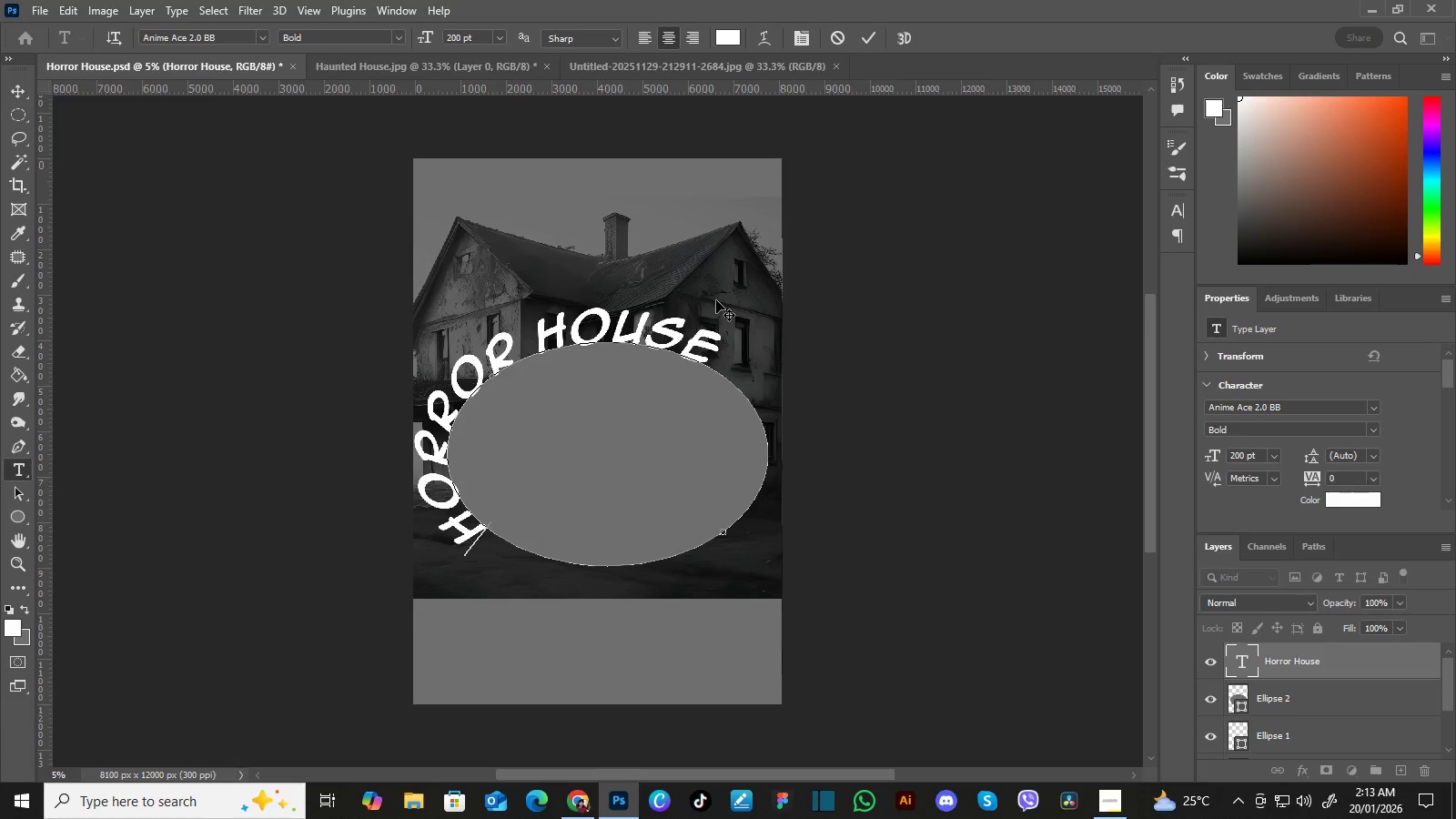 
key(Space)
 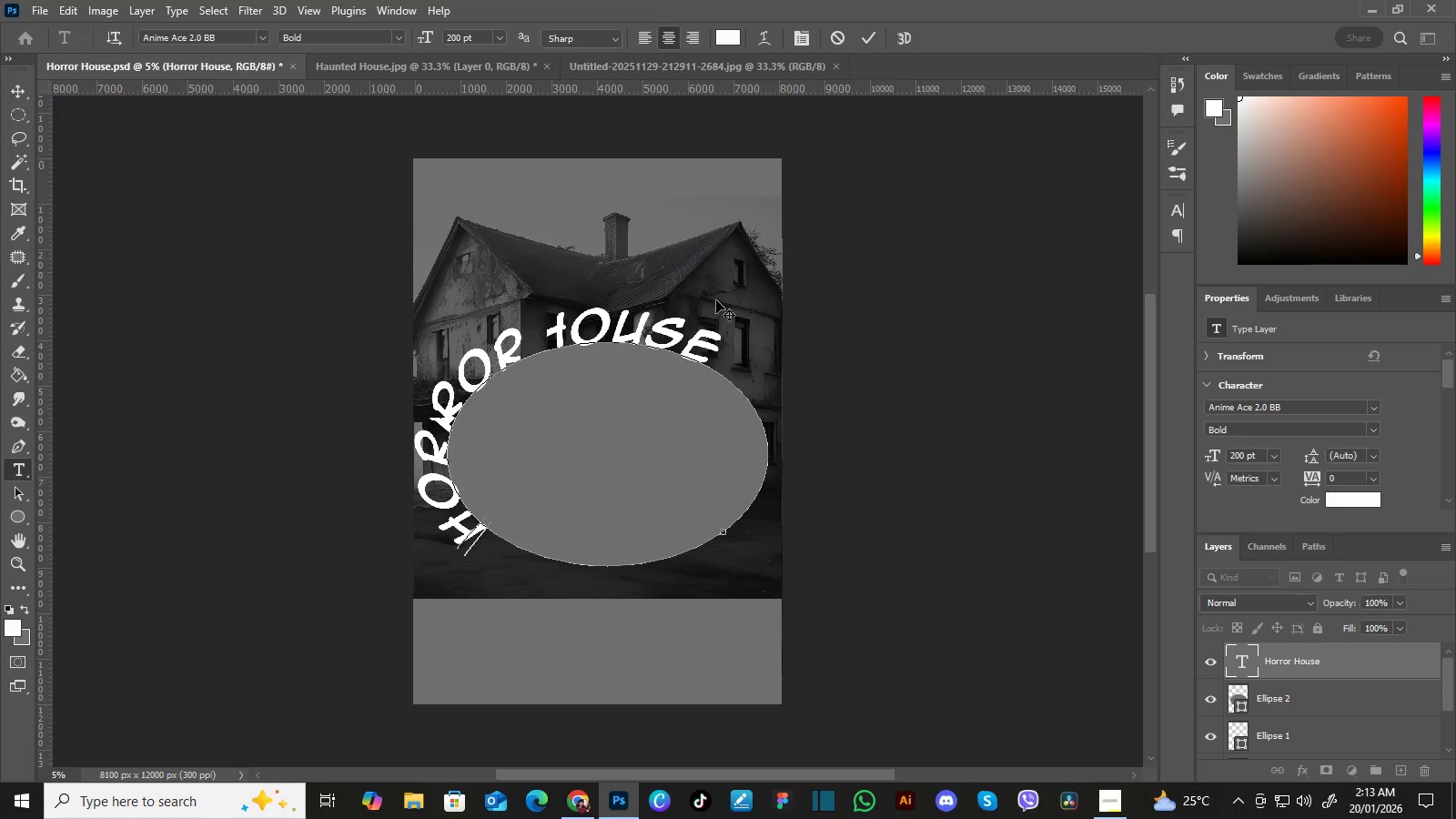 
key(Space)
 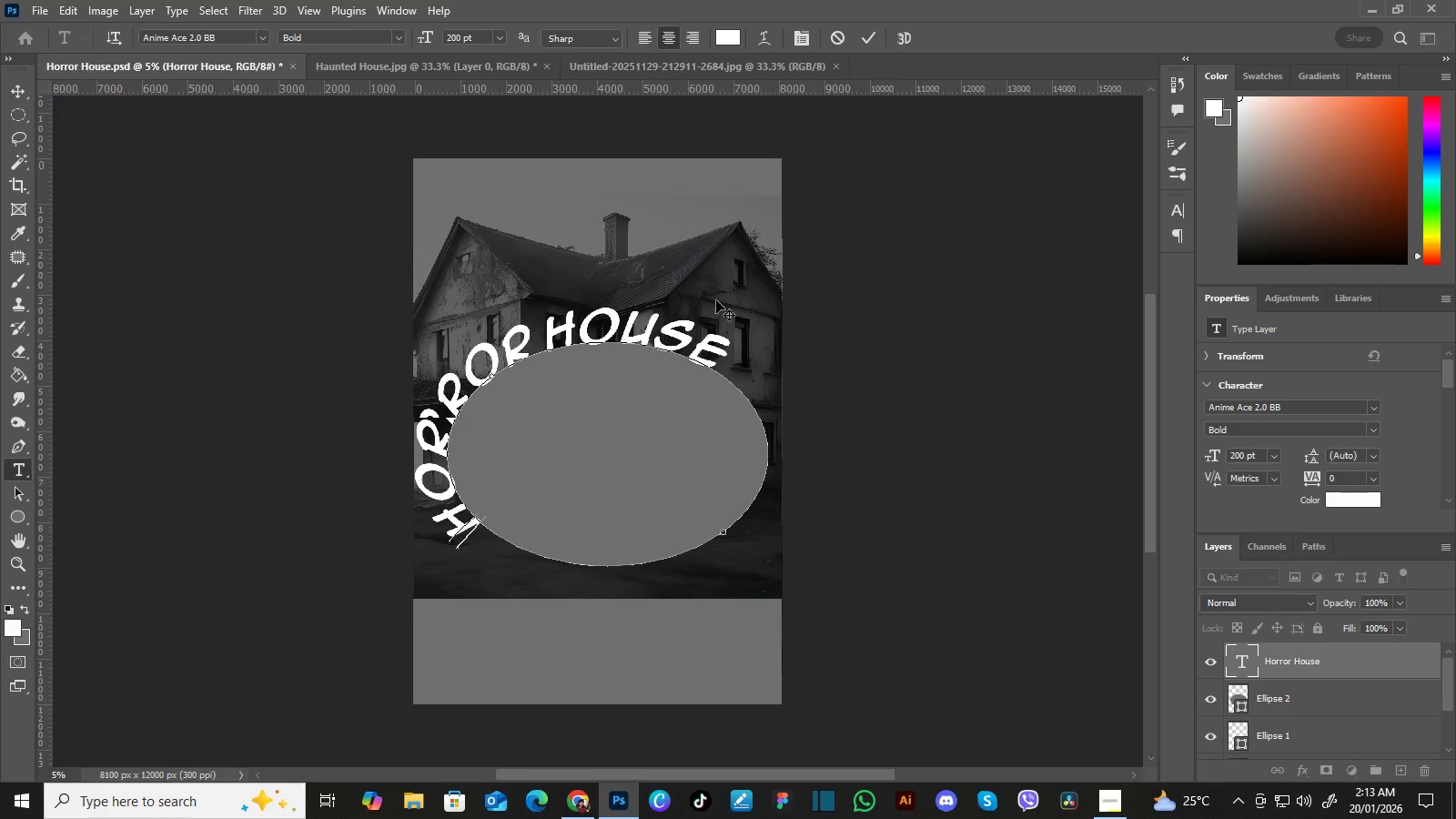 
key(Space)
 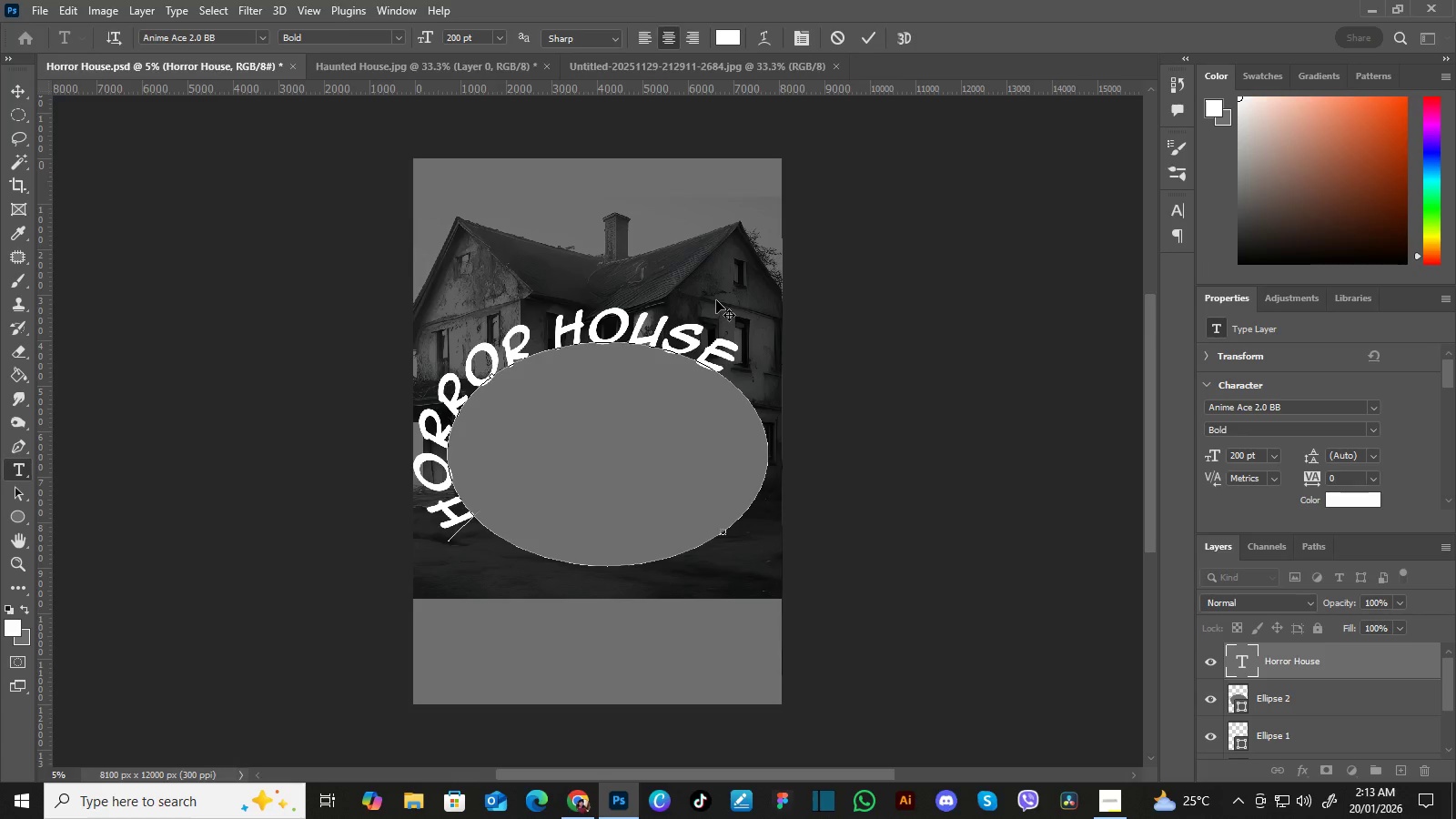 
key(Space)
 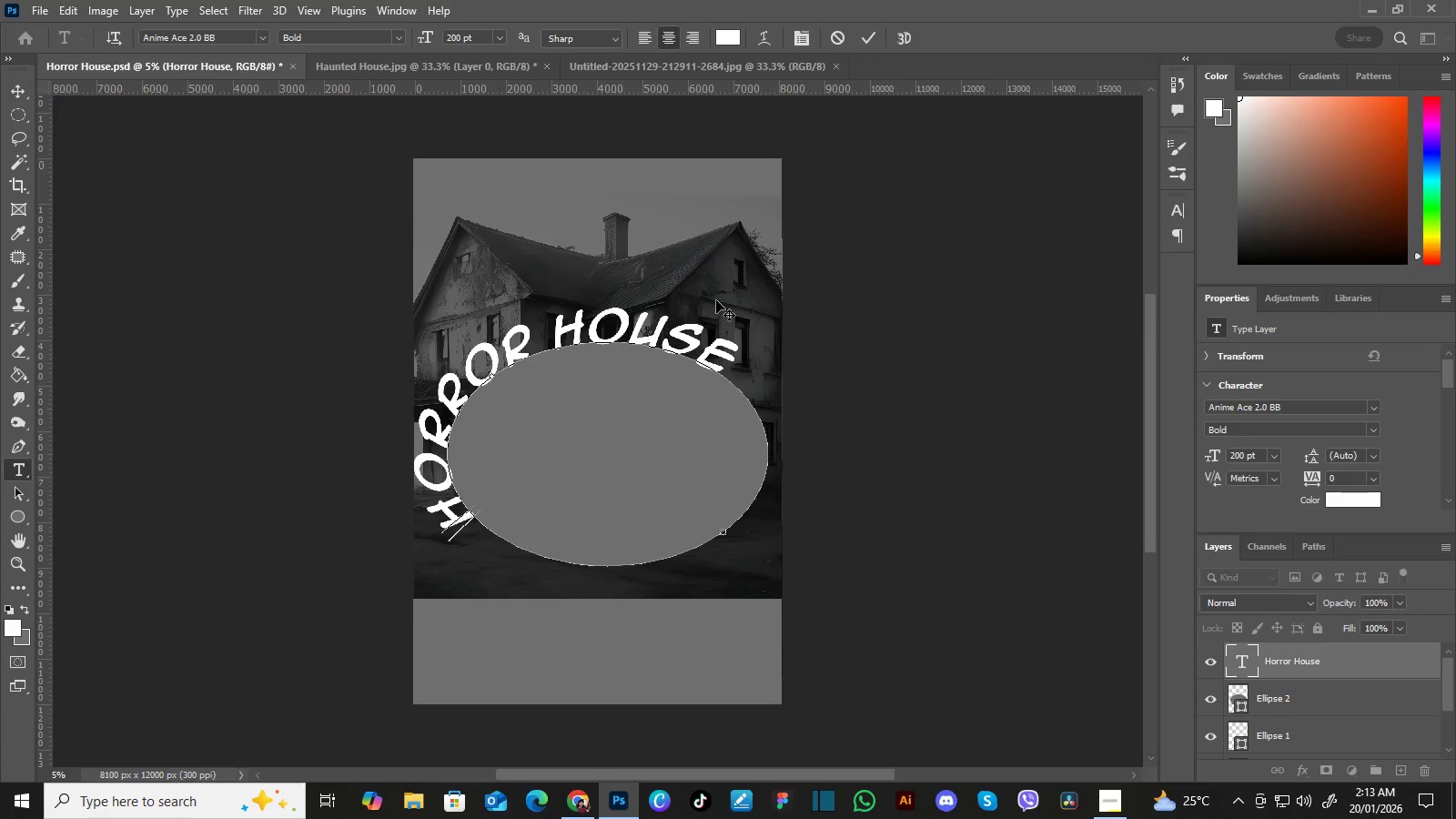 
key(Space)
 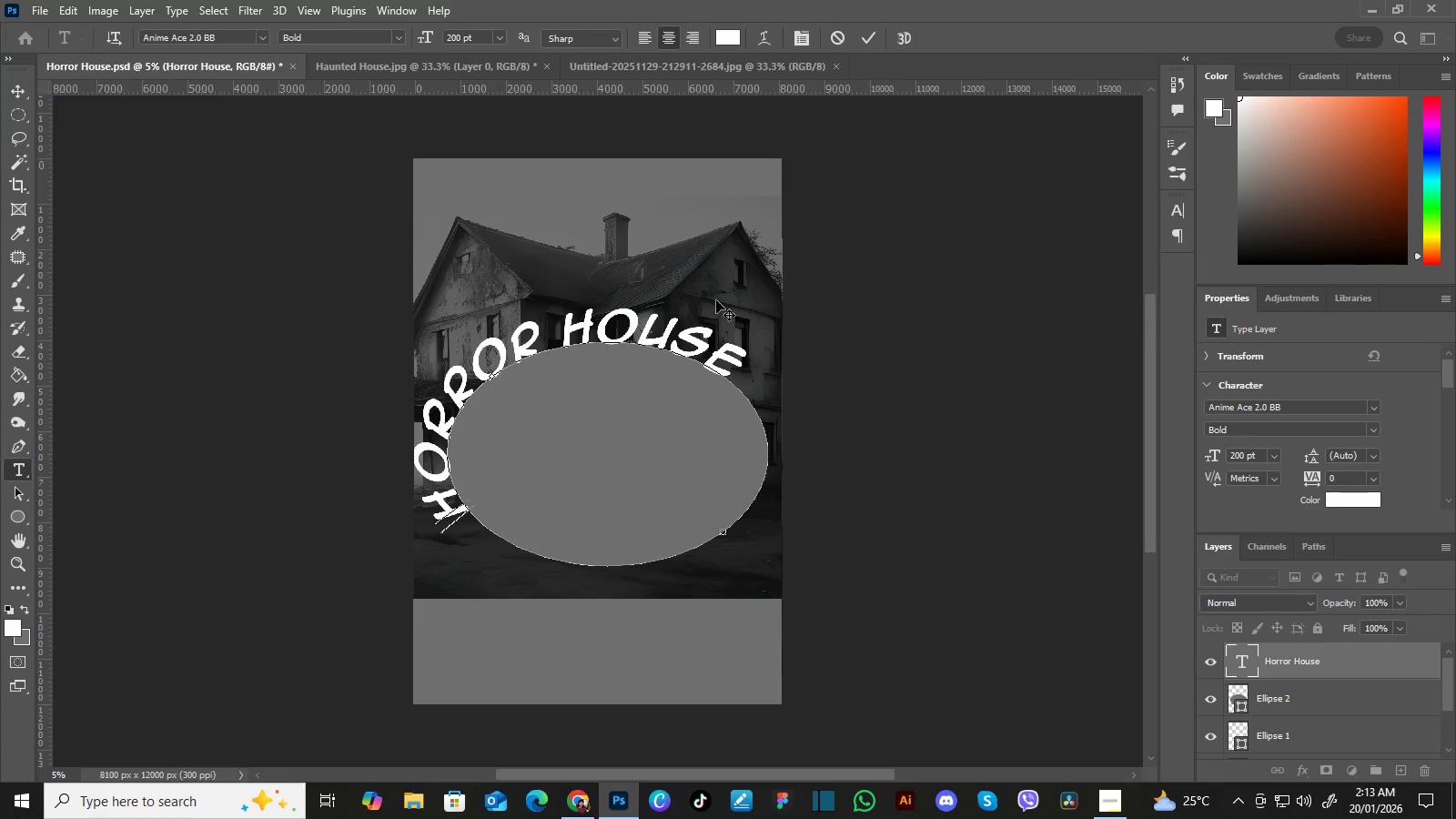 
key(Space)
 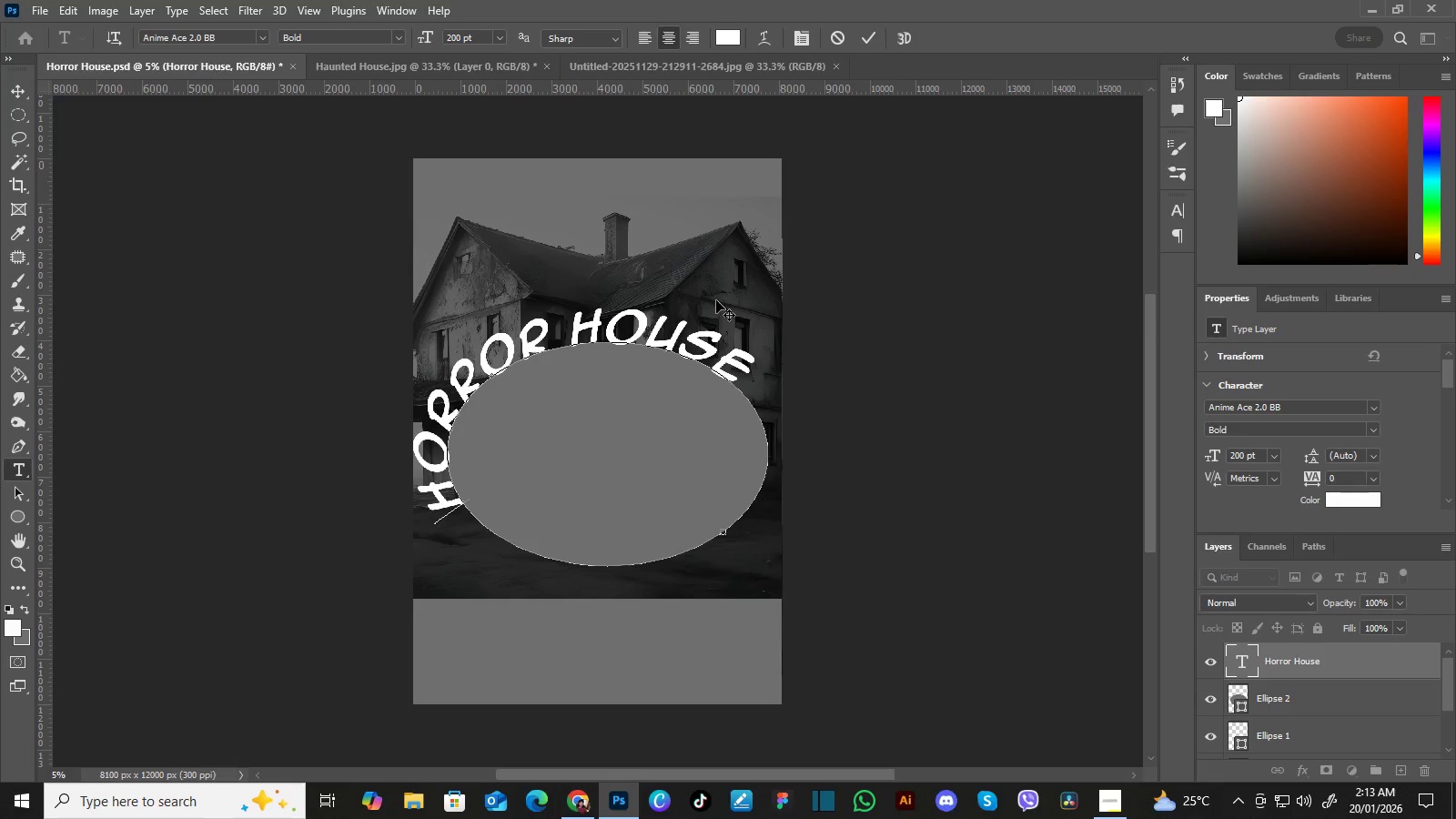 
key(Space)
 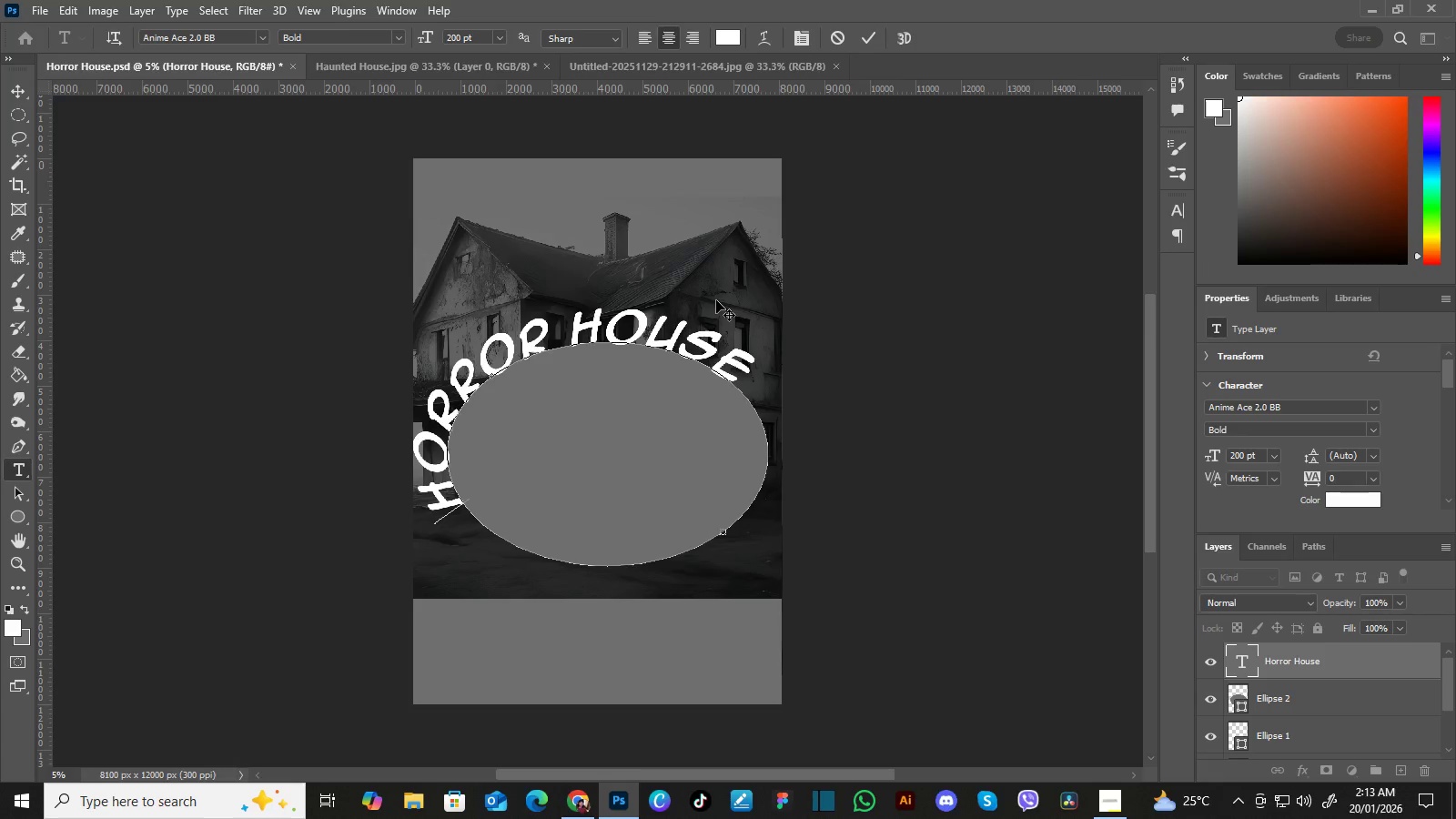 
key(Space)
 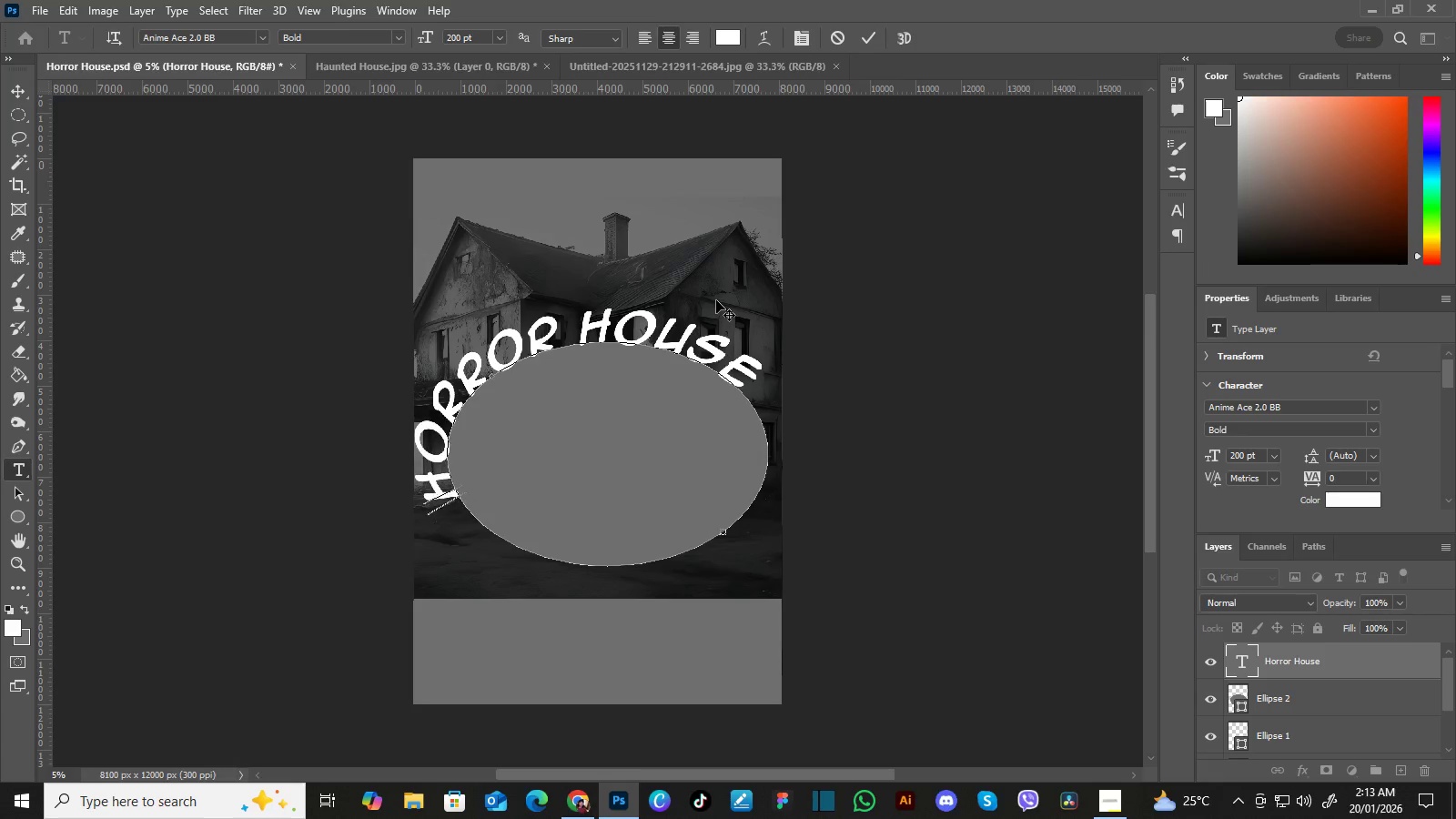 
key(Space)
 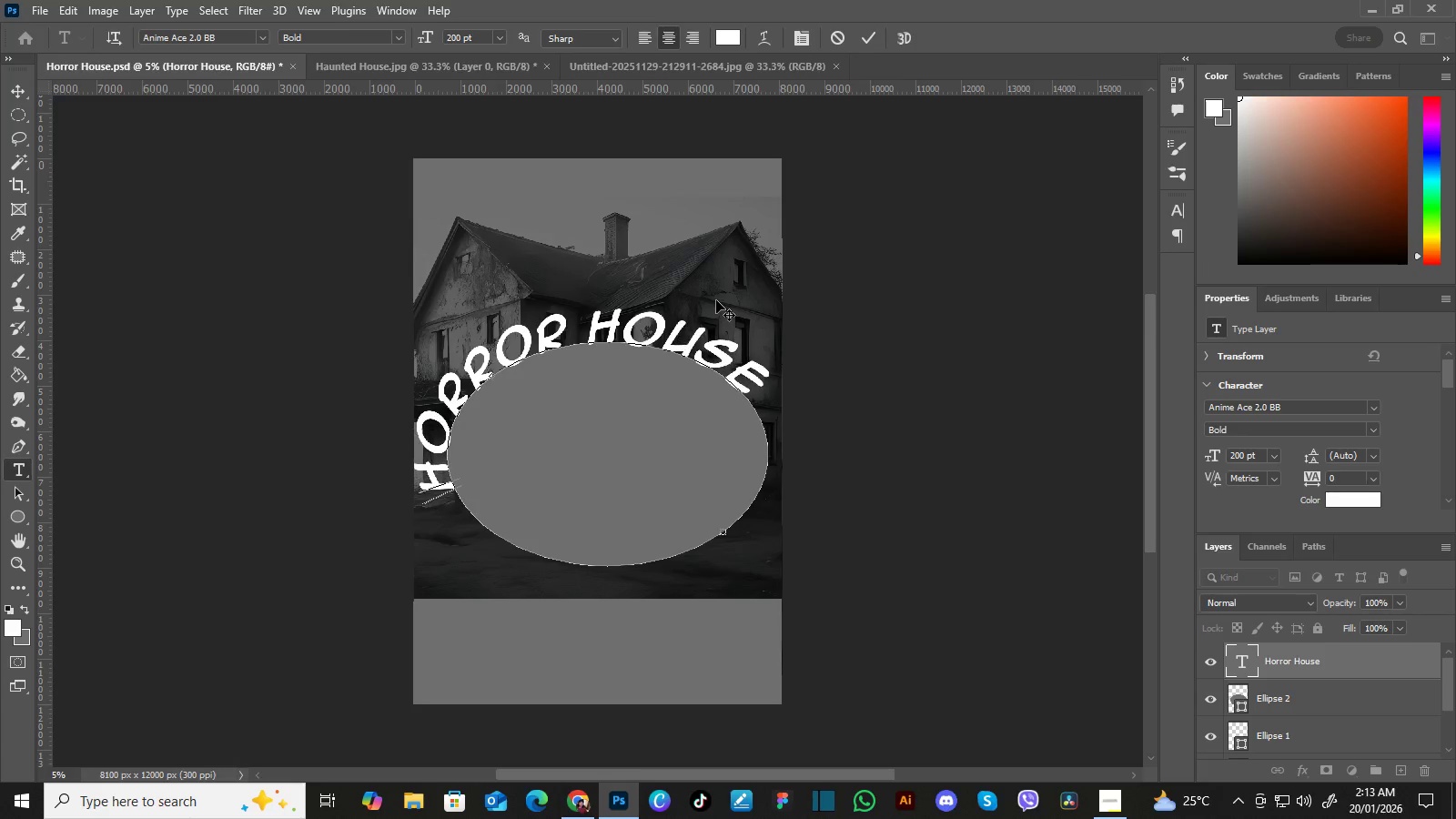 
key(Space)
 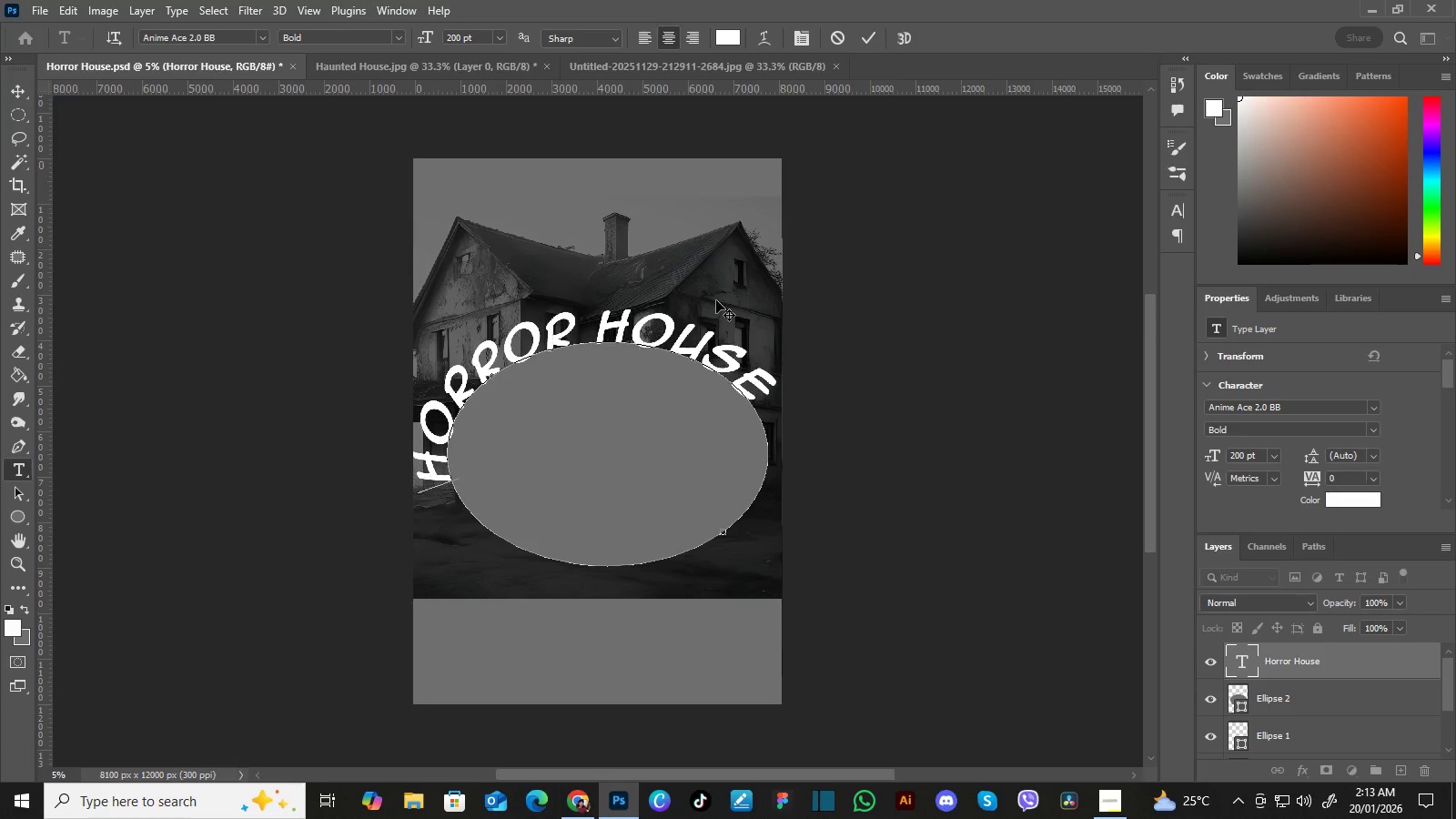 
key(Space)
 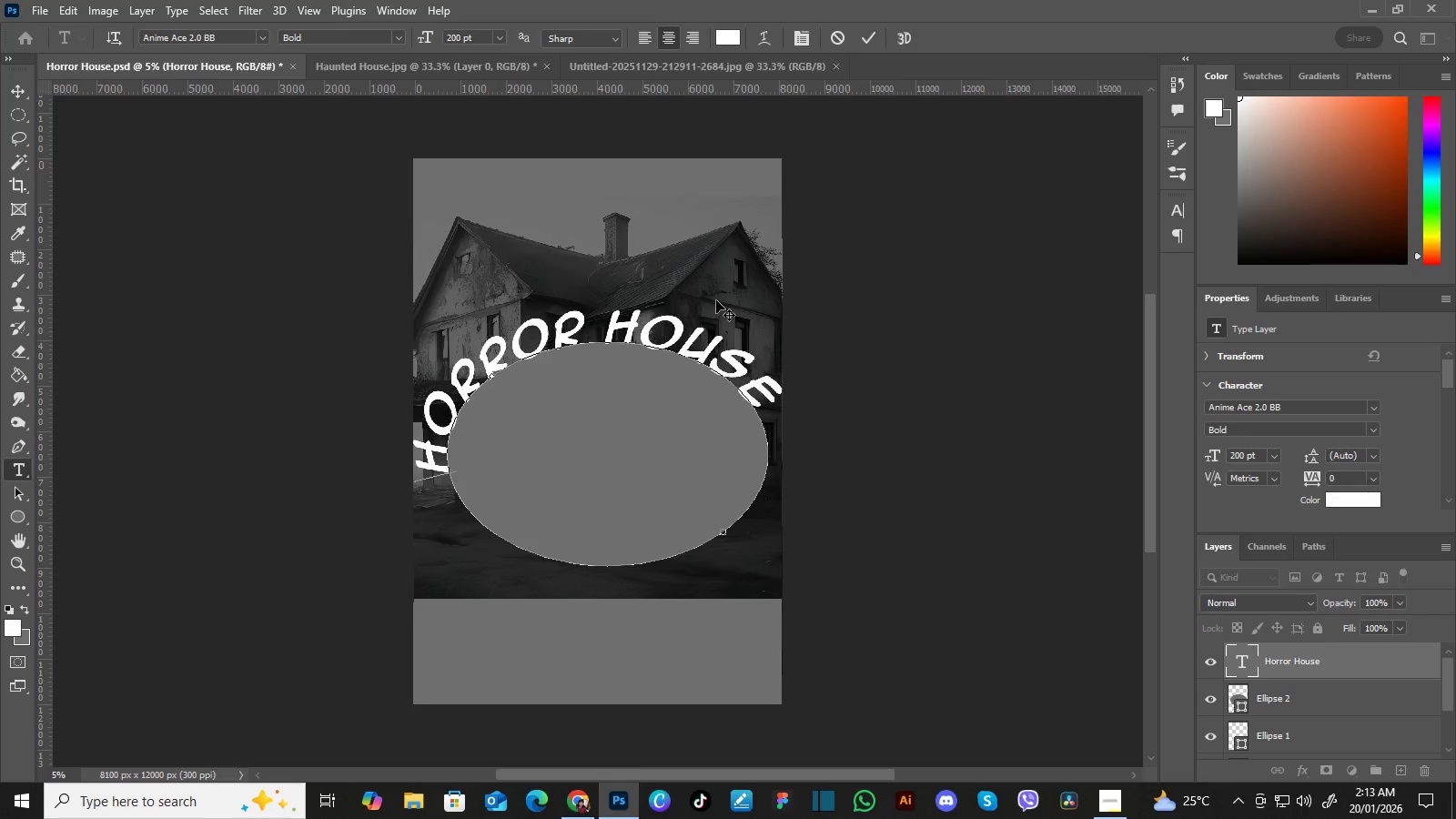 
key(Space)
 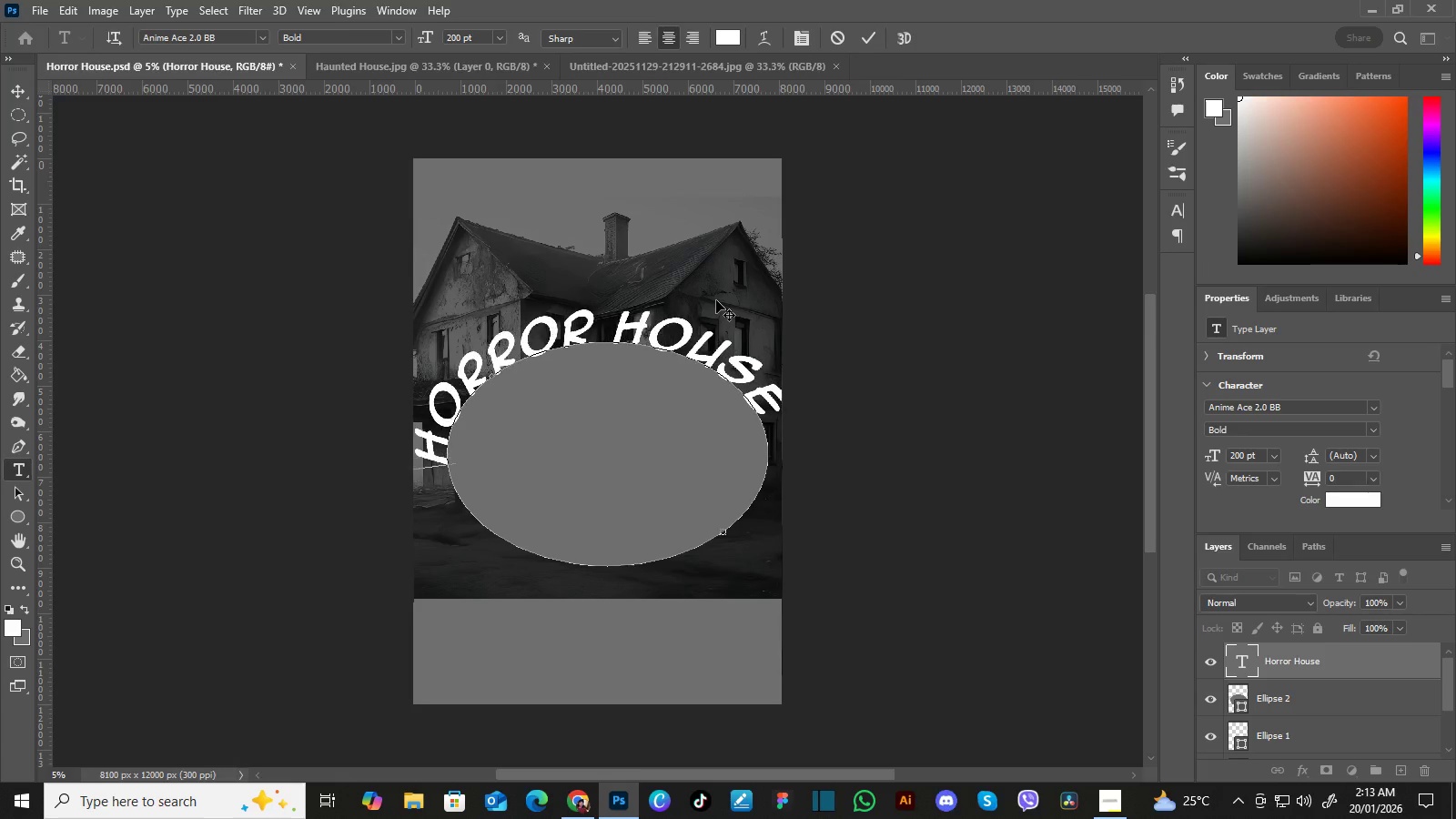 
key(Space)
 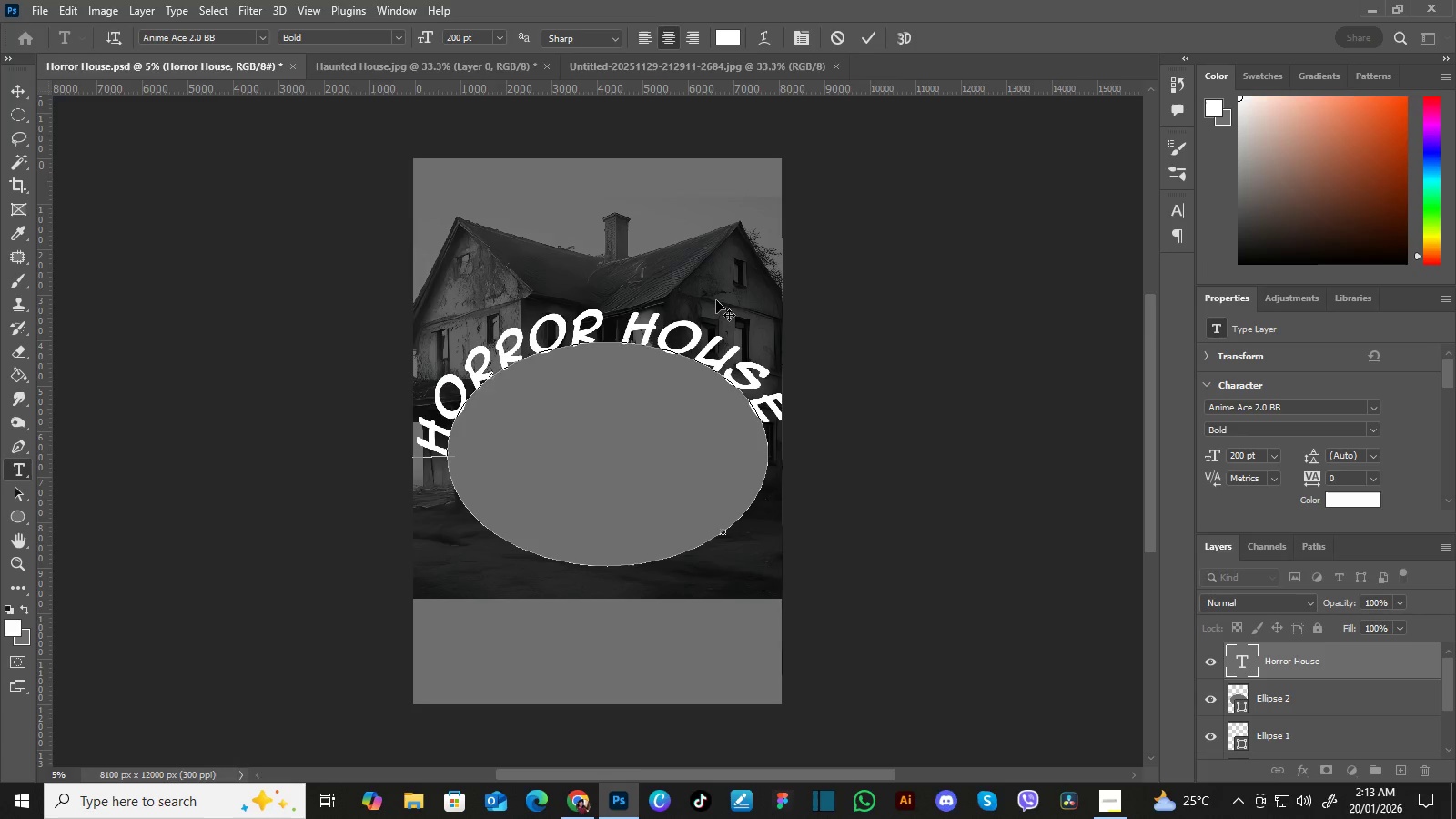 
key(Space)
 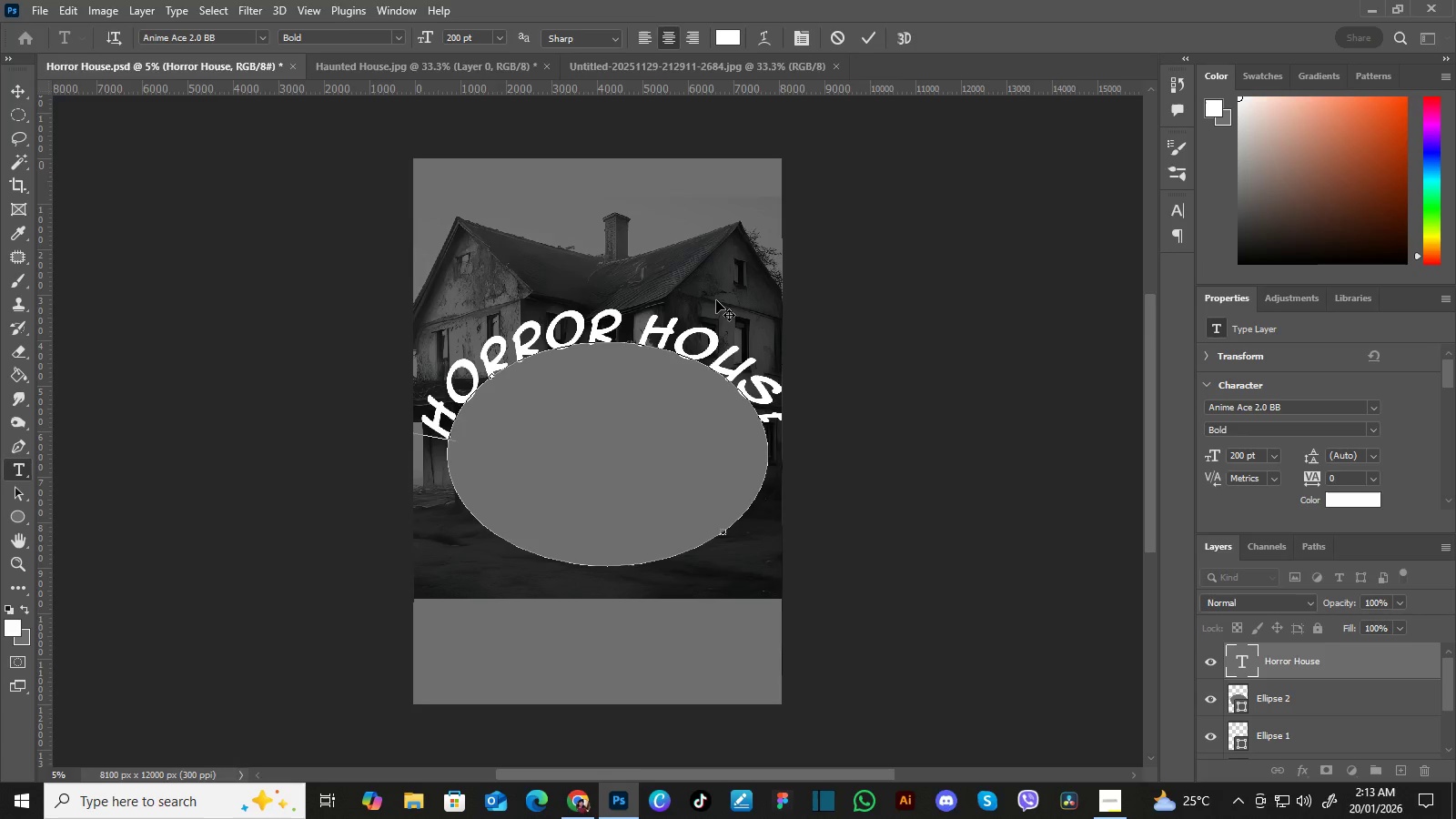 
key(Space)
 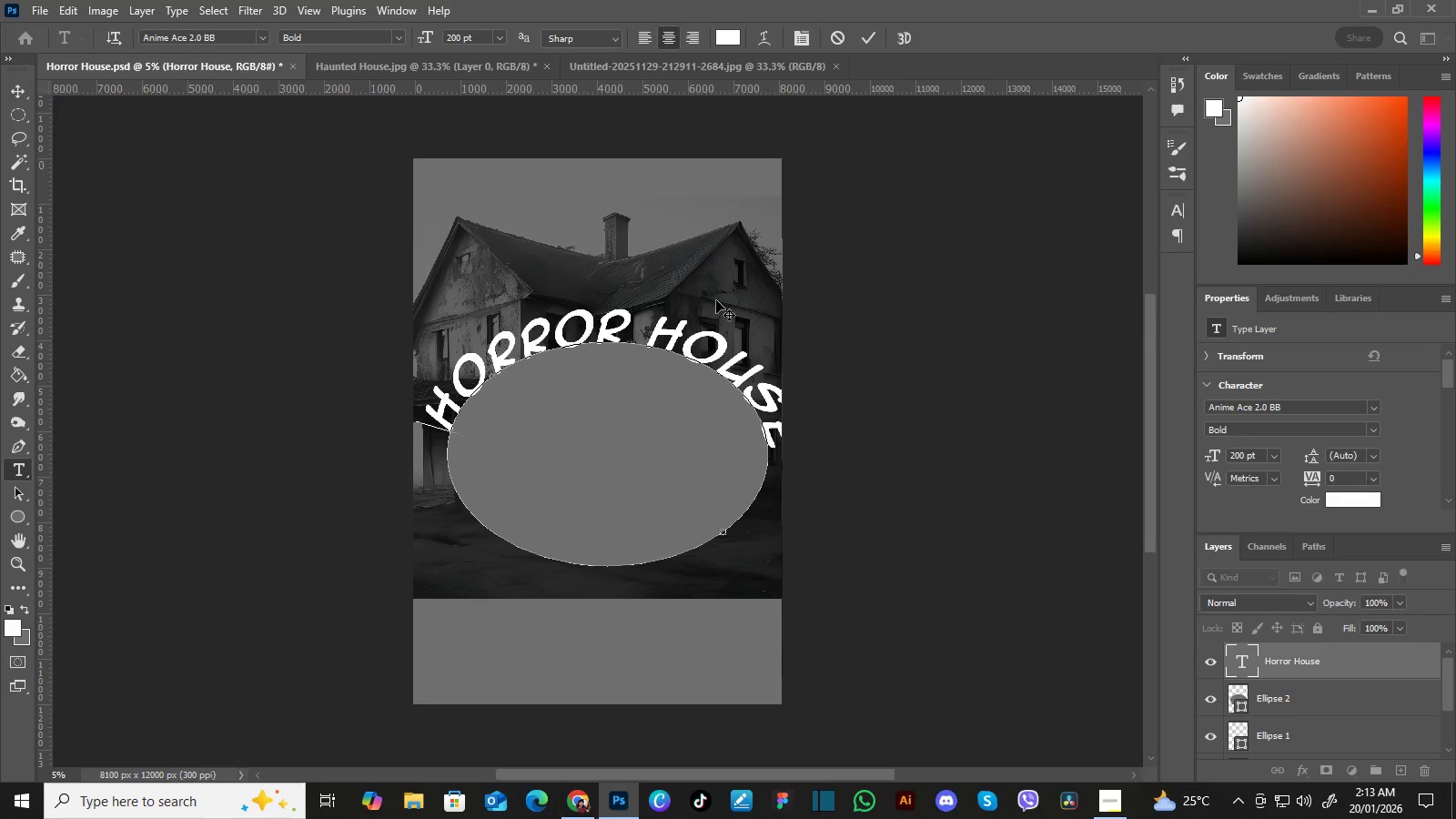 
key(Backspace)
 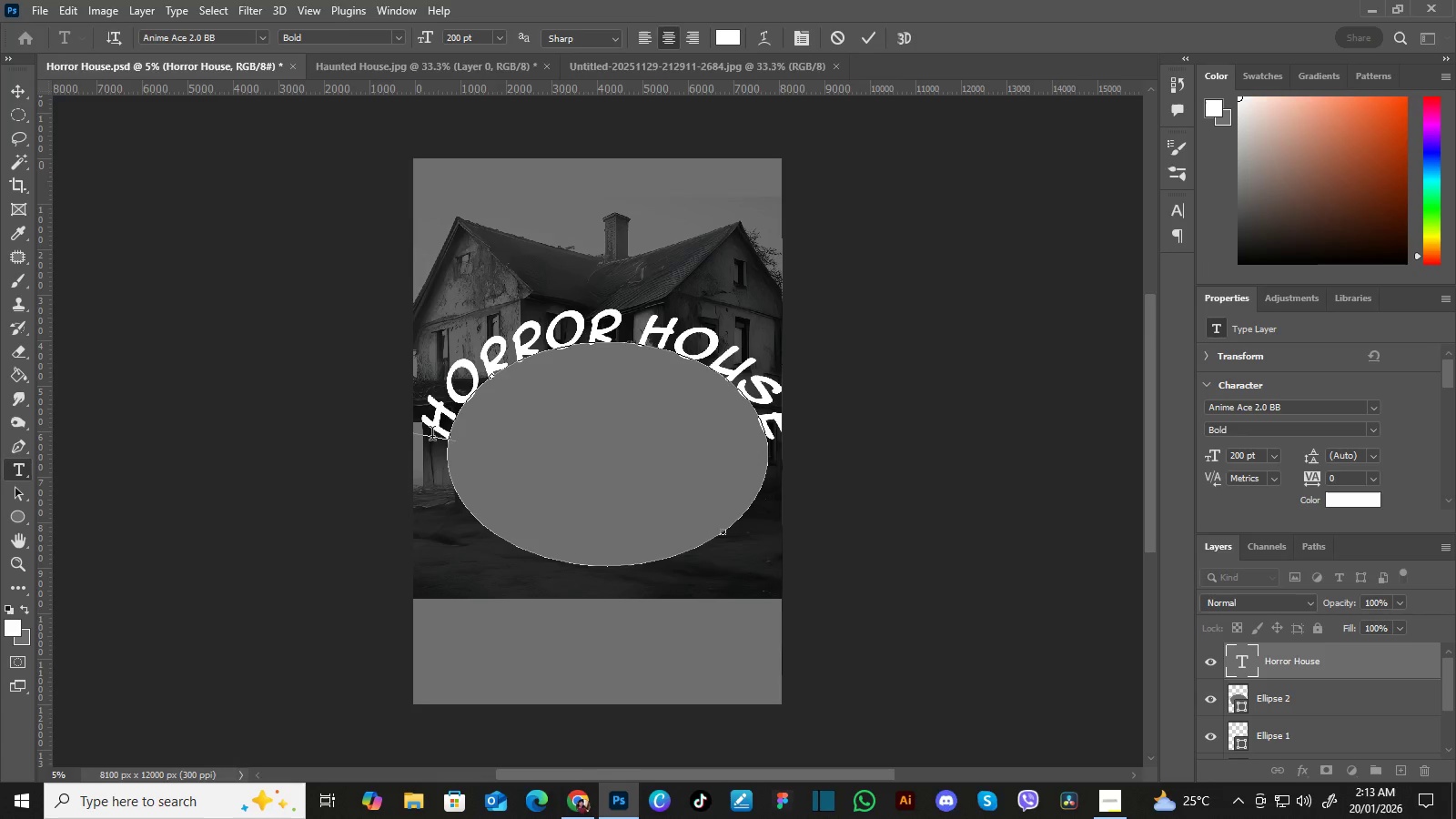 
left_click_drag(start_coordinate=[431, 436], to_coordinate=[784, 455])
 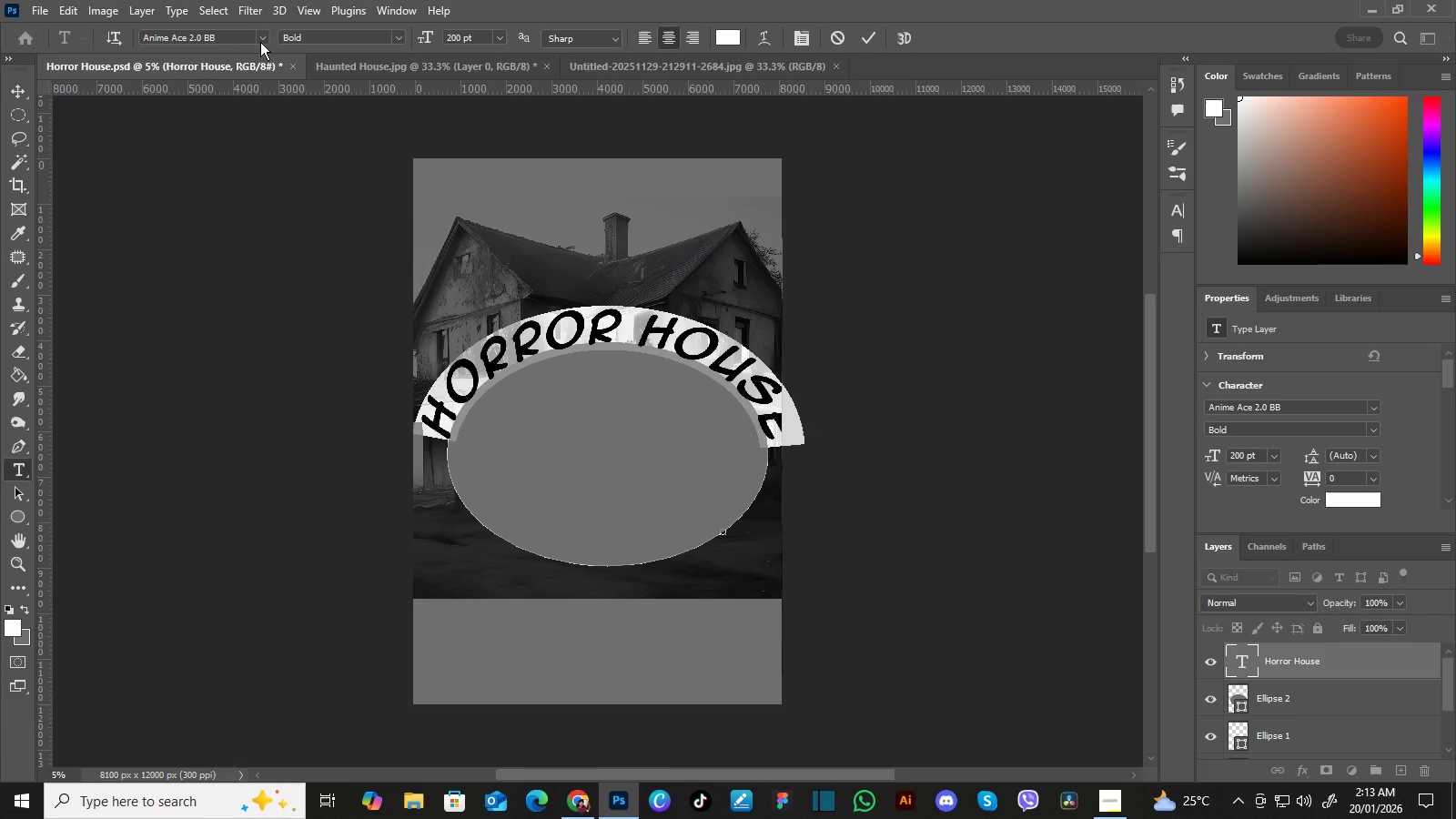 
left_click([262, 35])
 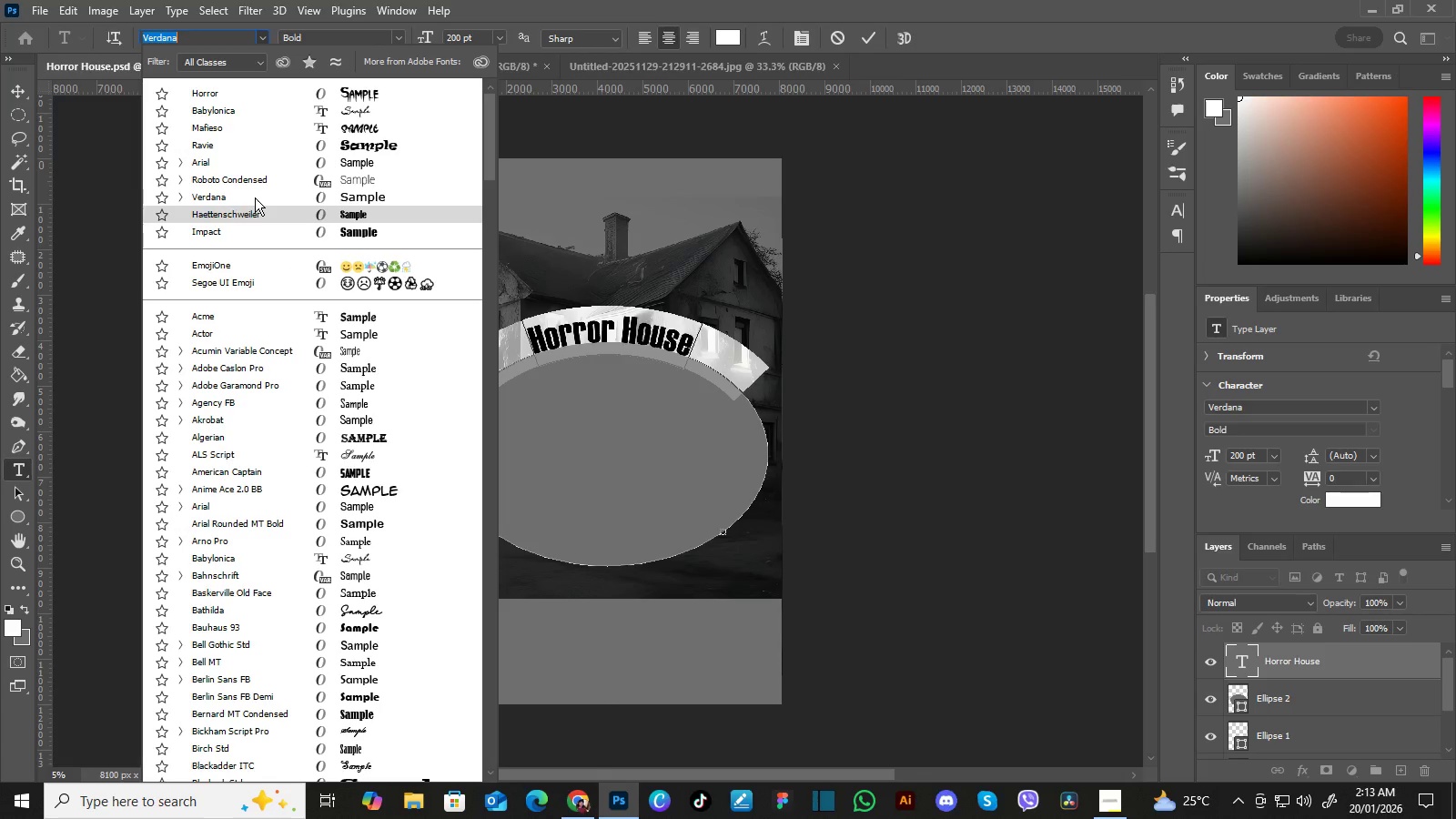 
type(hoo)
key(Backspace)
 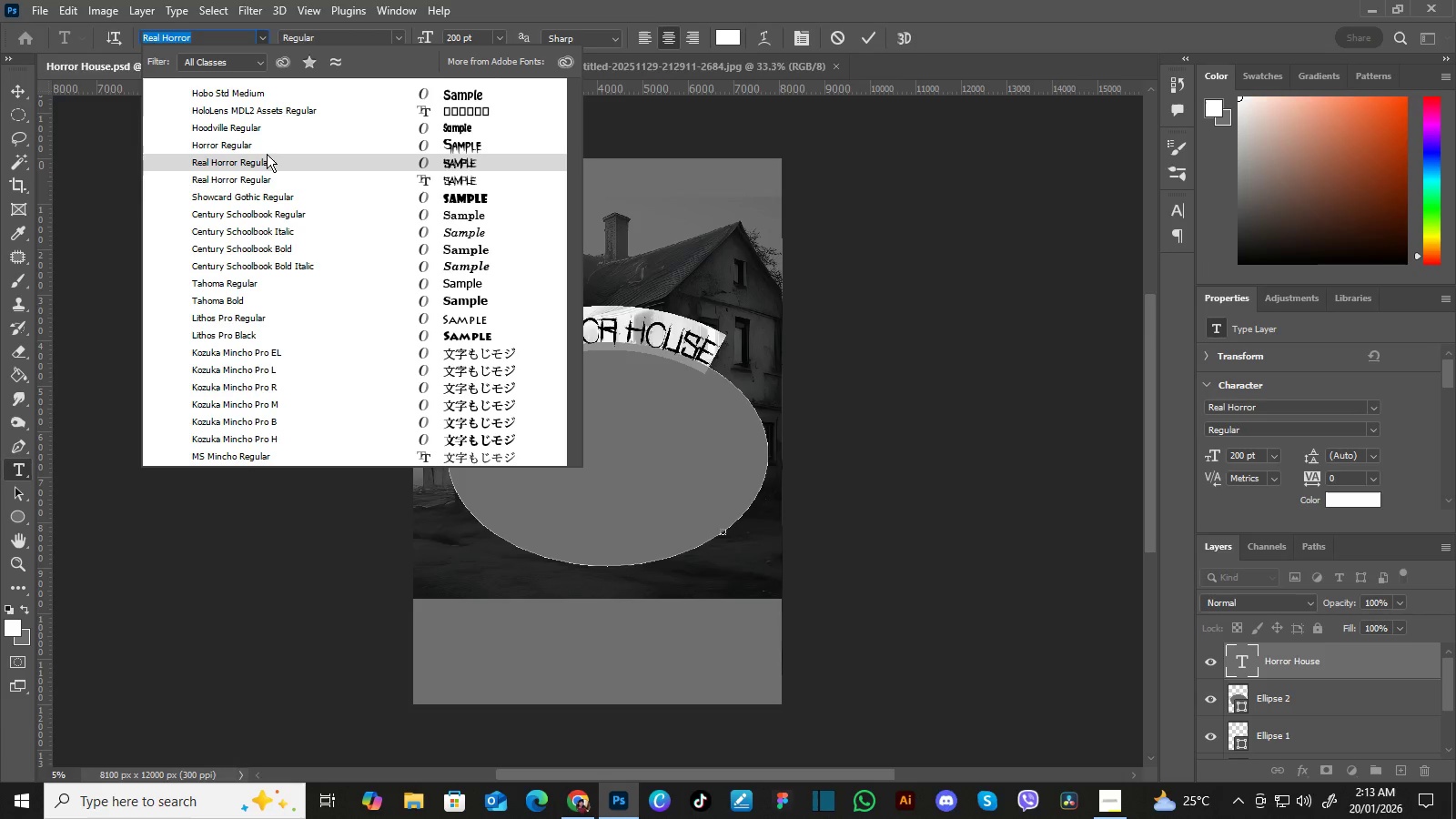 
wait(14.64)
 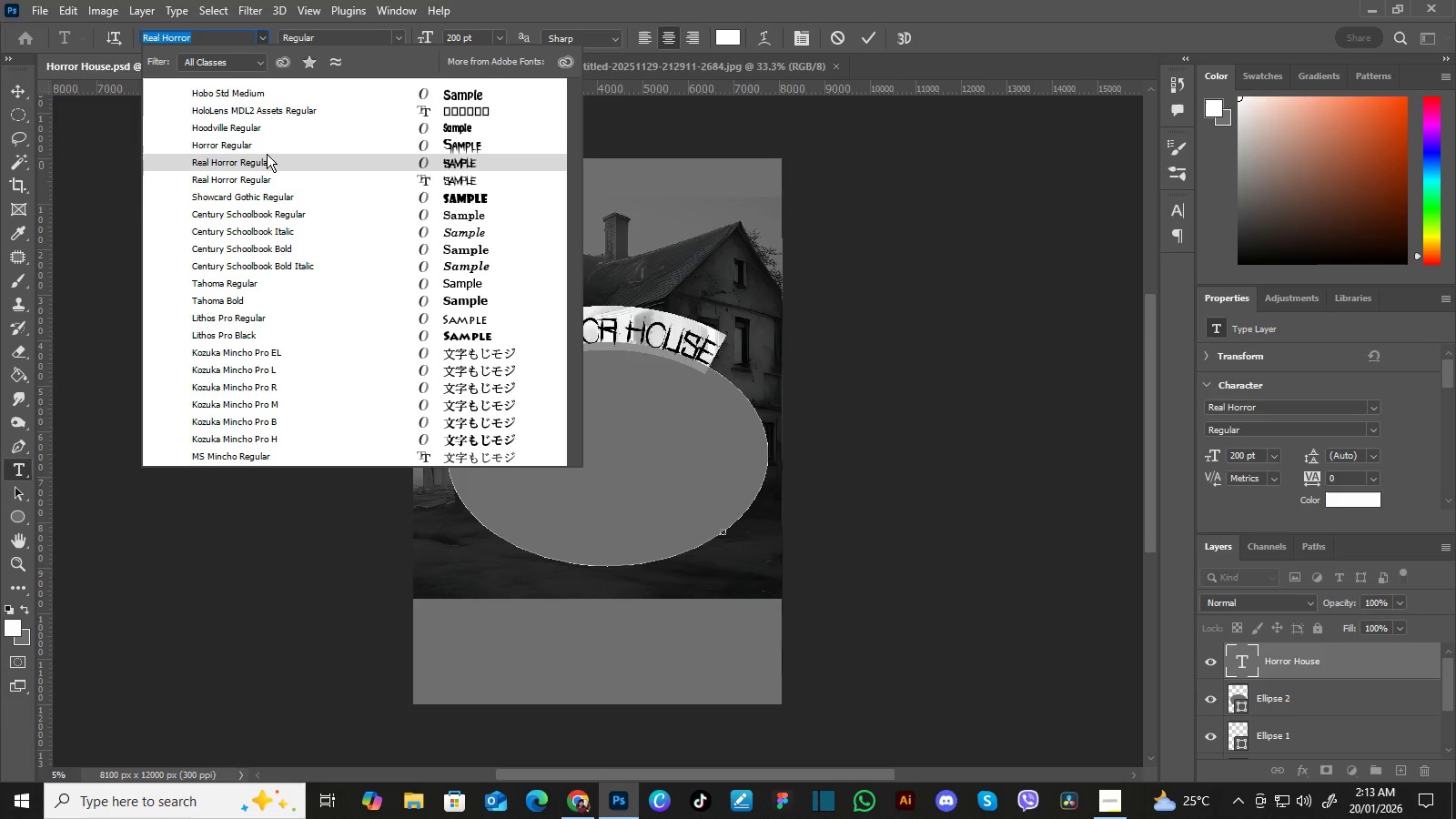 
left_click([268, 143])
 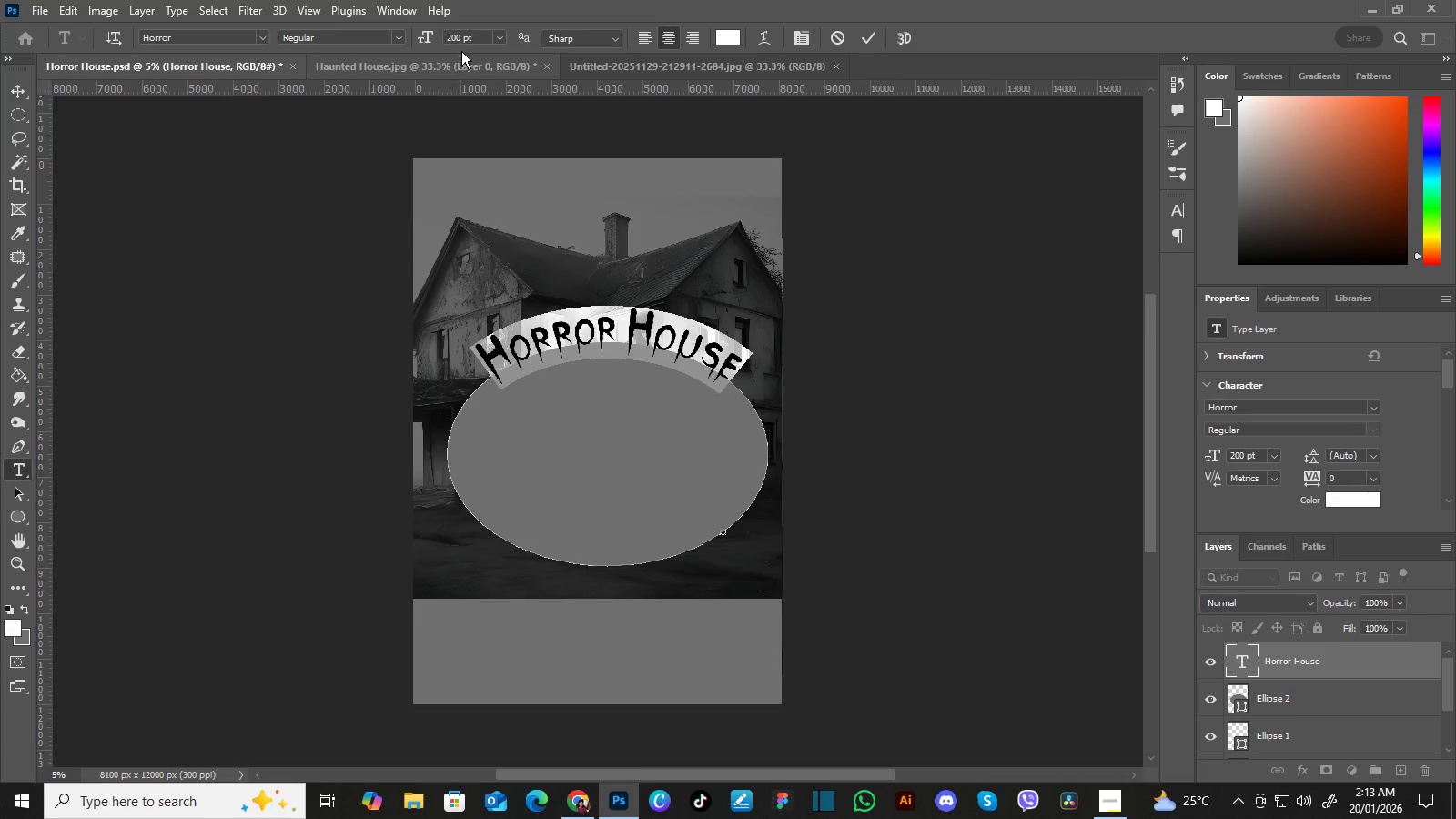 
left_click_drag(start_coordinate=[475, 39], to_coordinate=[432, 42])
 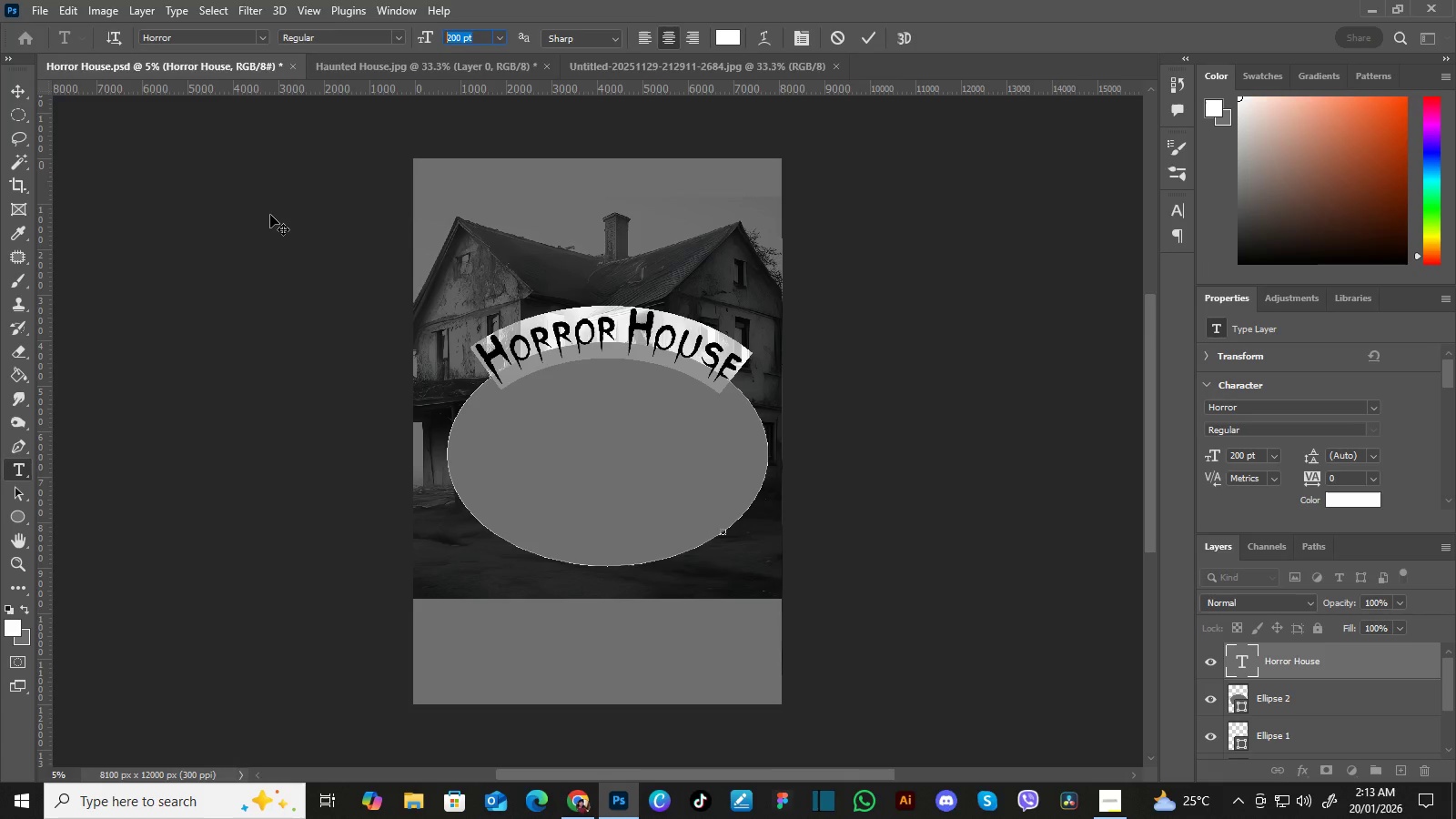 
key(Numpad2)
 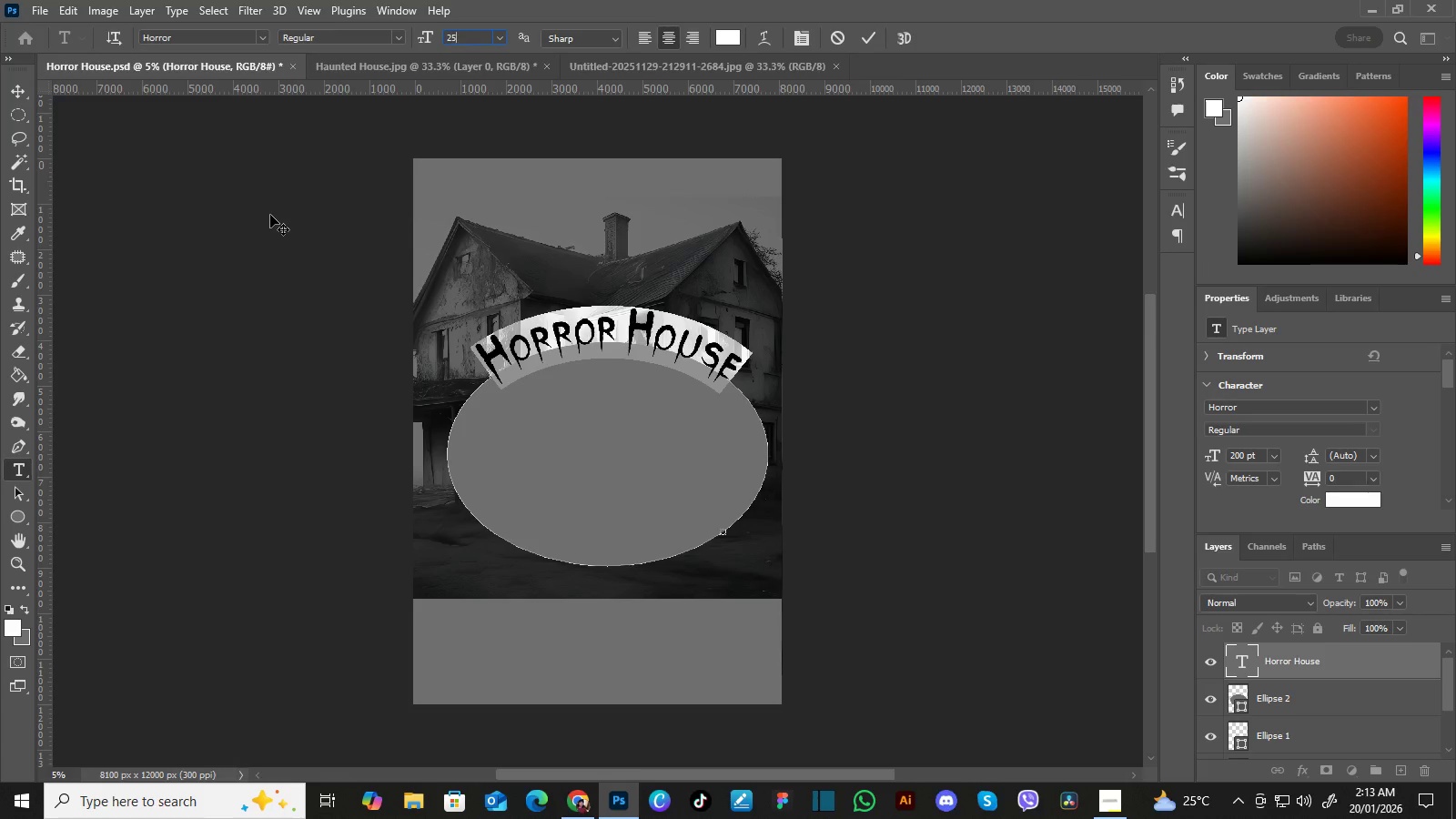 
key(Numpad5)
 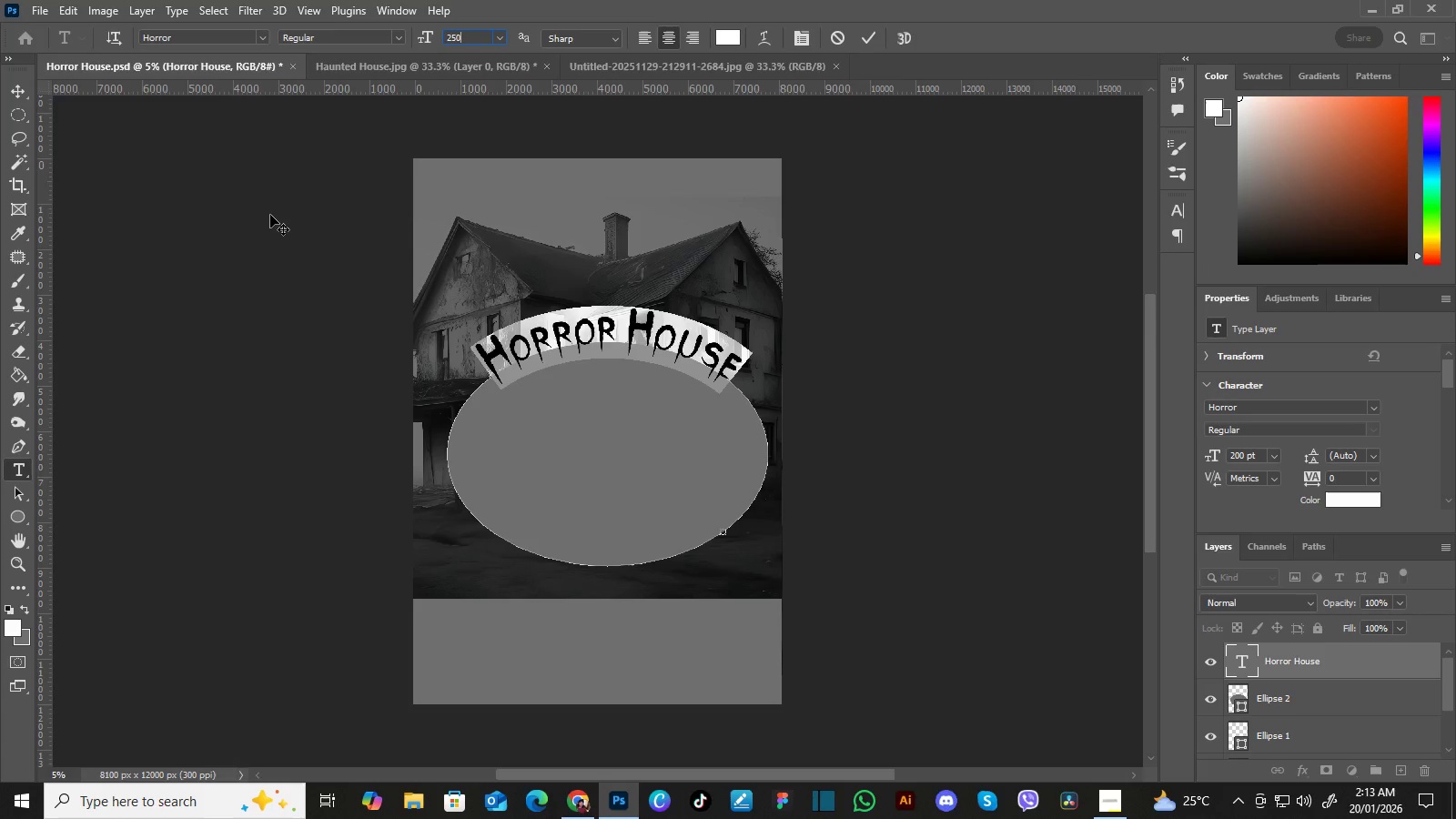 
key(Numpad0)
 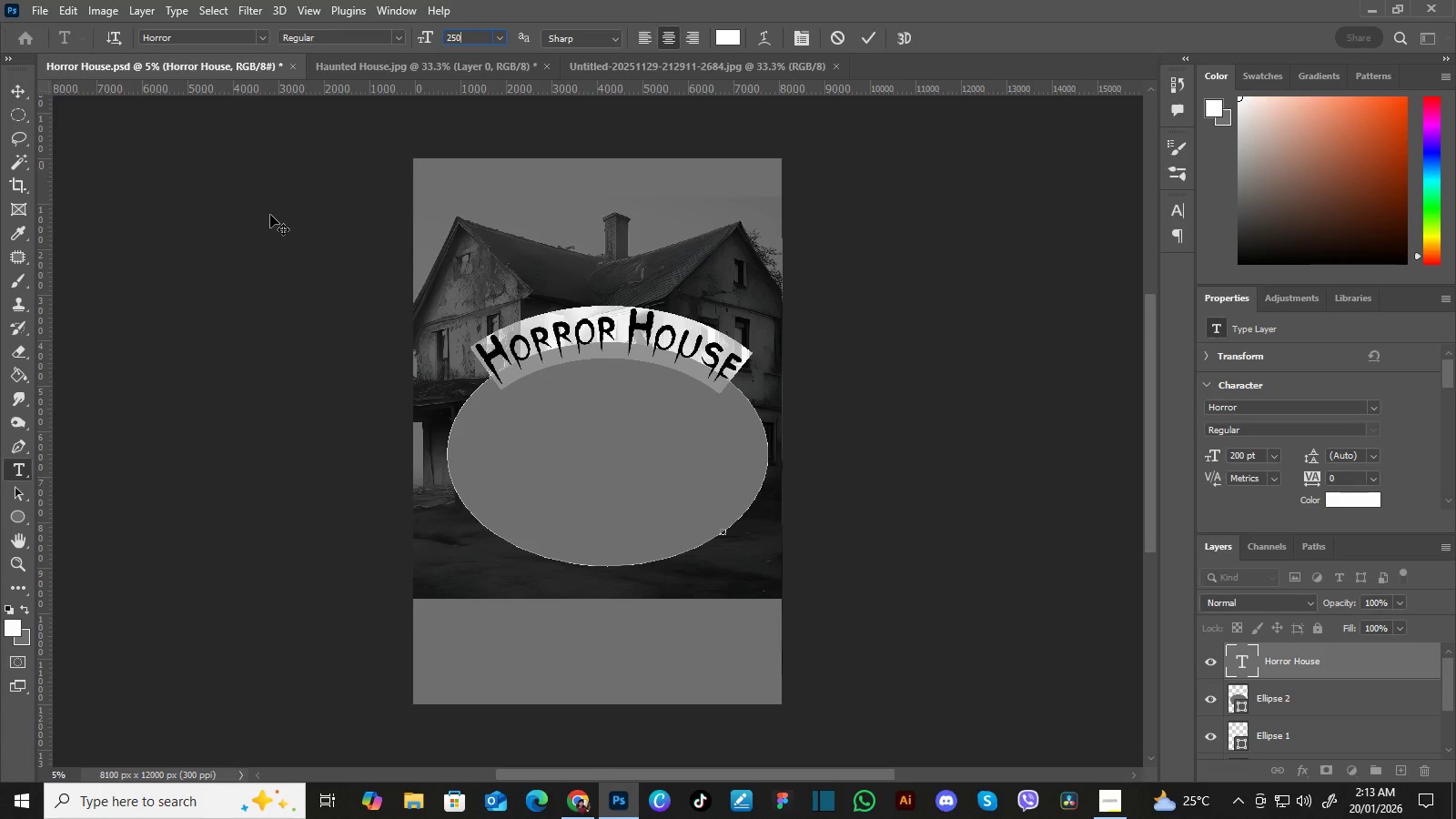 
key(Enter)
 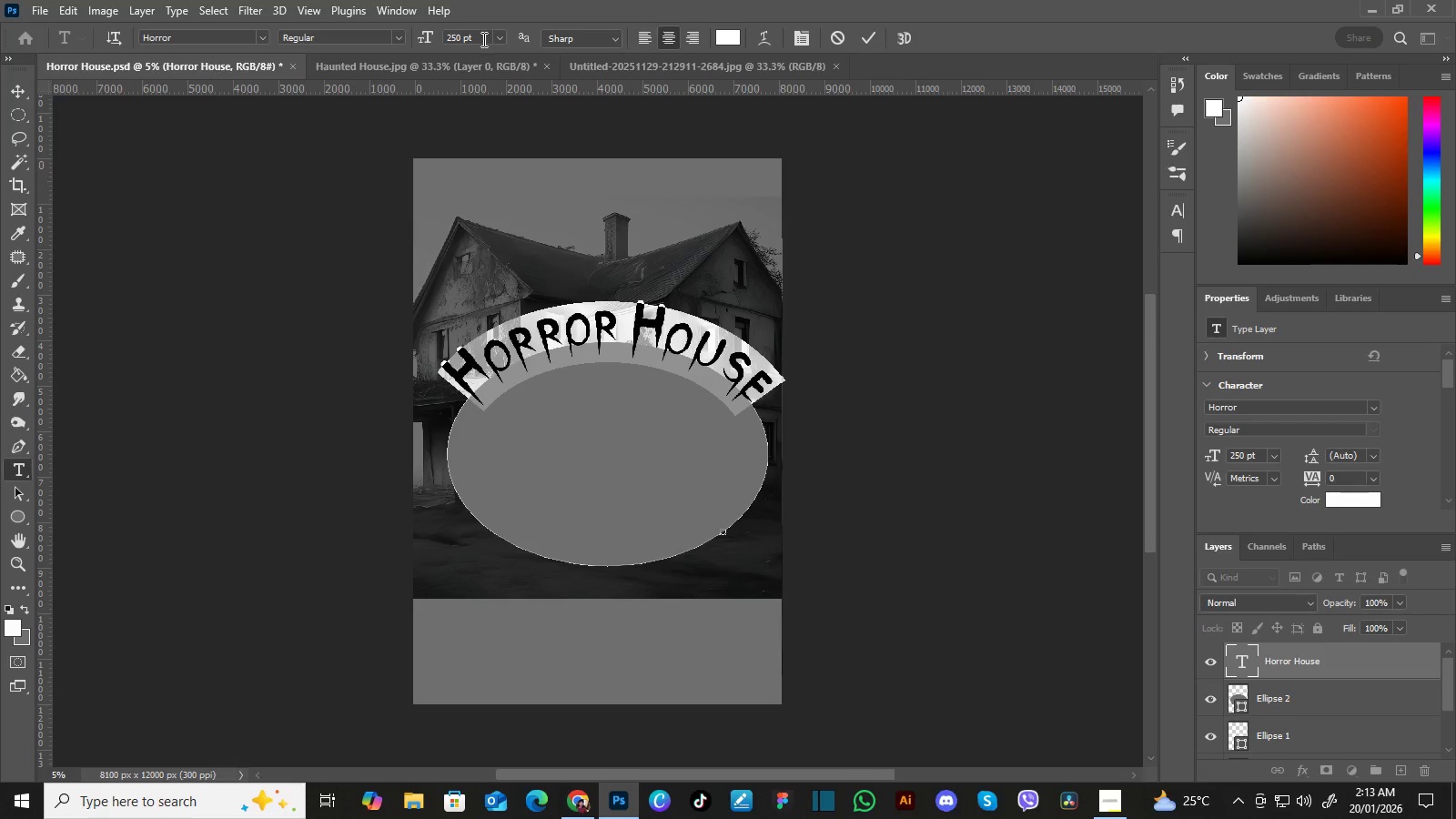 
left_click_drag(start_coordinate=[482, 37], to_coordinate=[426, 37])
 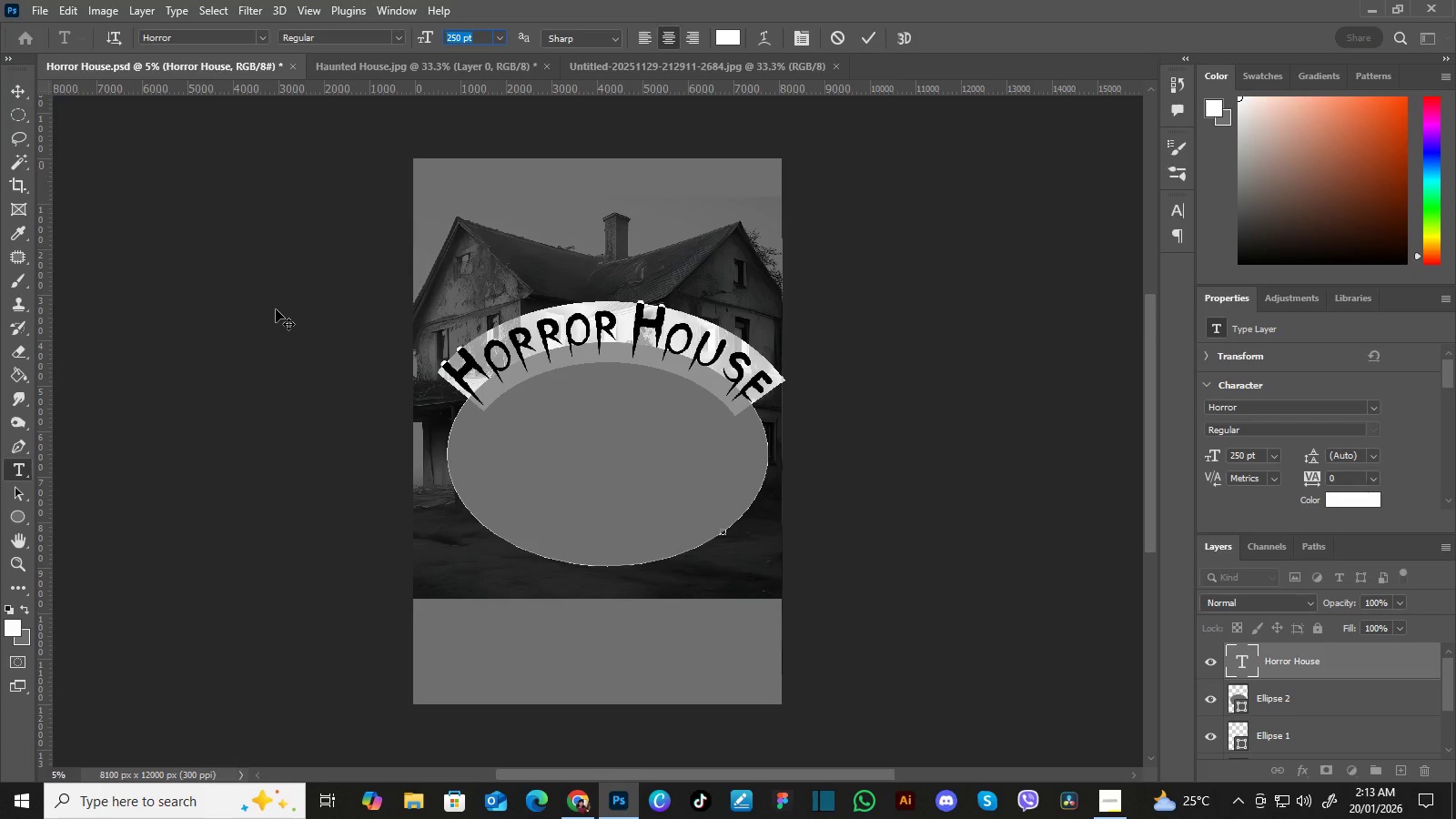 
key(Numpad3)
 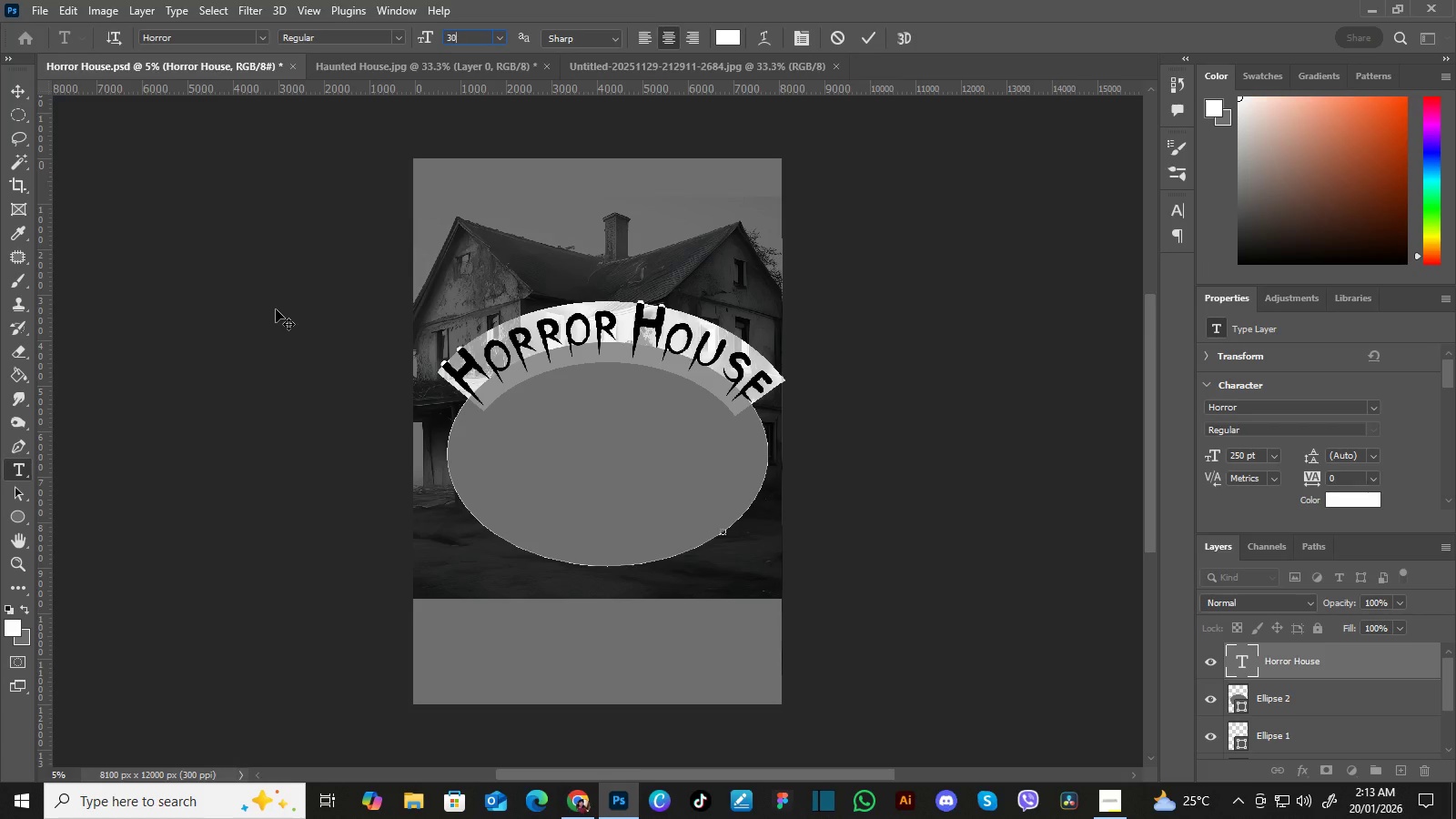 
key(Numpad0)
 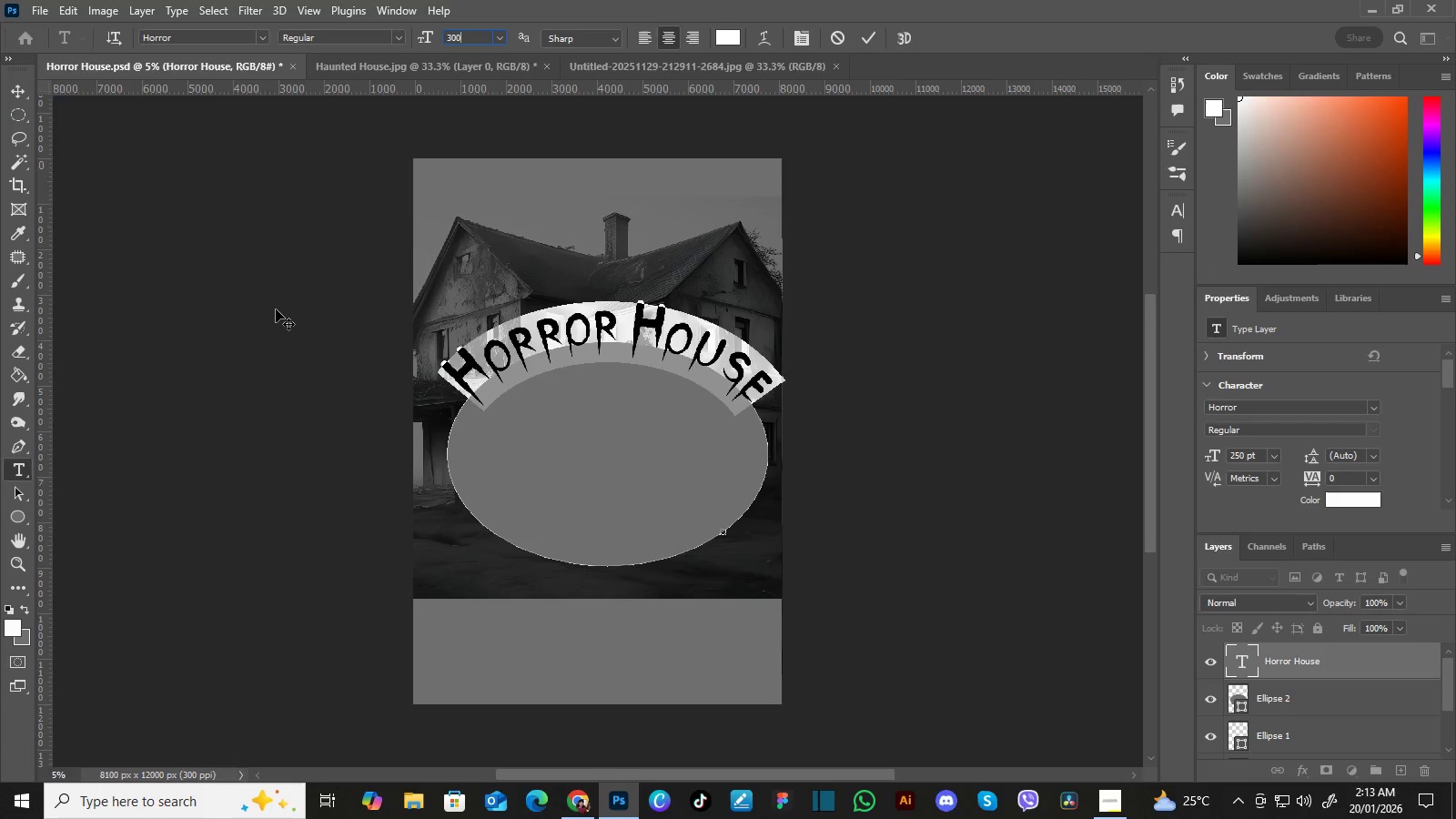 
key(Numpad0)
 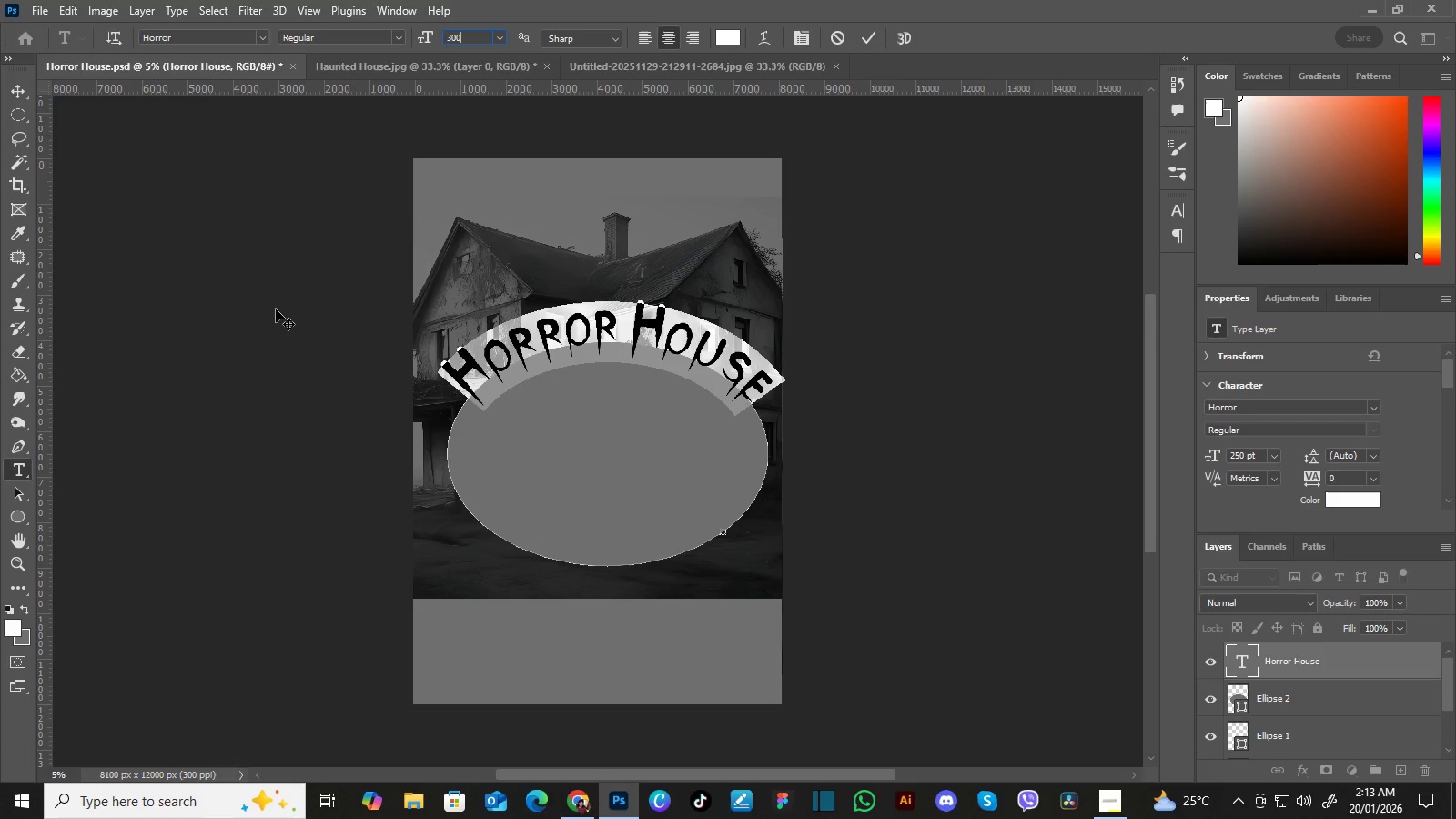 
key(Enter)
 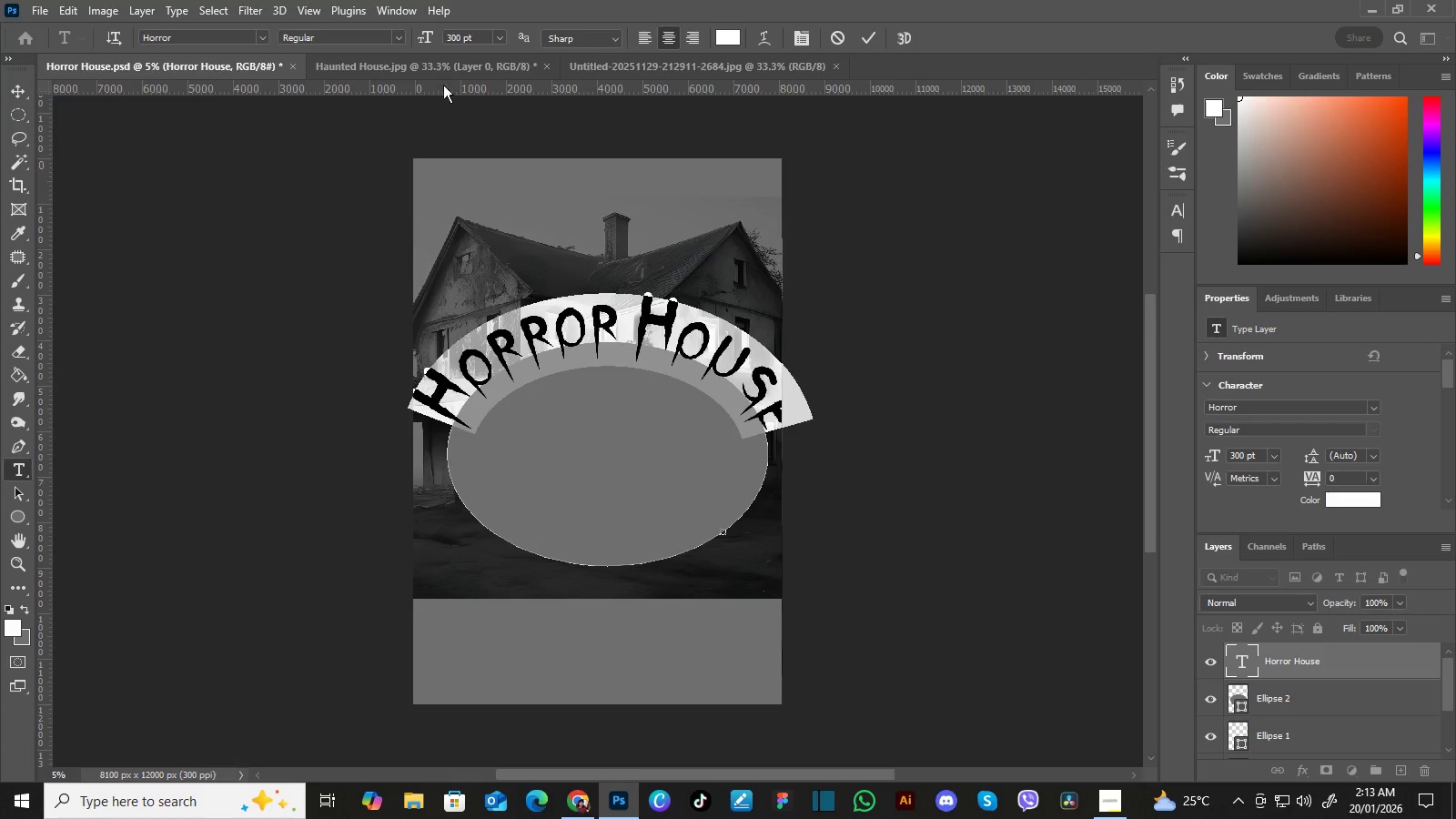 
left_click_drag(start_coordinate=[478, 39], to_coordinate=[438, 47])
 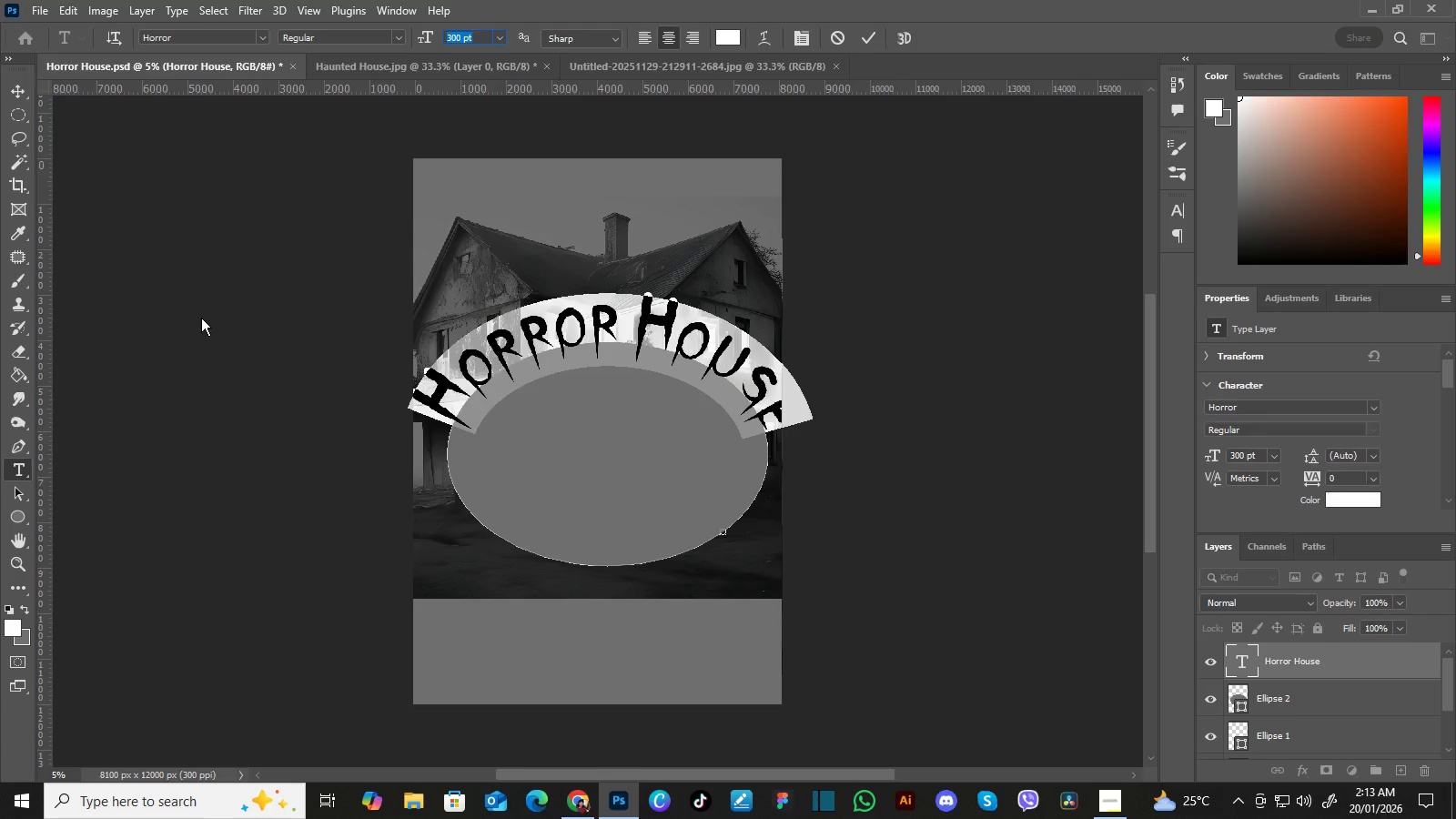 
key(Numpad2)
 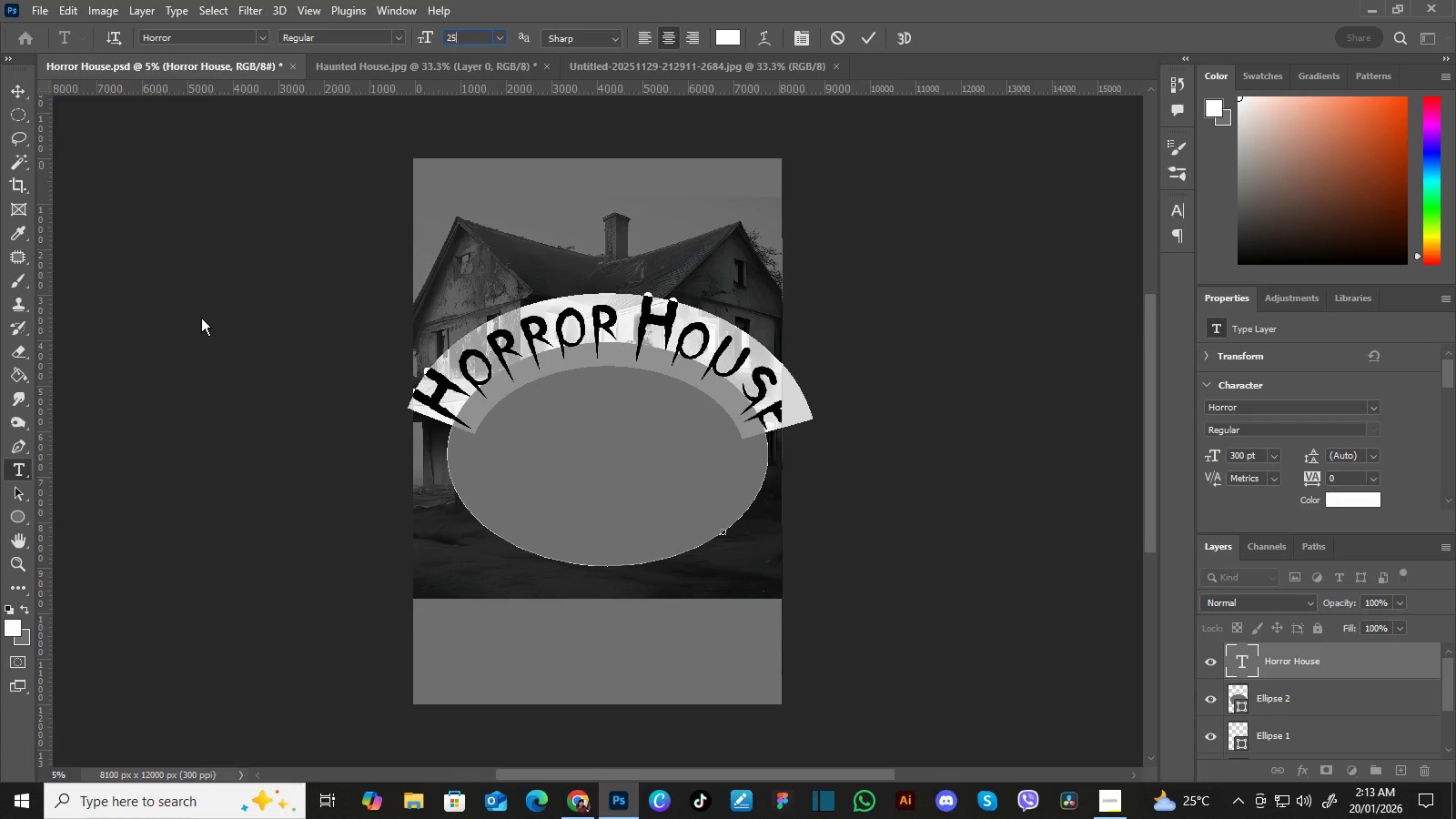 
key(Numpad5)
 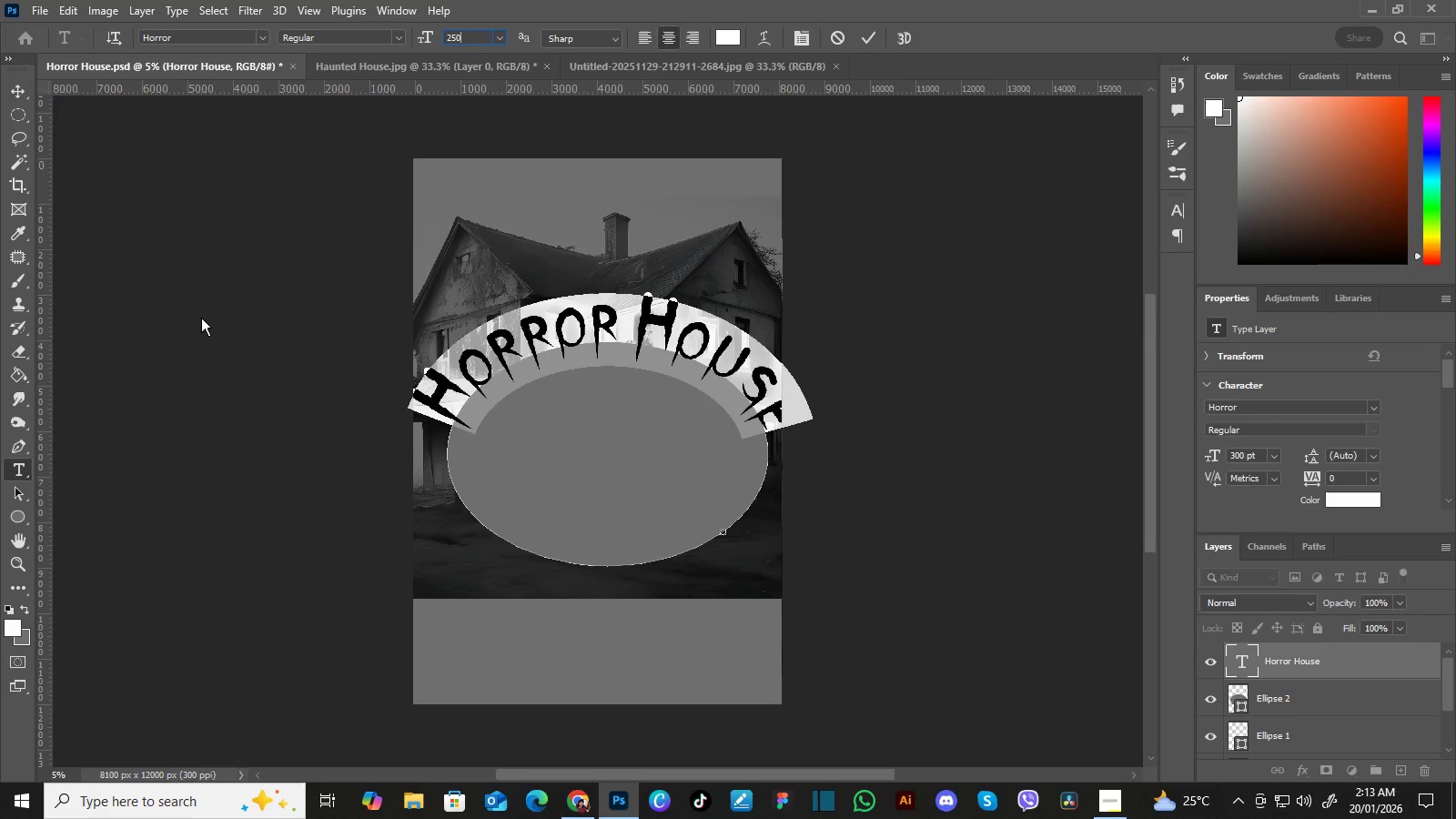 
key(Numpad0)
 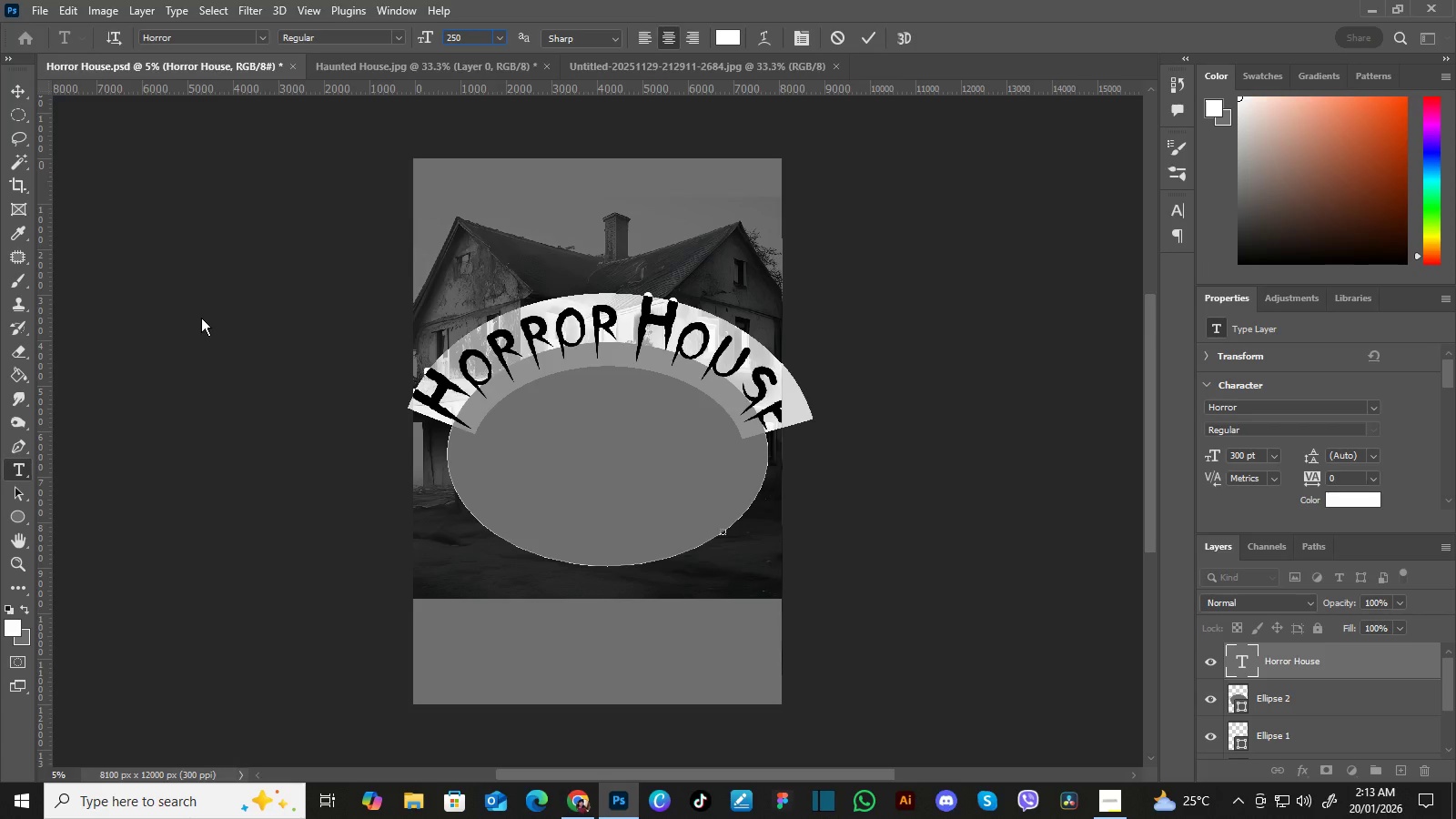 
key(Enter)
 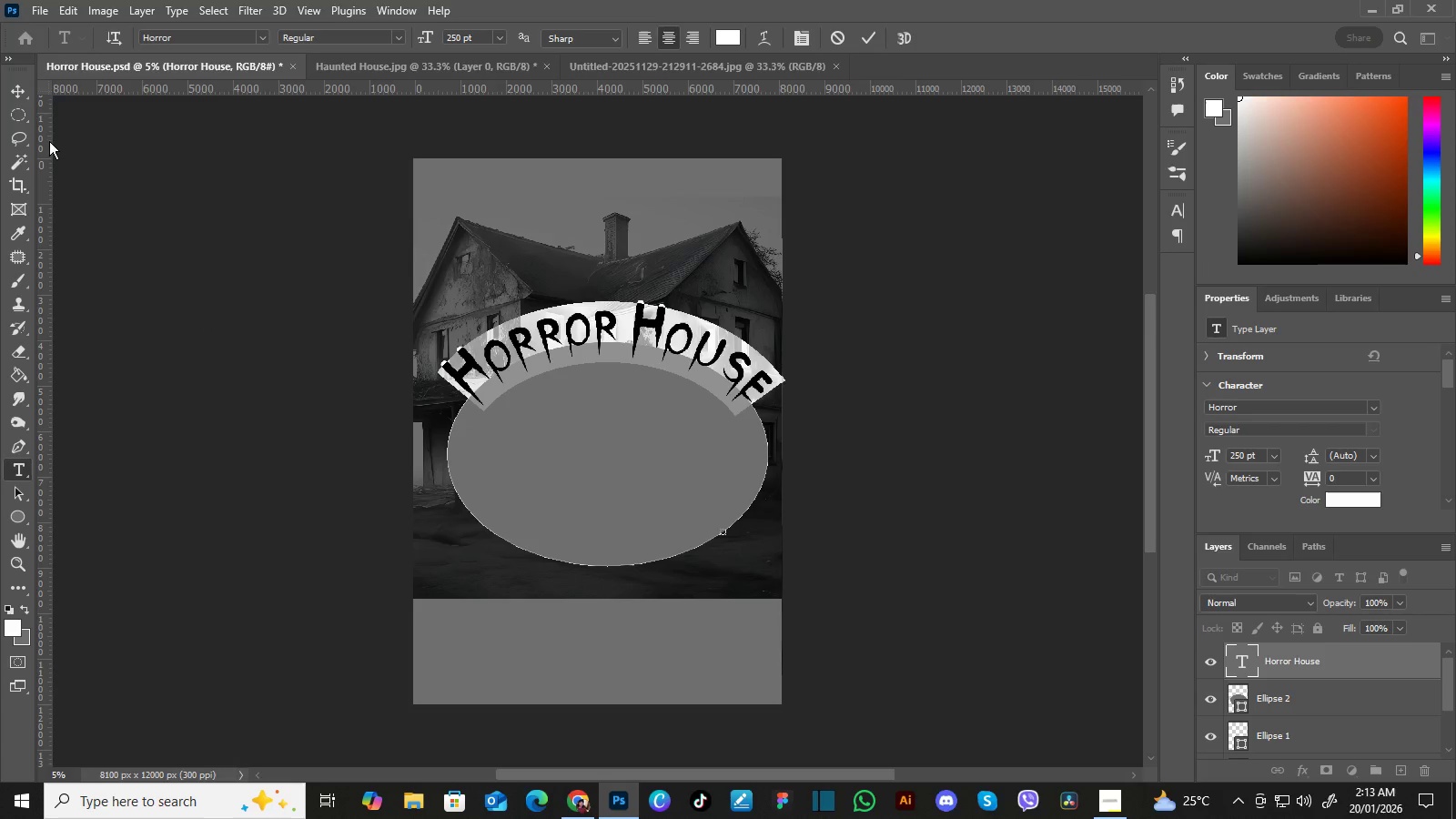 
left_click([18, 91])
 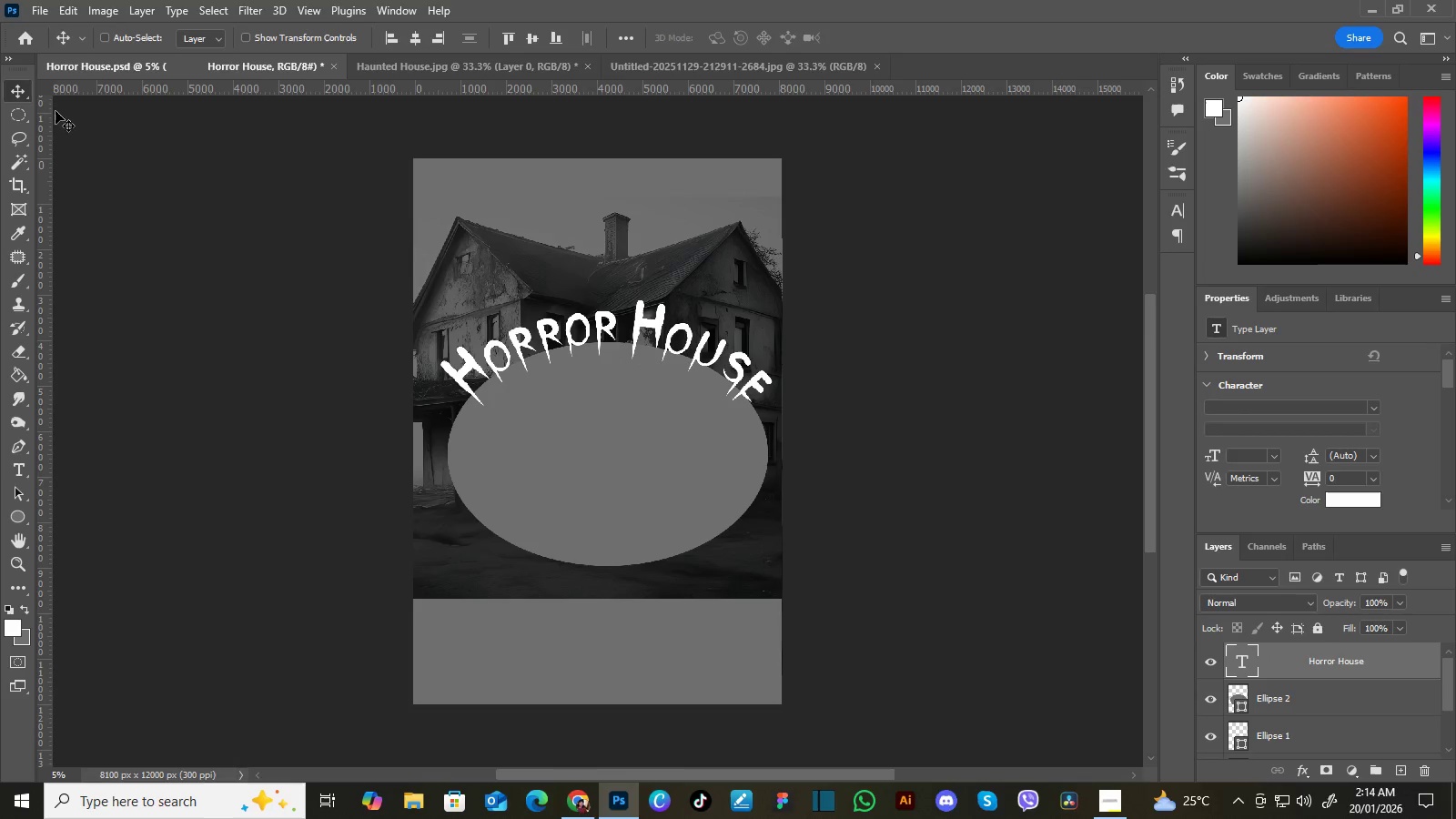 
left_click([21, 89])
 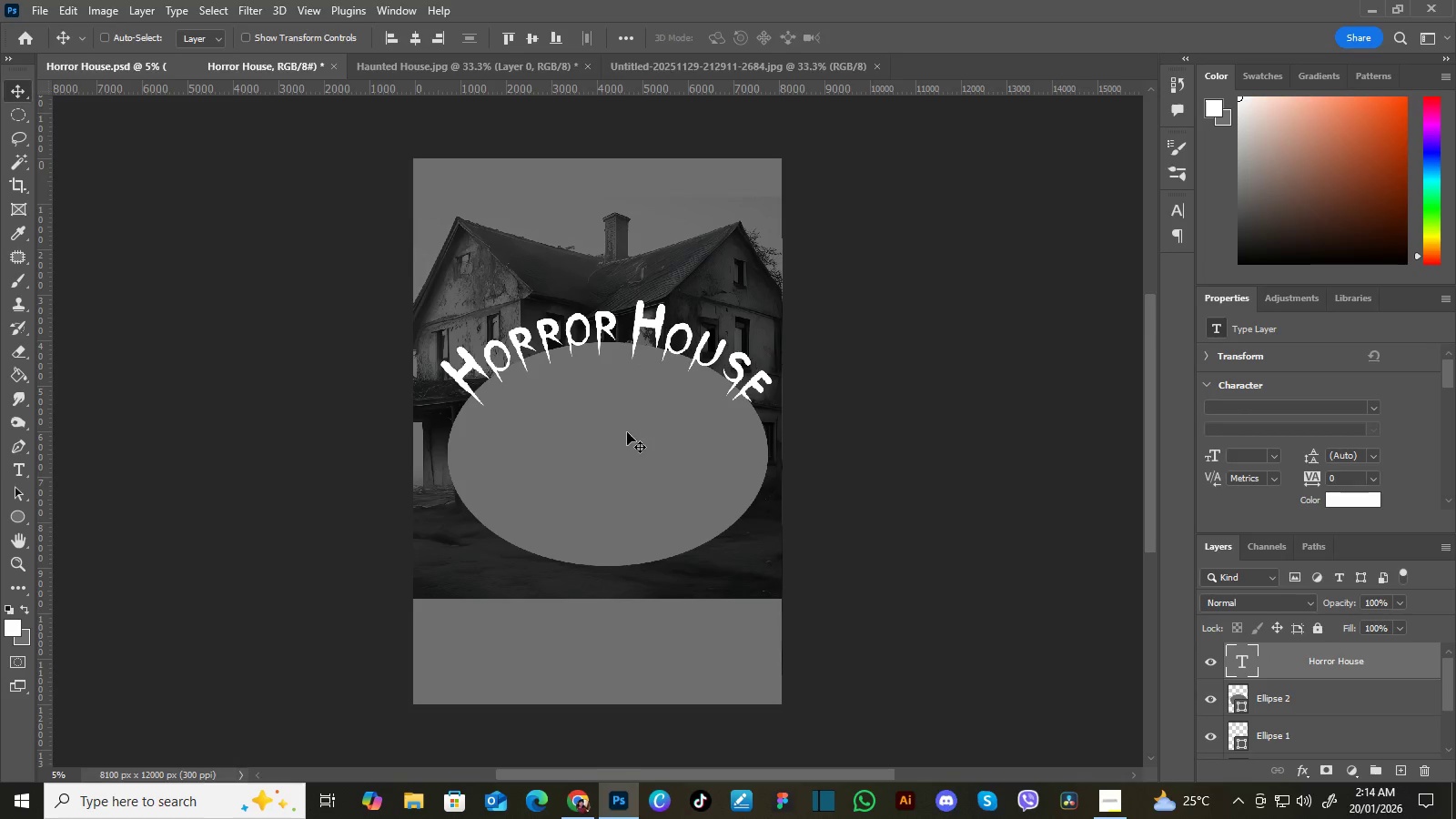 
left_click_drag(start_coordinate=[620, 436], to_coordinate=[605, 356])
 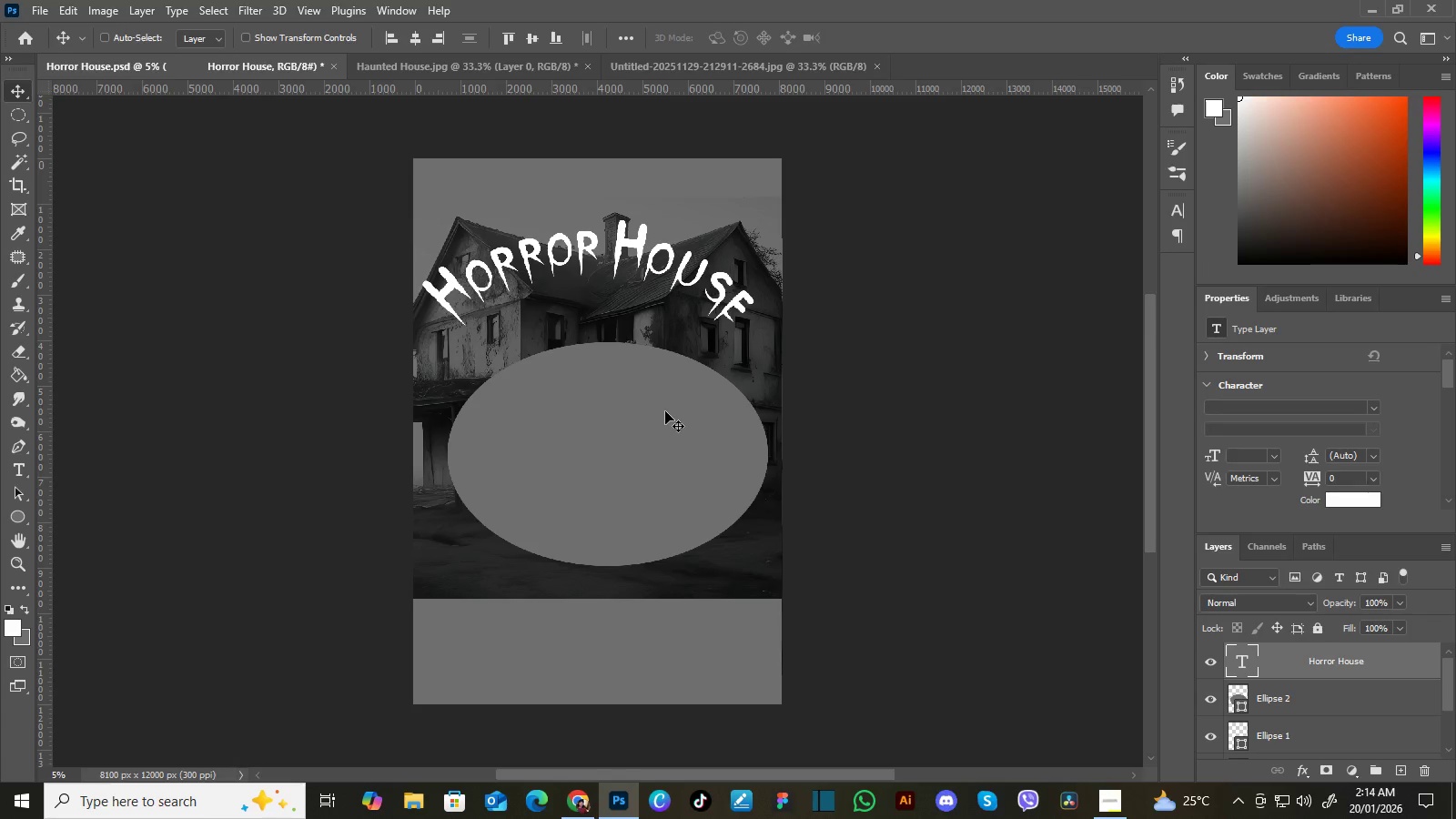 
left_click([665, 411])
 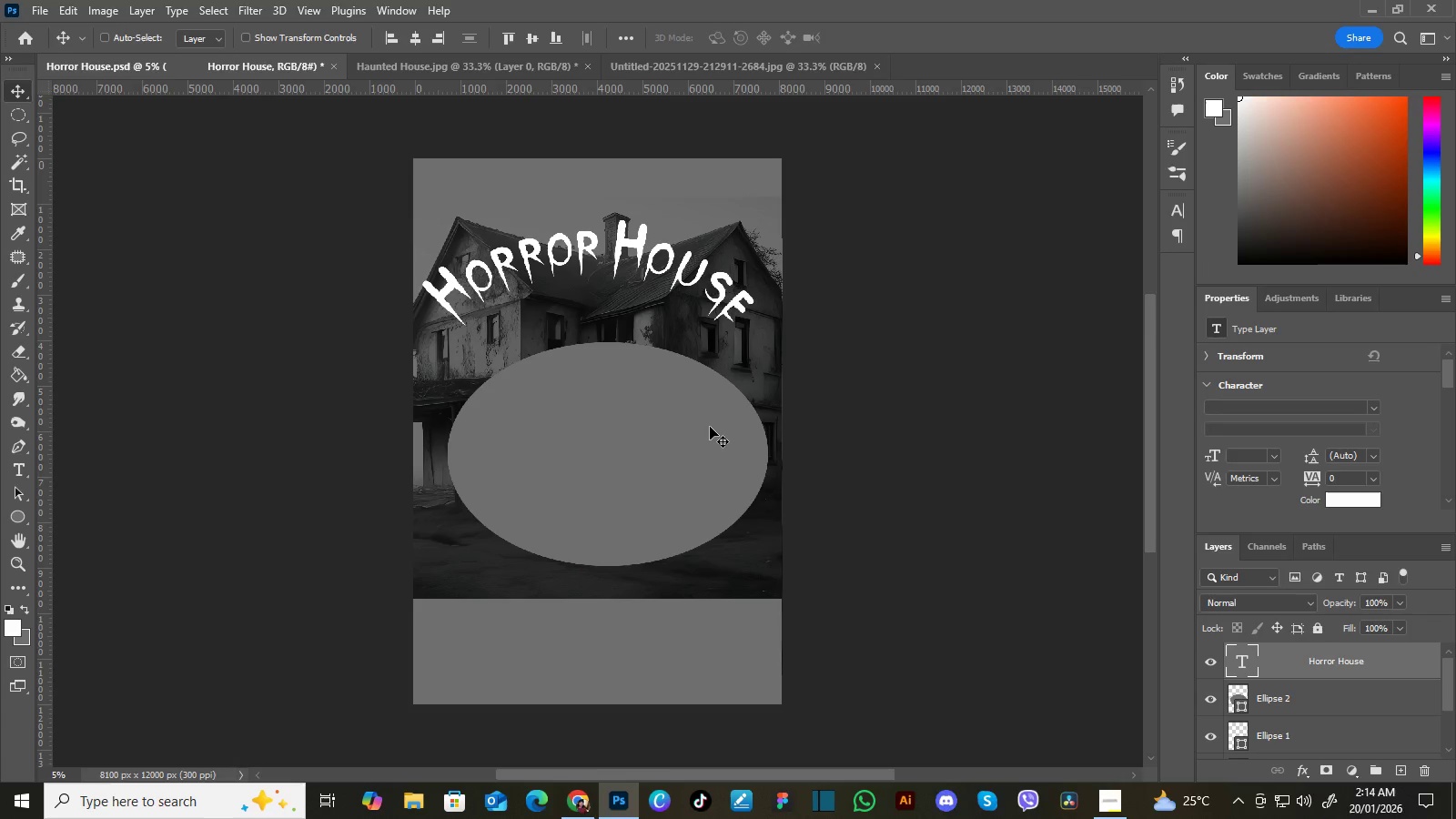 
left_click([712, 429])
 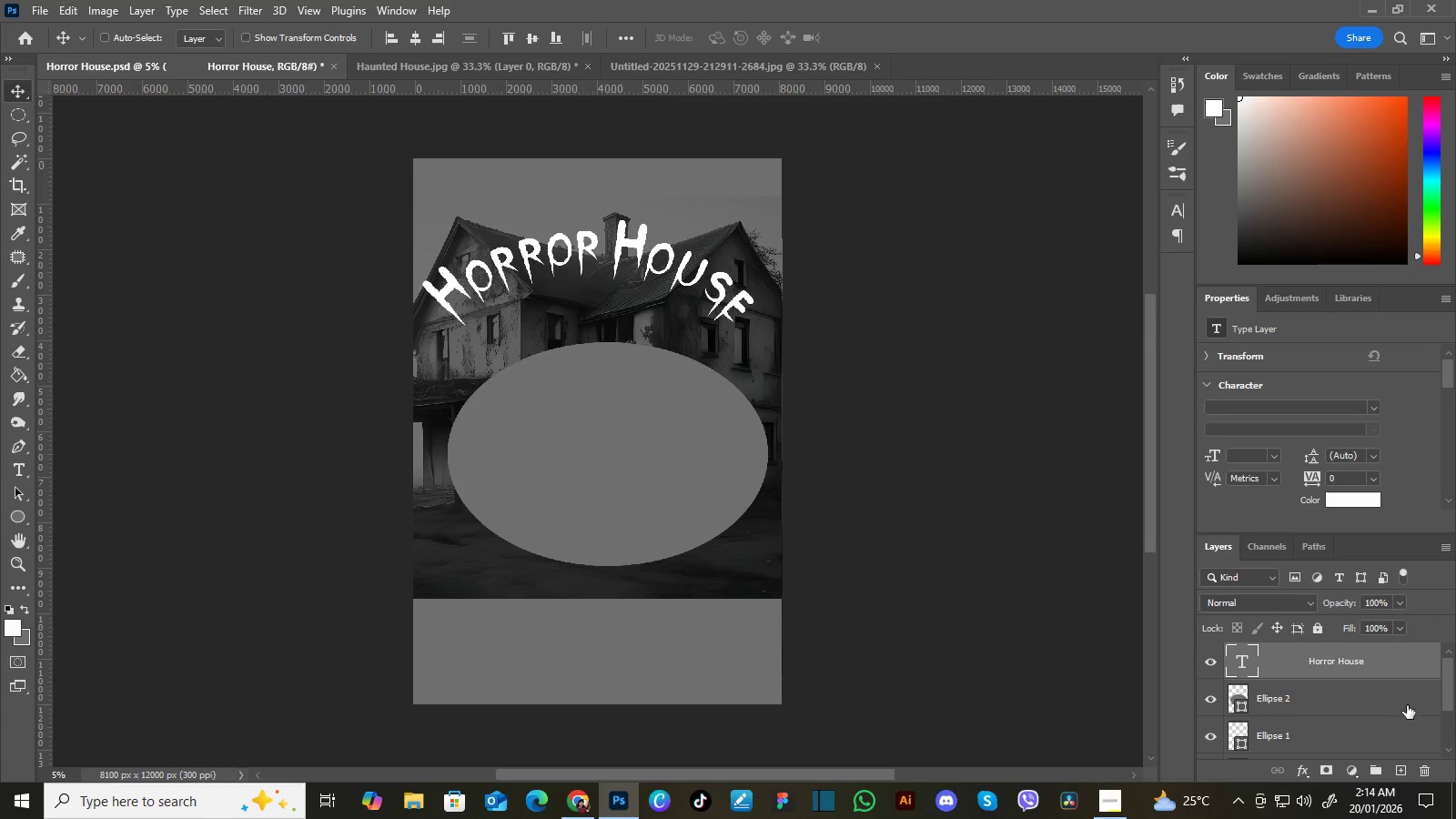 
left_click([1386, 704])
 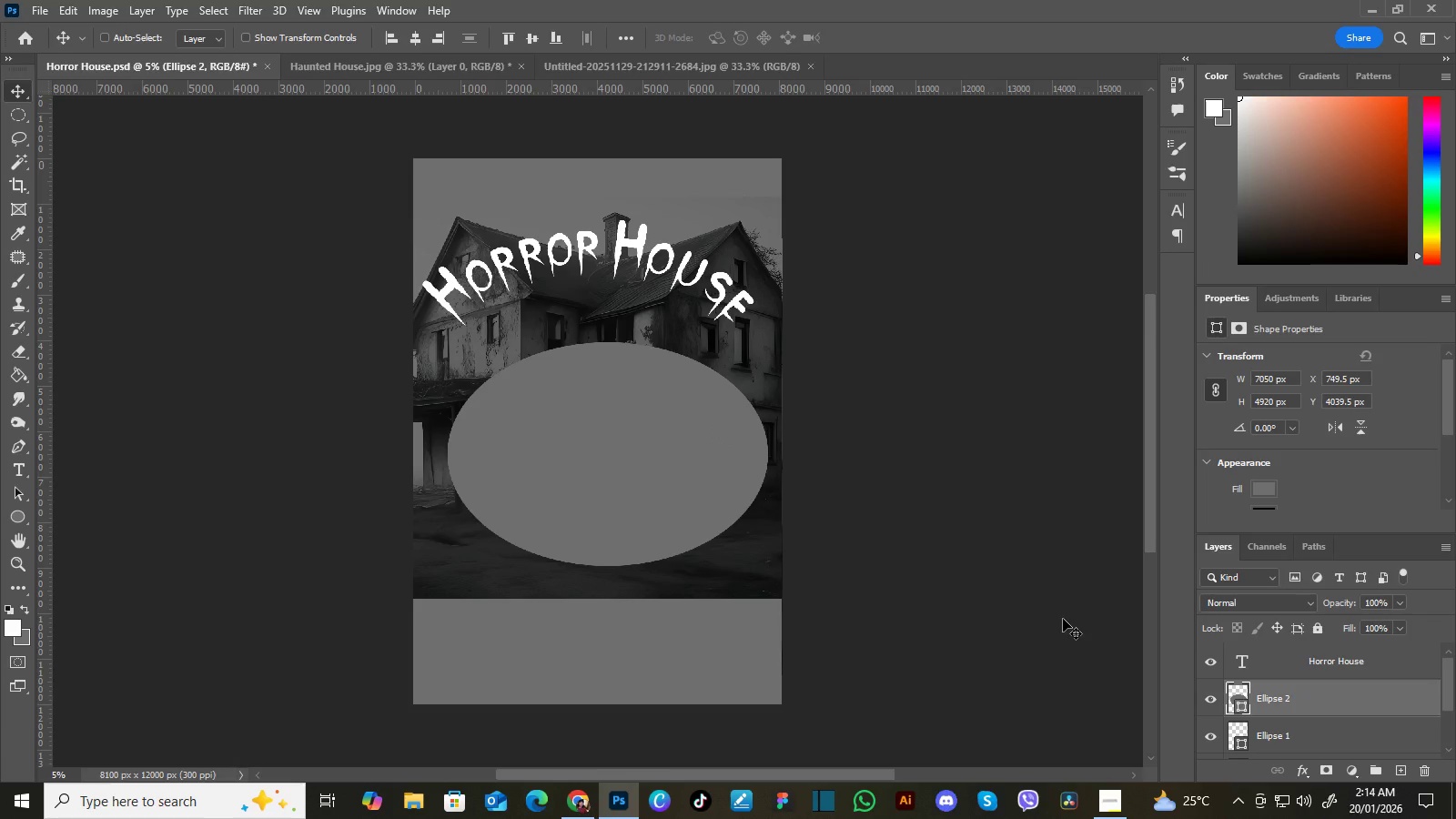 
key(Delete)
 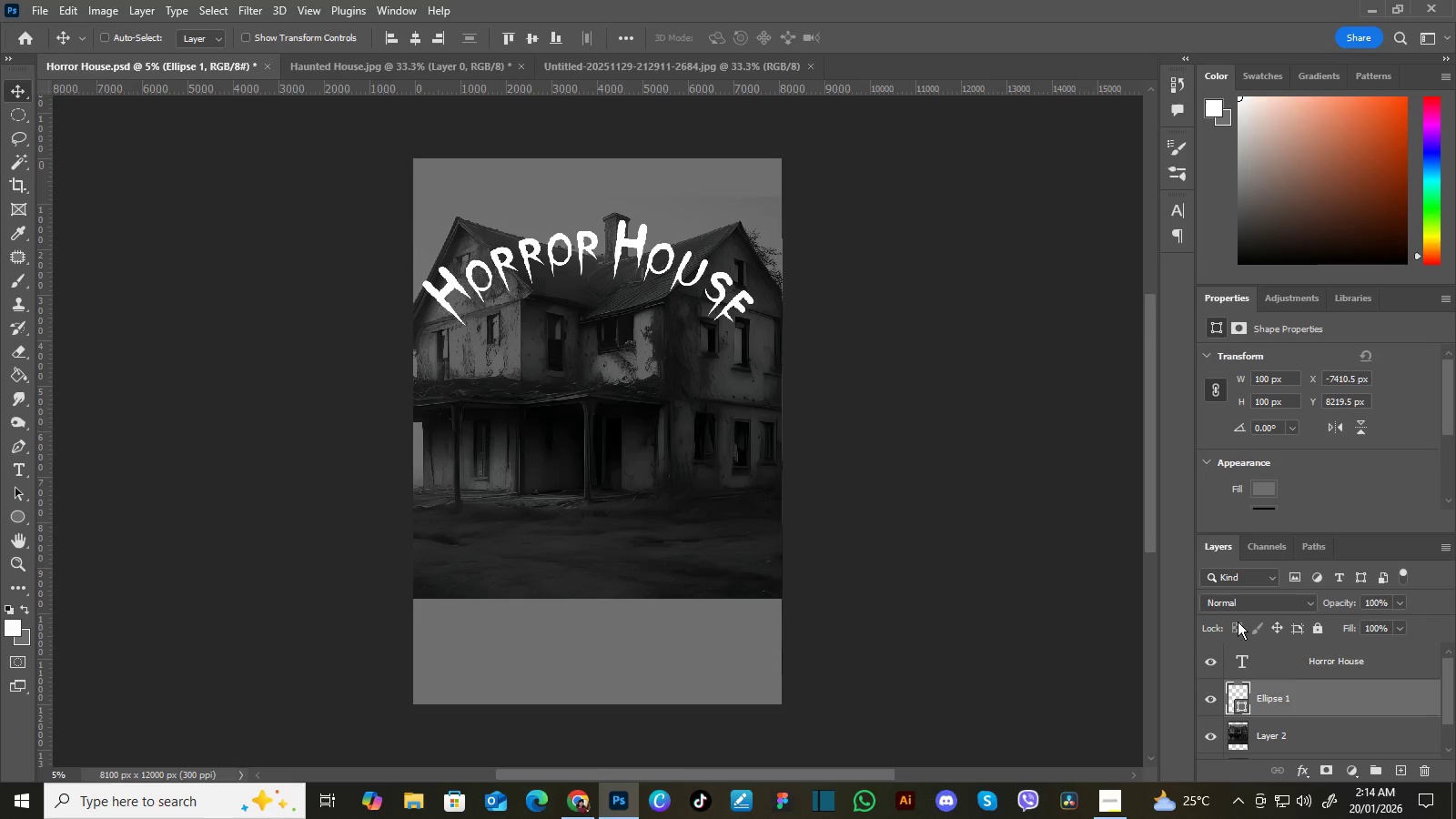 
left_click([1323, 663])
 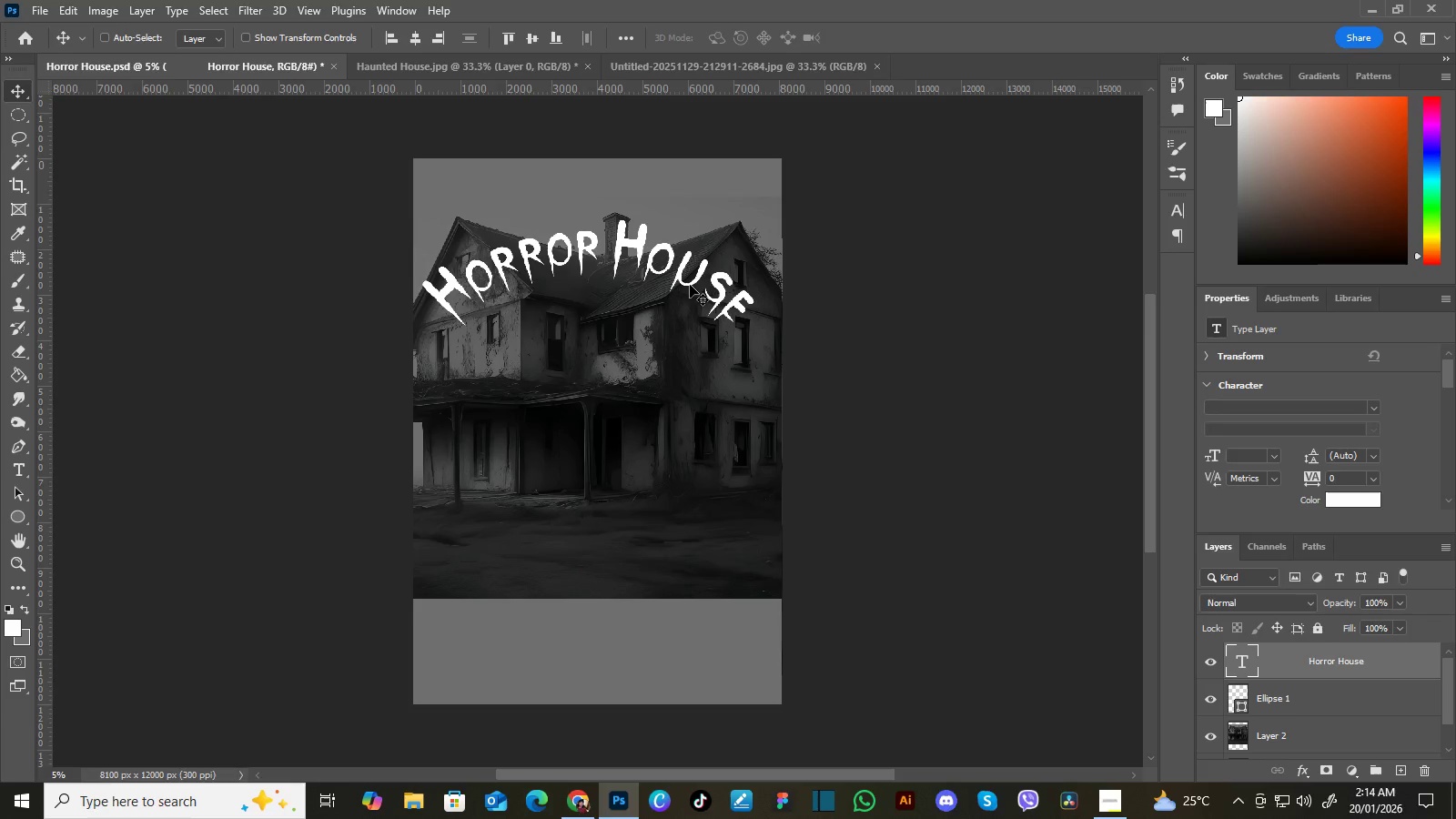 
left_click_drag(start_coordinate=[690, 285], to_coordinate=[695, 328])
 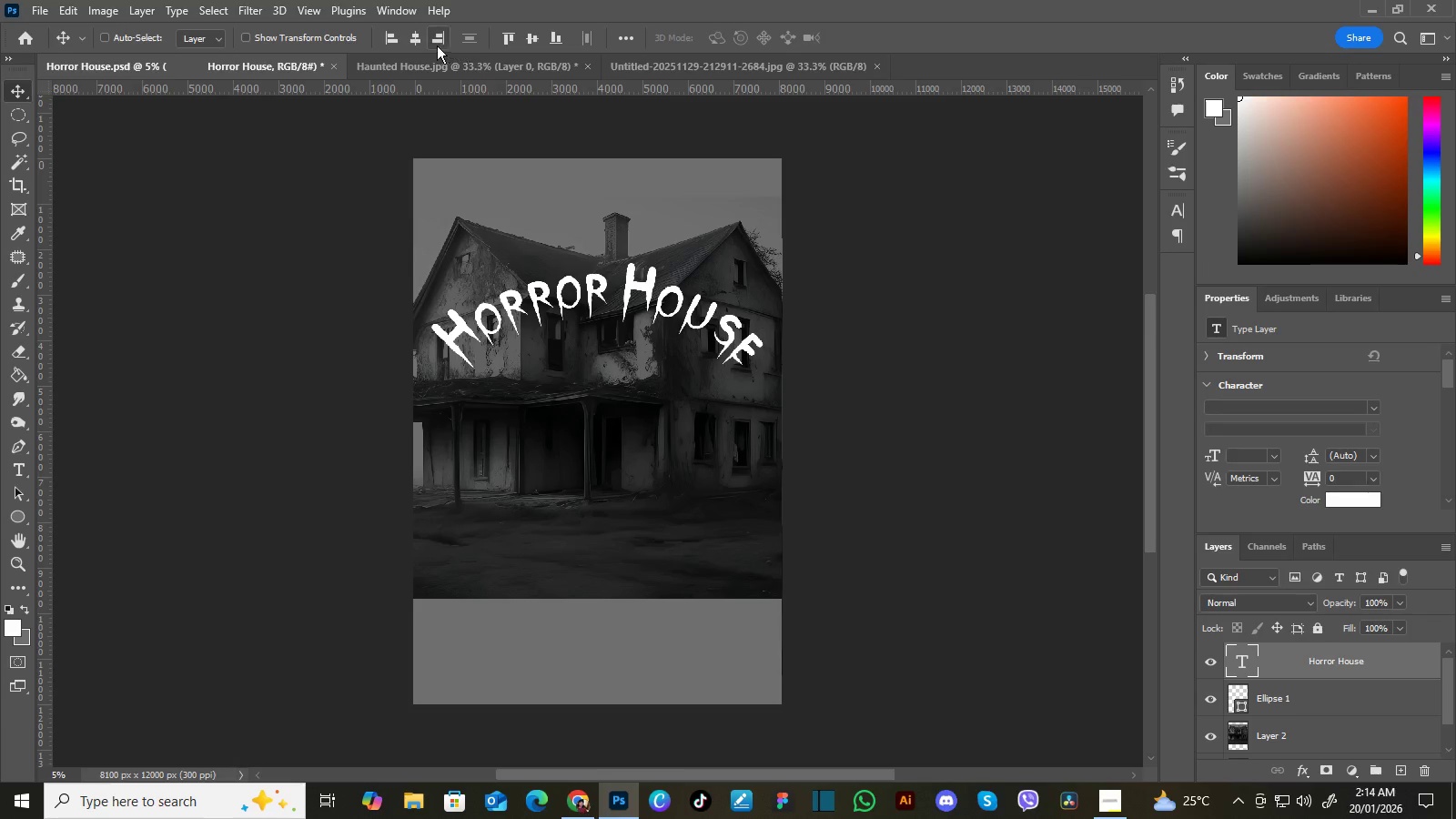 
left_click([420, 41])
 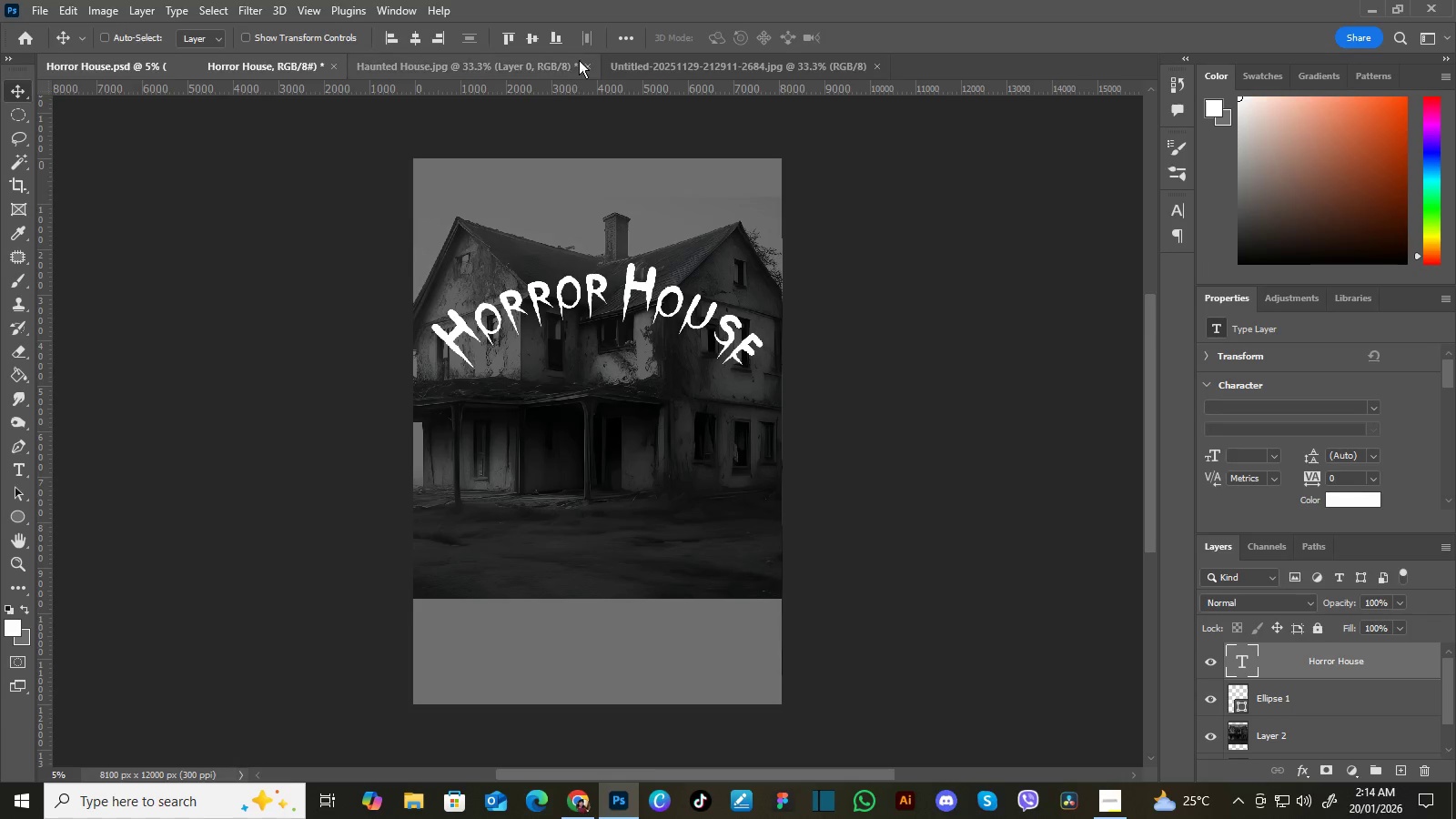 
left_click([620, 39])
 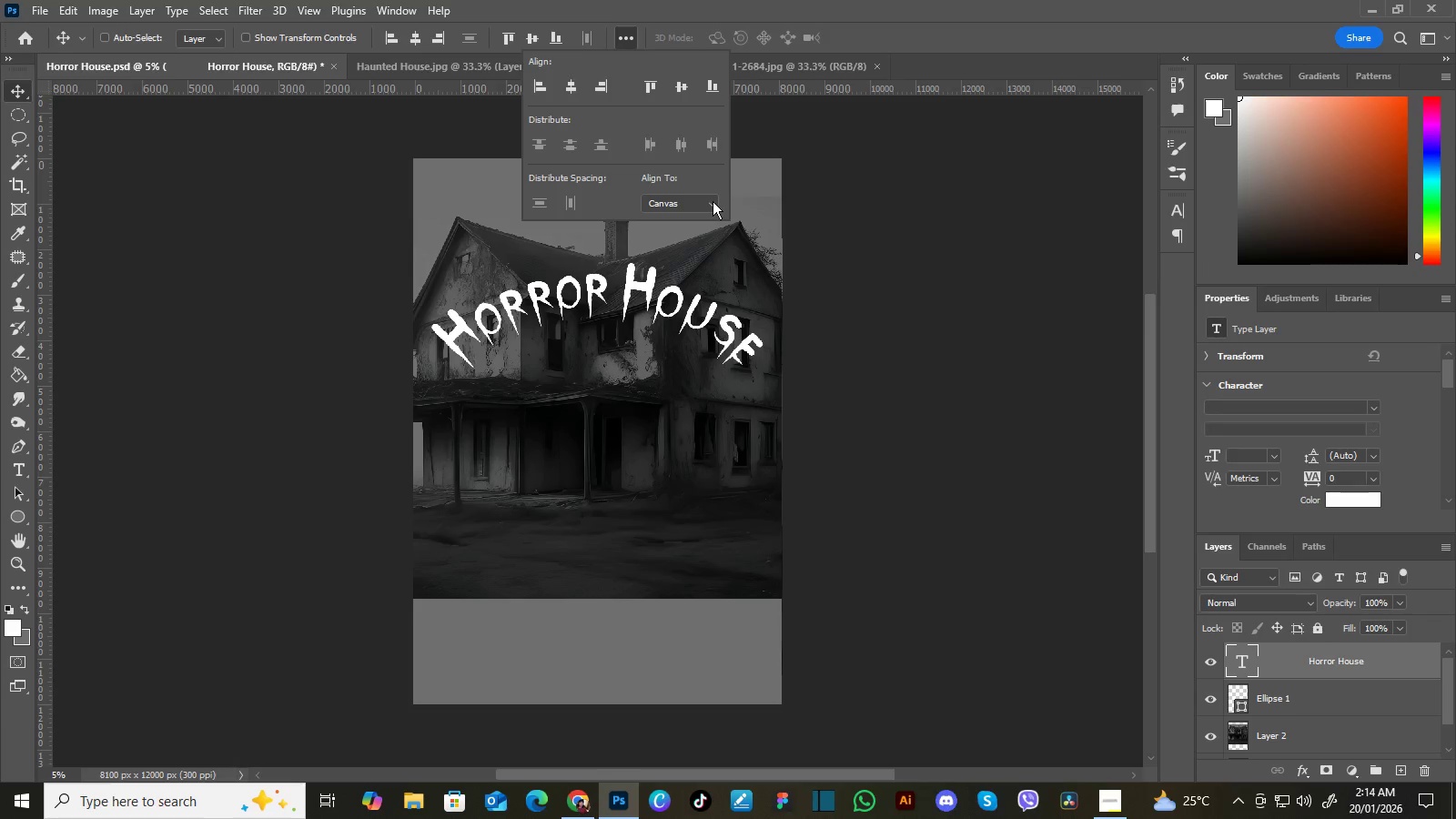 
left_click([713, 201])
 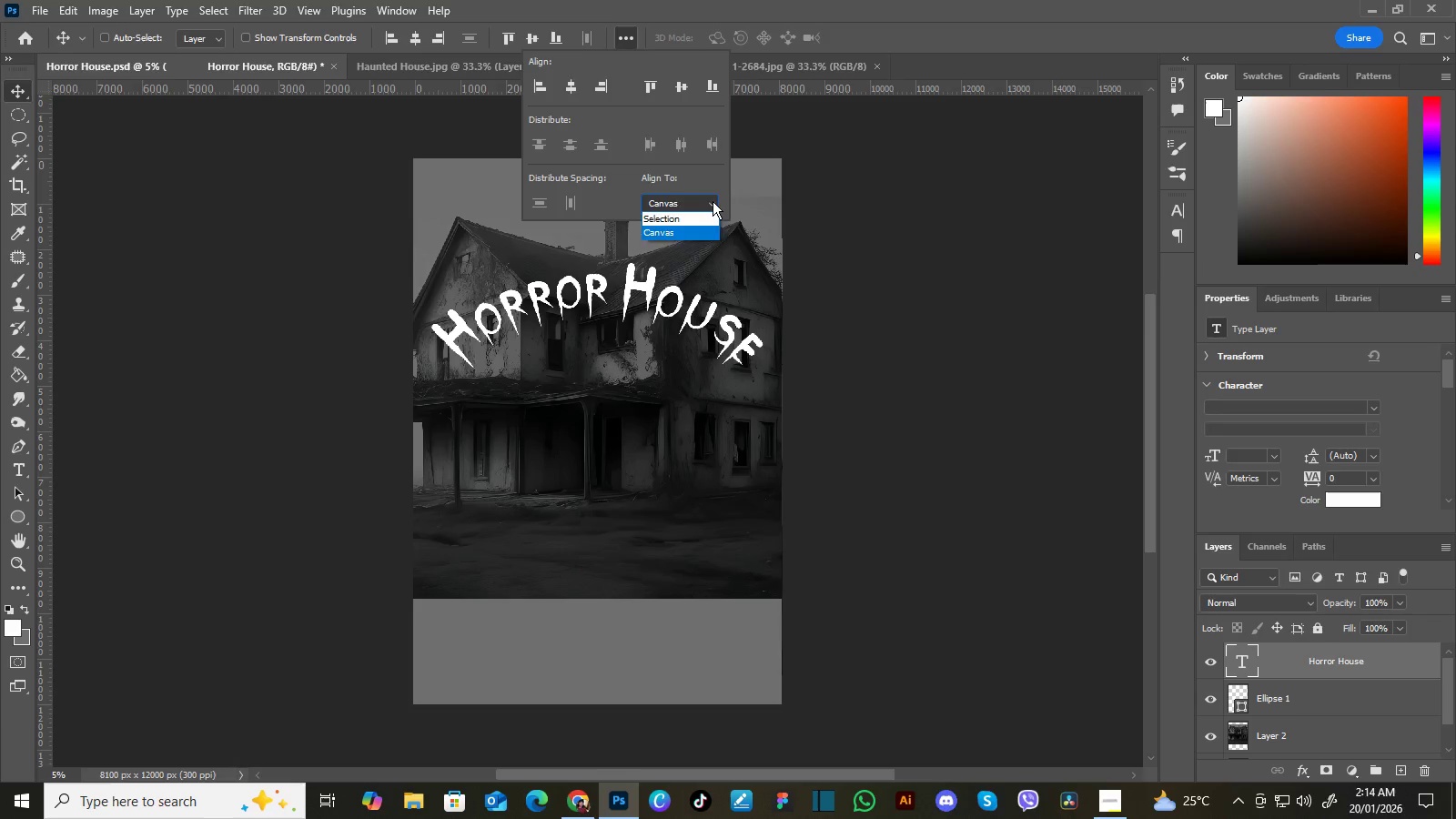 
left_click([713, 201])
 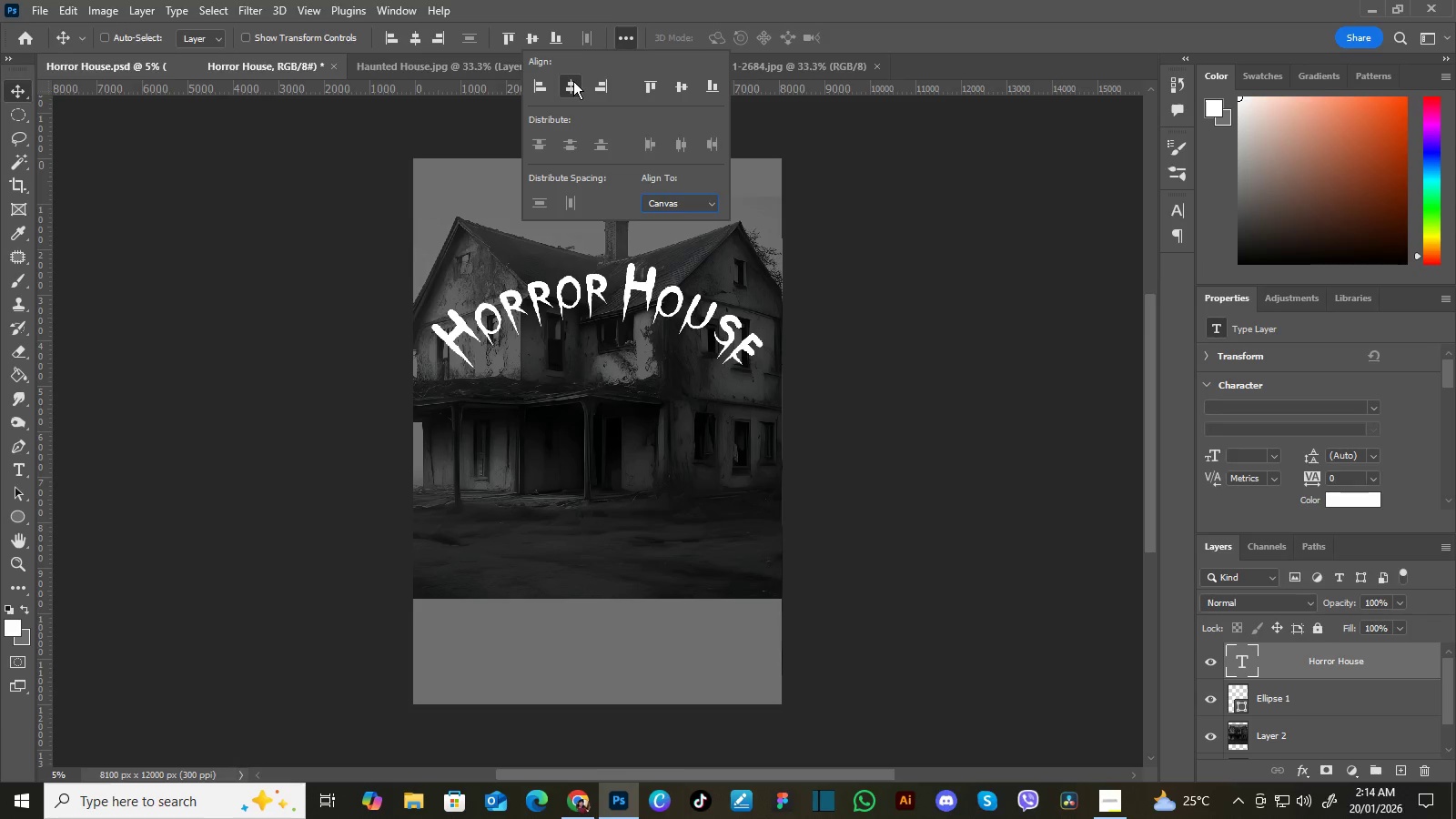 
double_click([573, 81])
 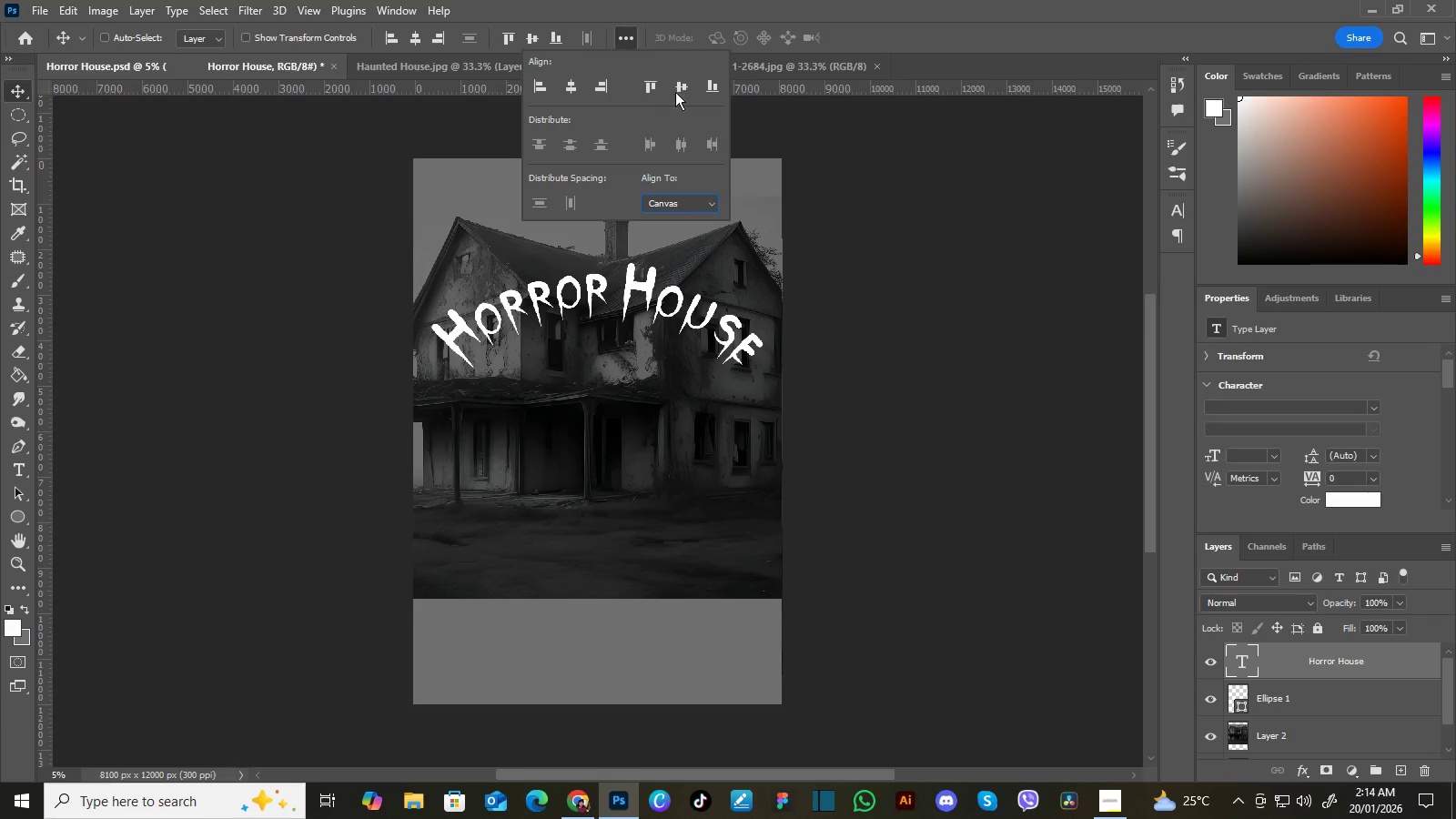 
left_click([682, 92])
 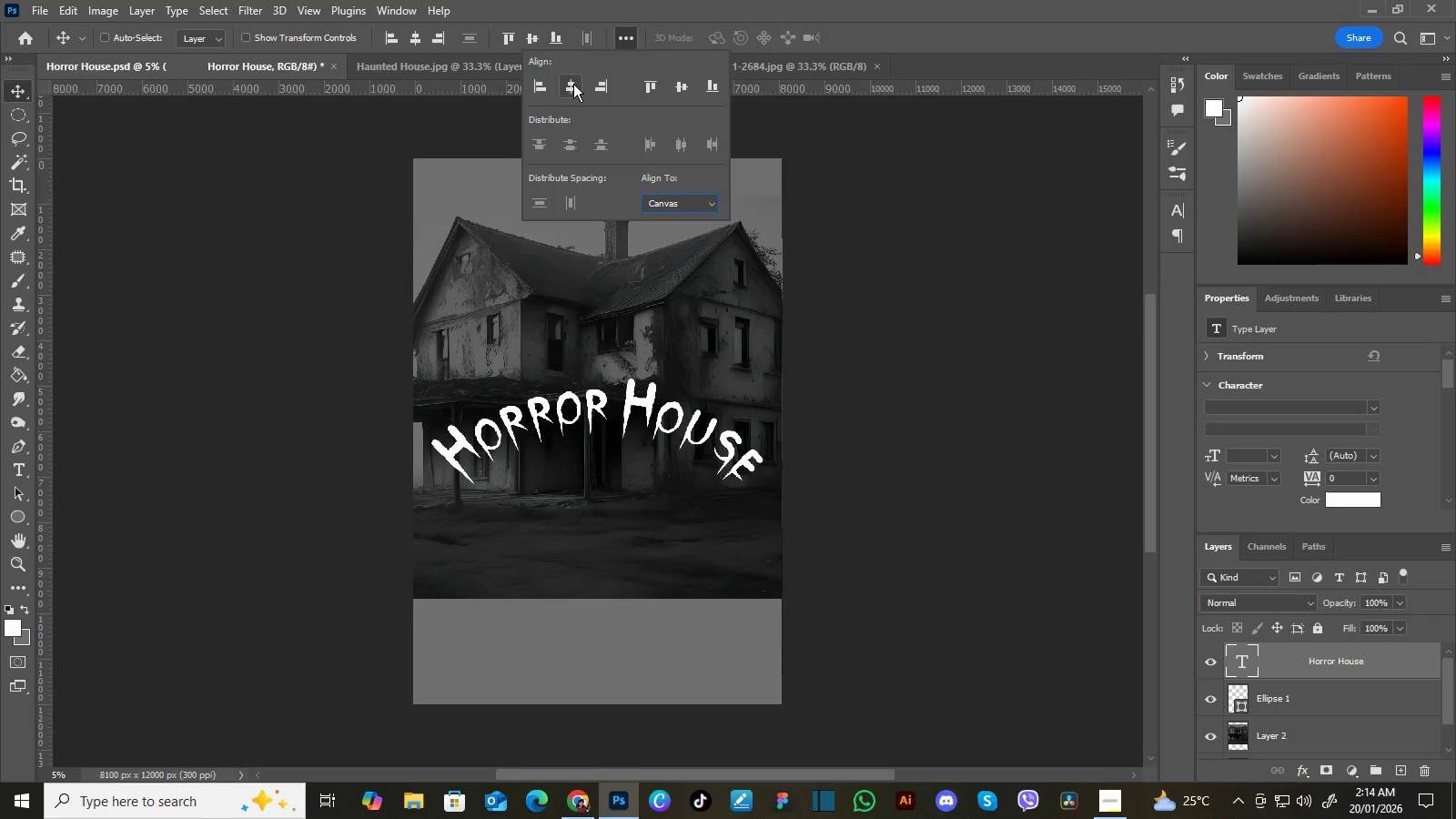 
double_click([570, 88])
 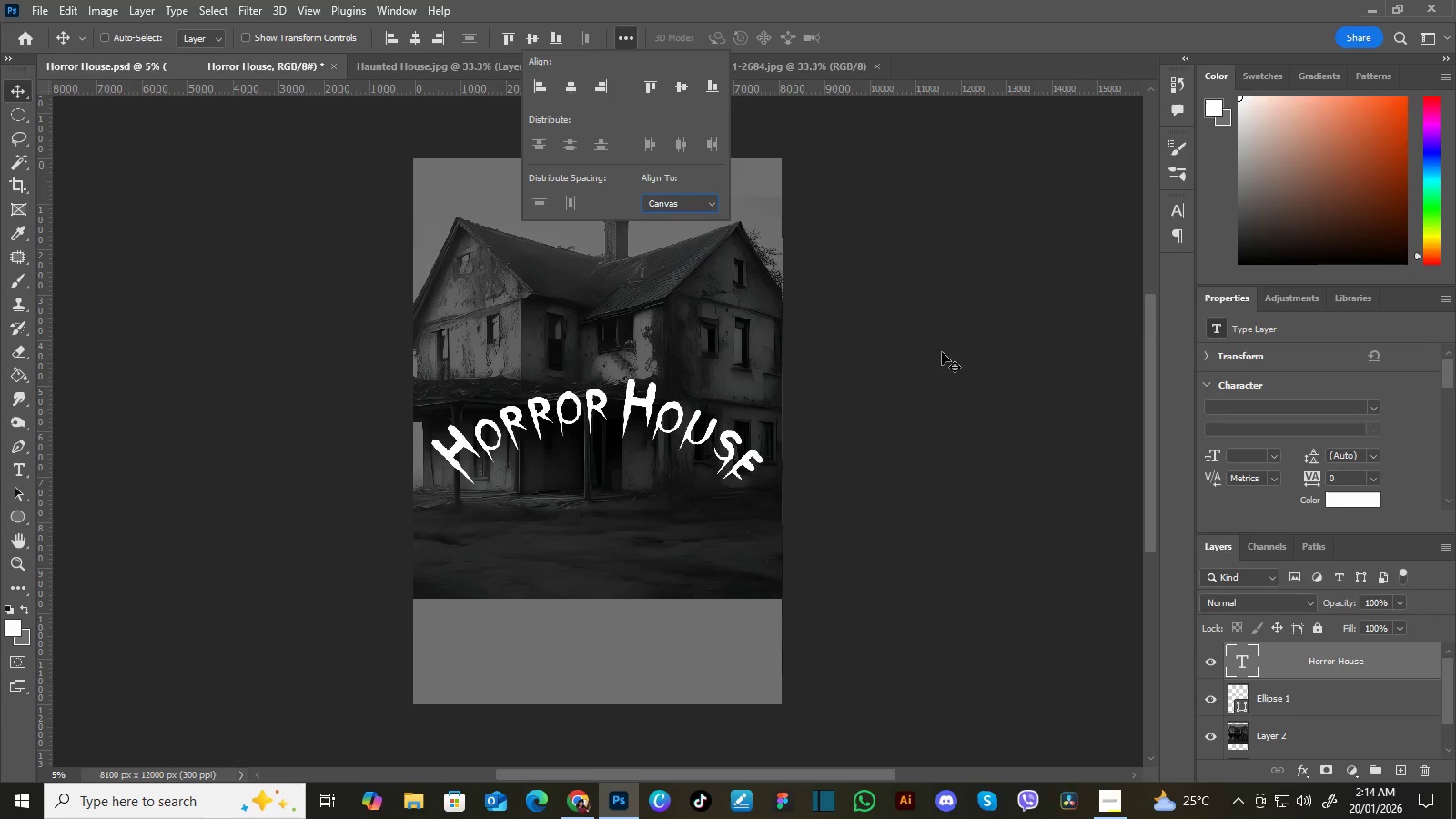 
left_click([942, 353])
 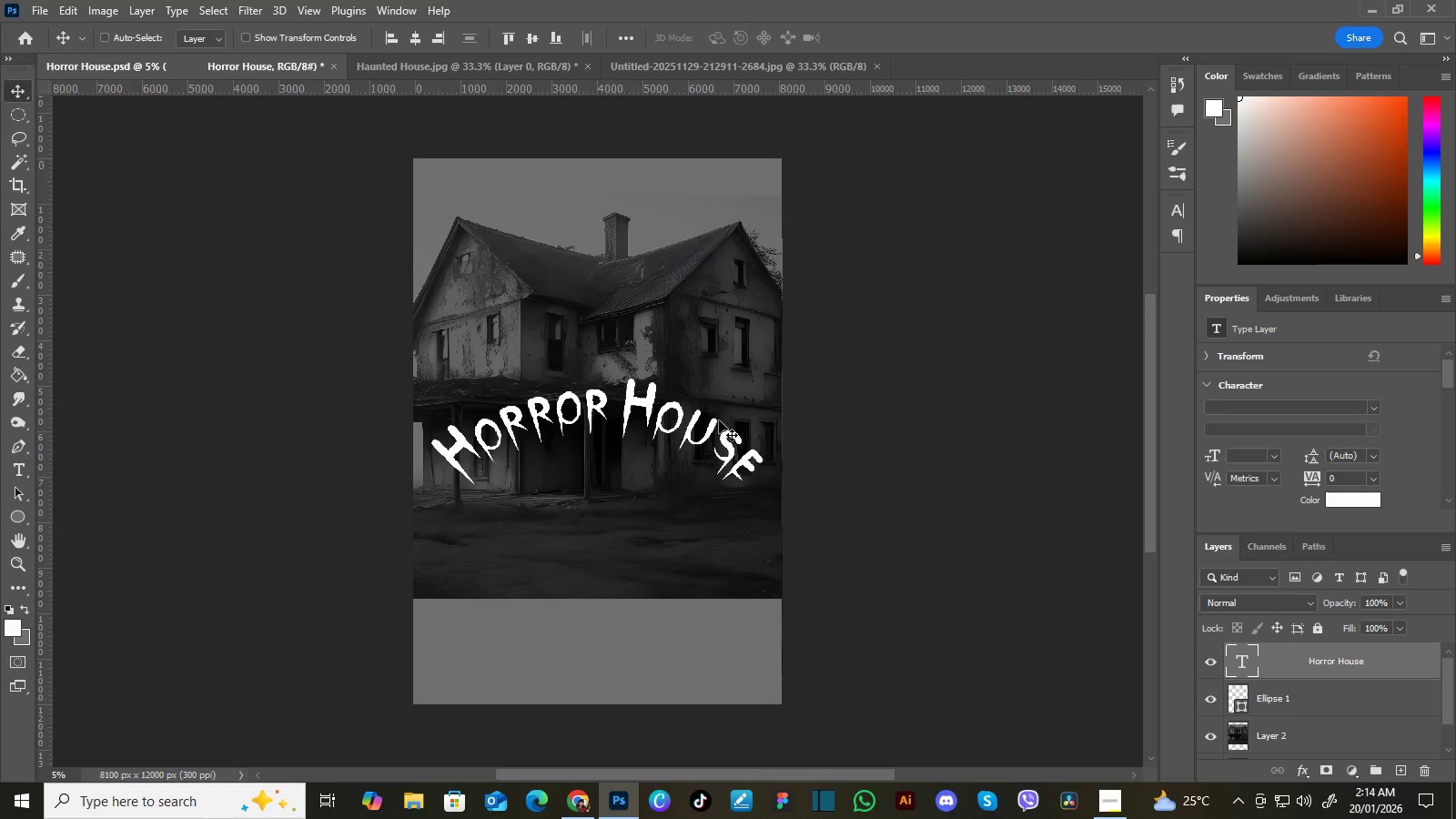 
left_click_drag(start_coordinate=[716, 421], to_coordinate=[712, 319])
 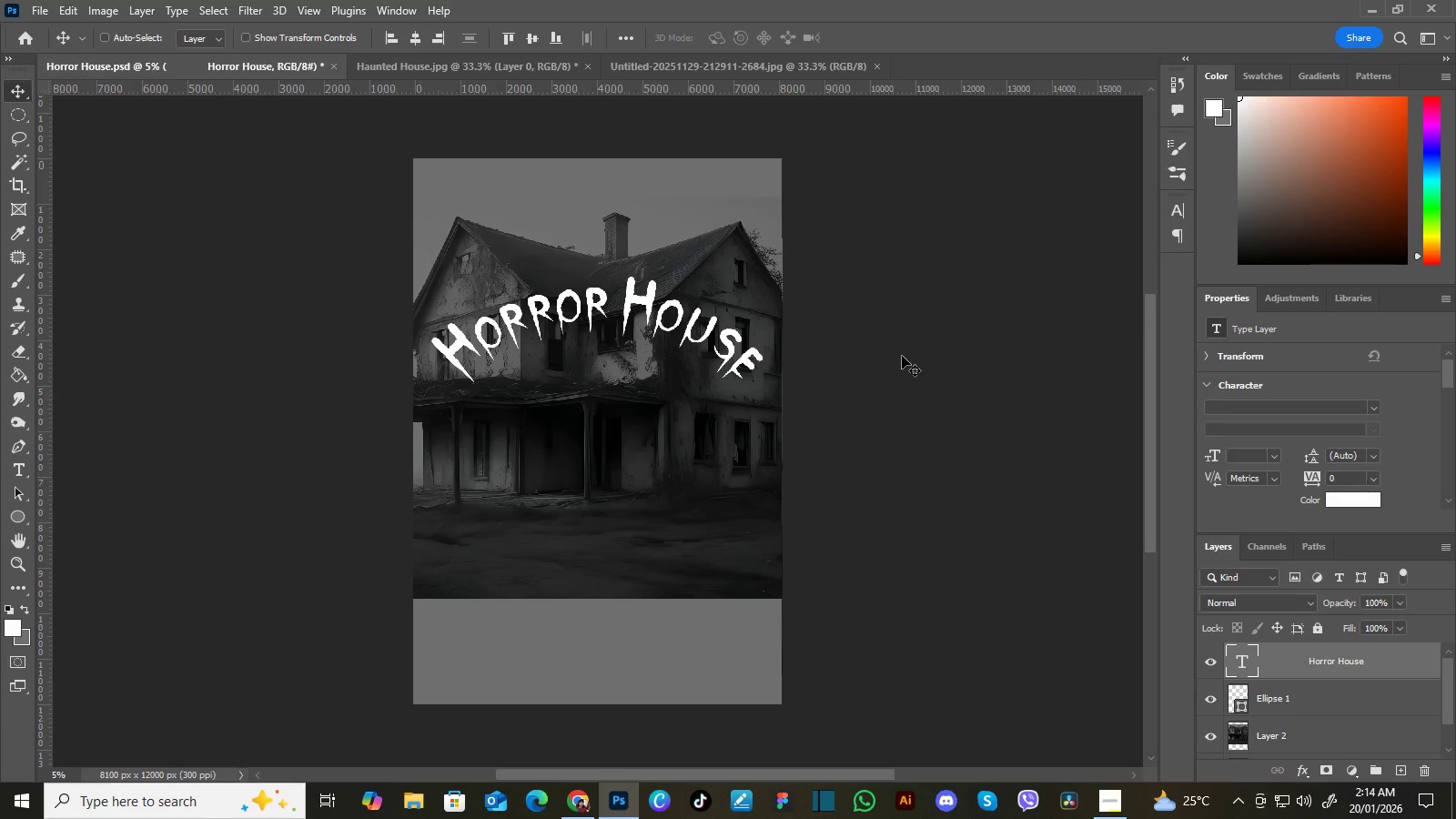 
hold_key(key=ShiftLeft, duration=1.5)
 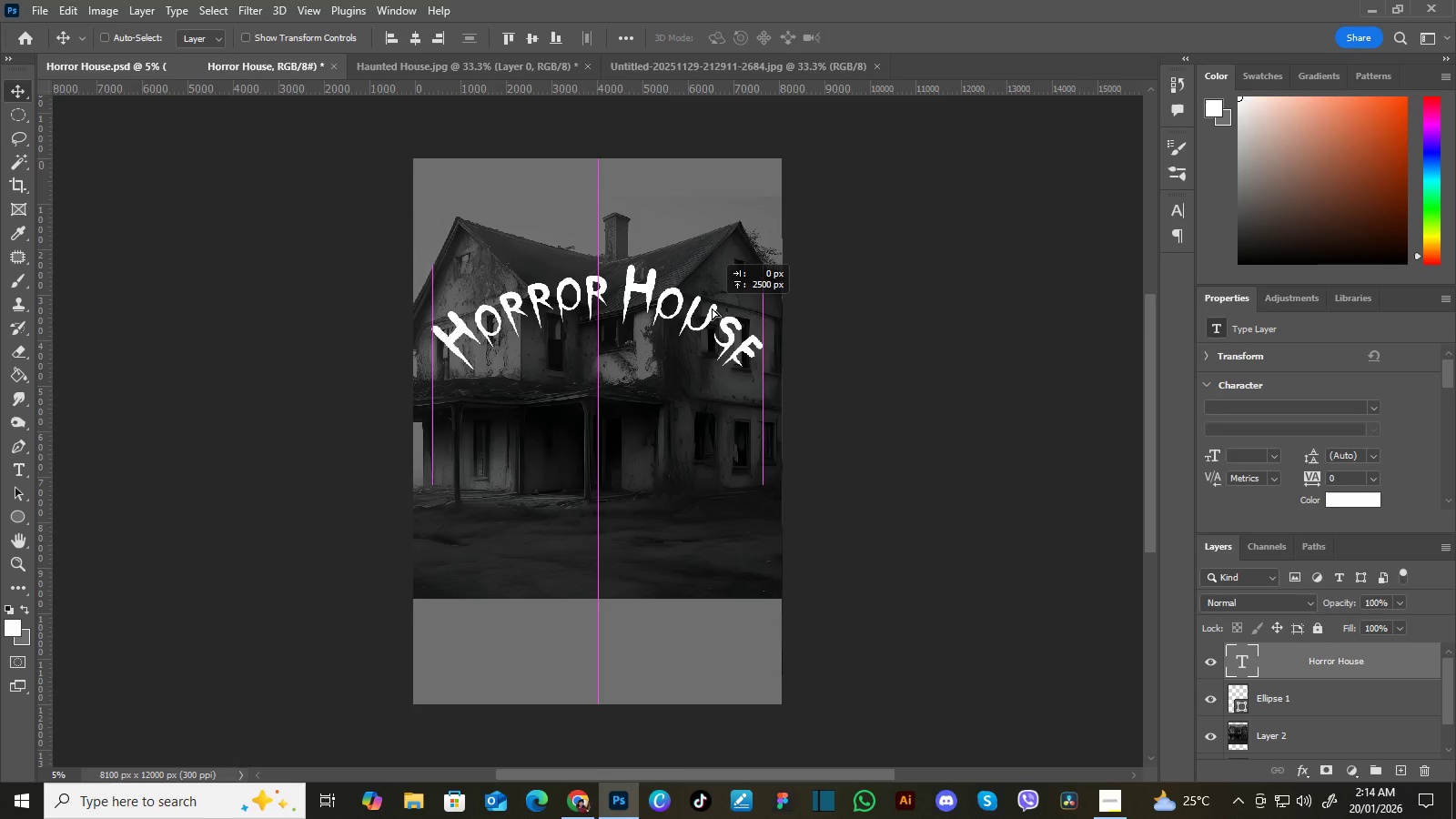 
hold_key(key=ShiftLeft, duration=1.52)
 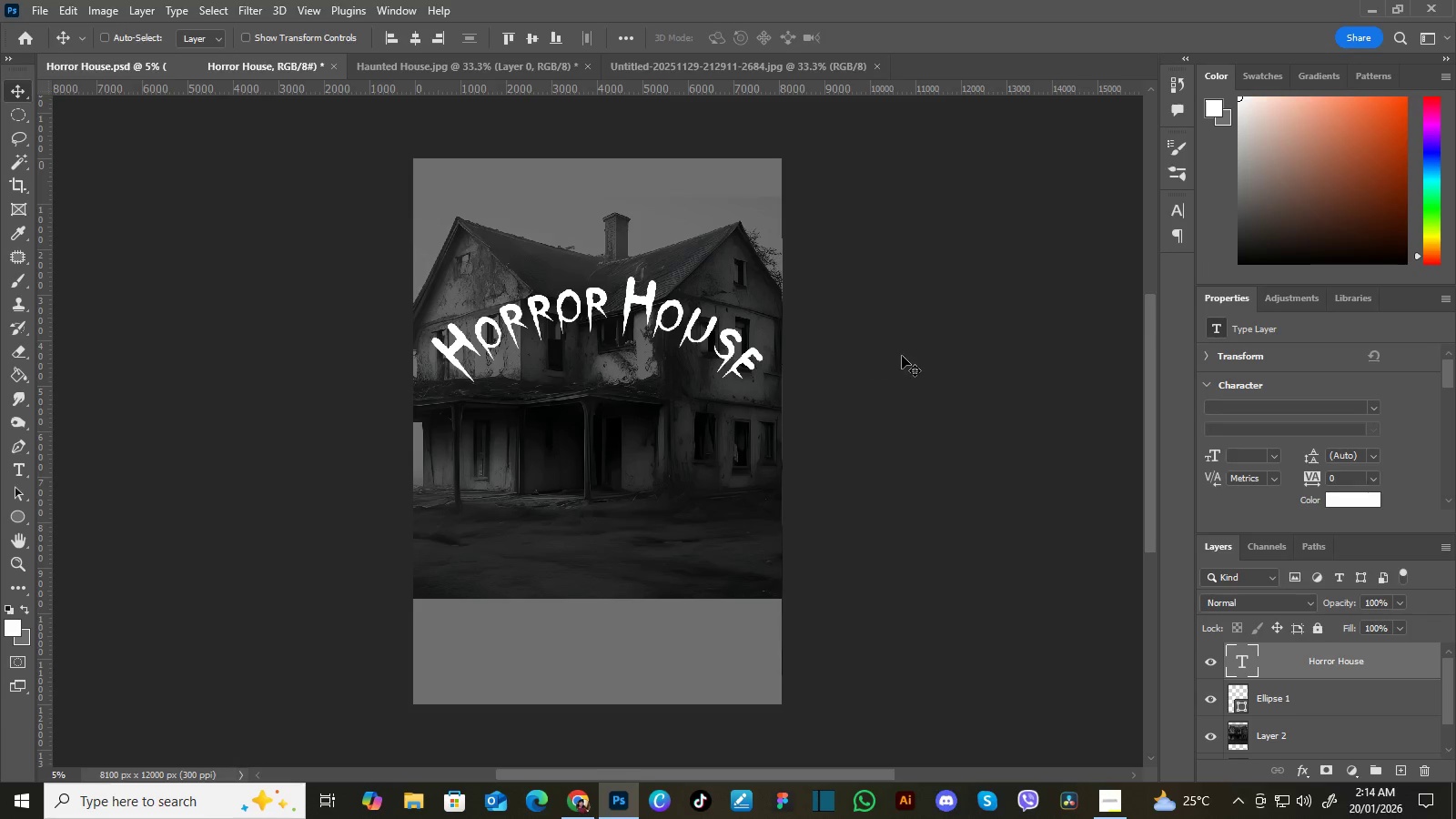 
hold_key(key=ShiftLeft, duration=0.34)
 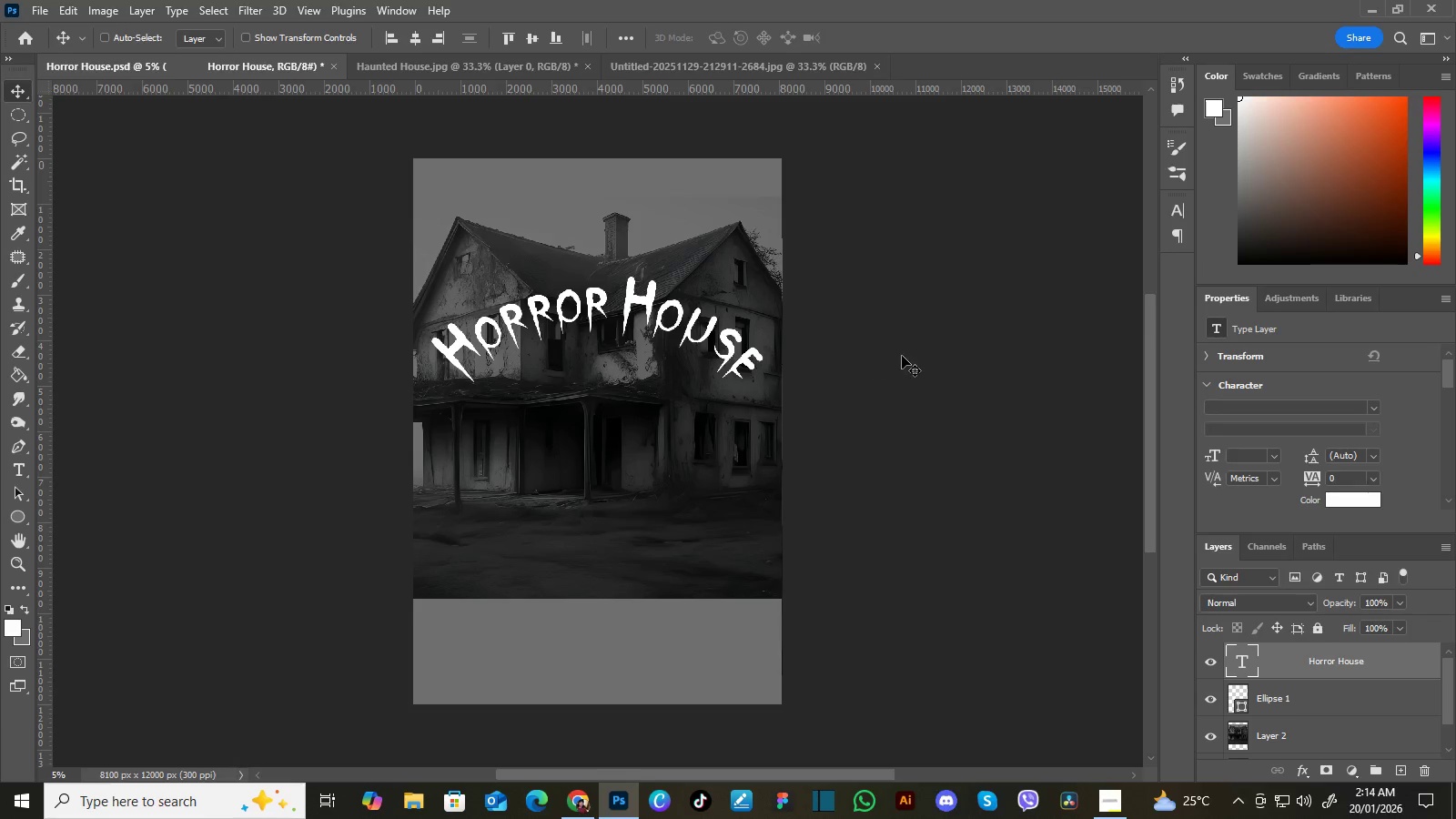 
left_click([902, 356])
 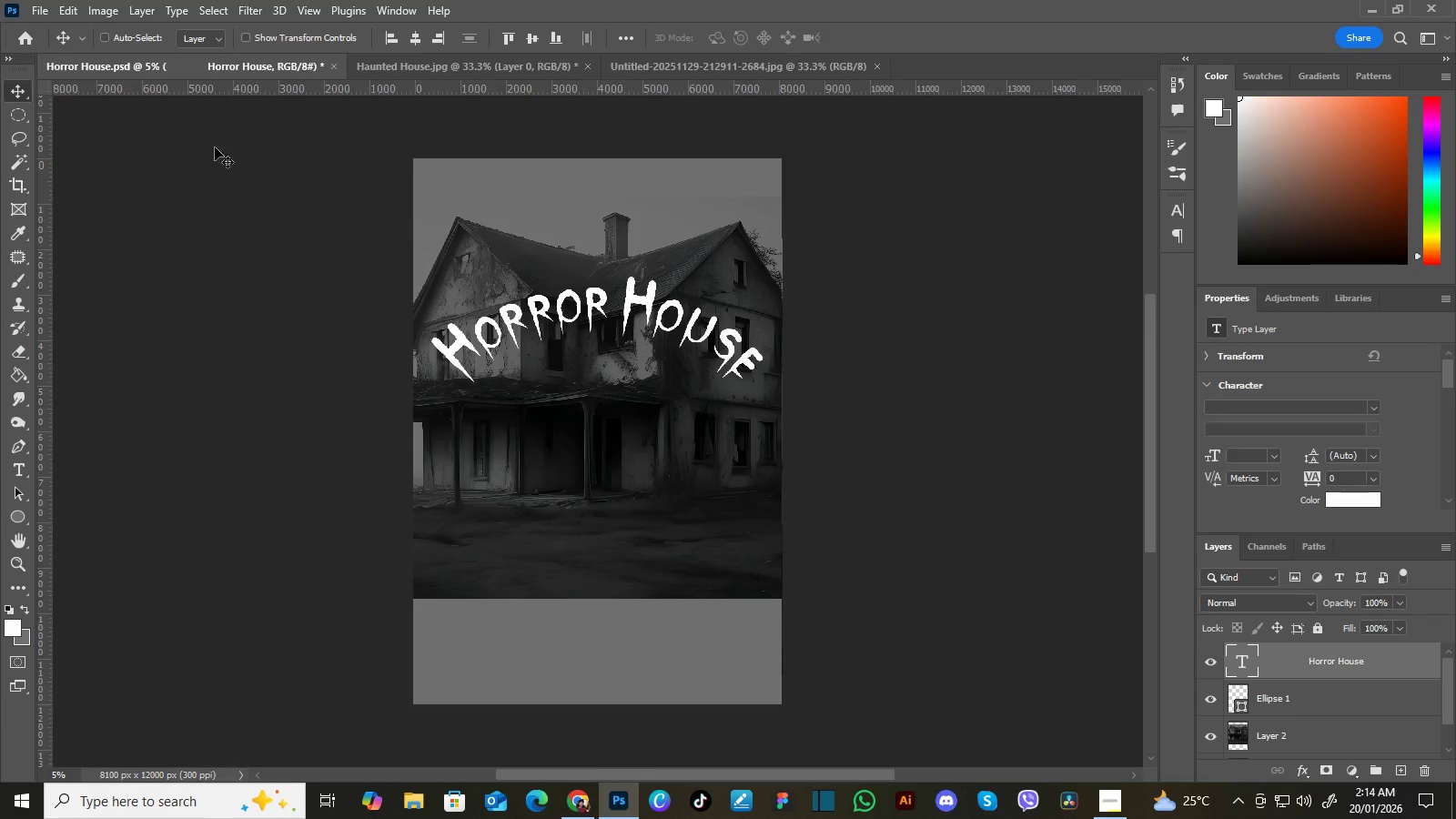 
left_click([43, 11])
 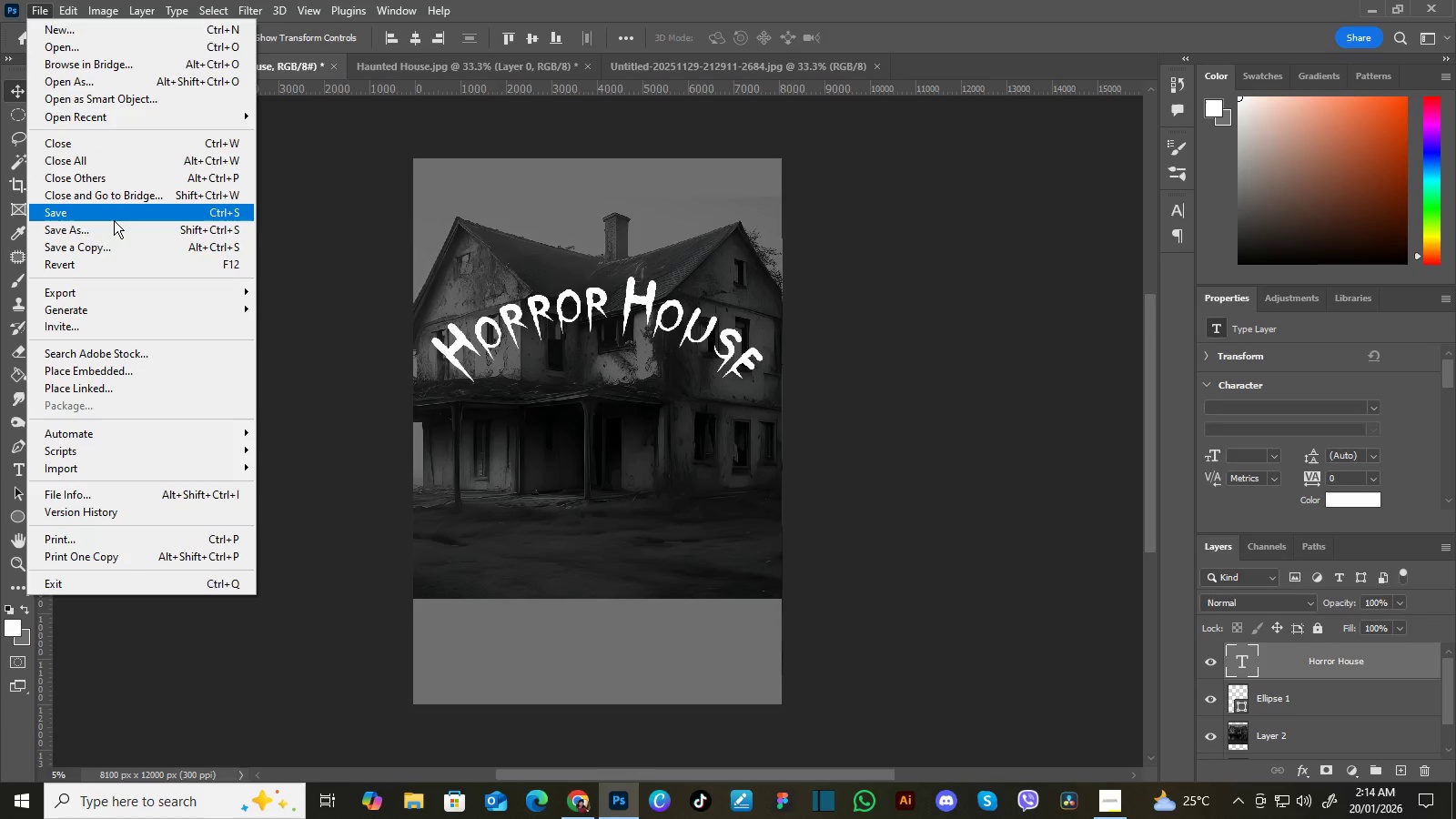 
left_click([115, 224])
 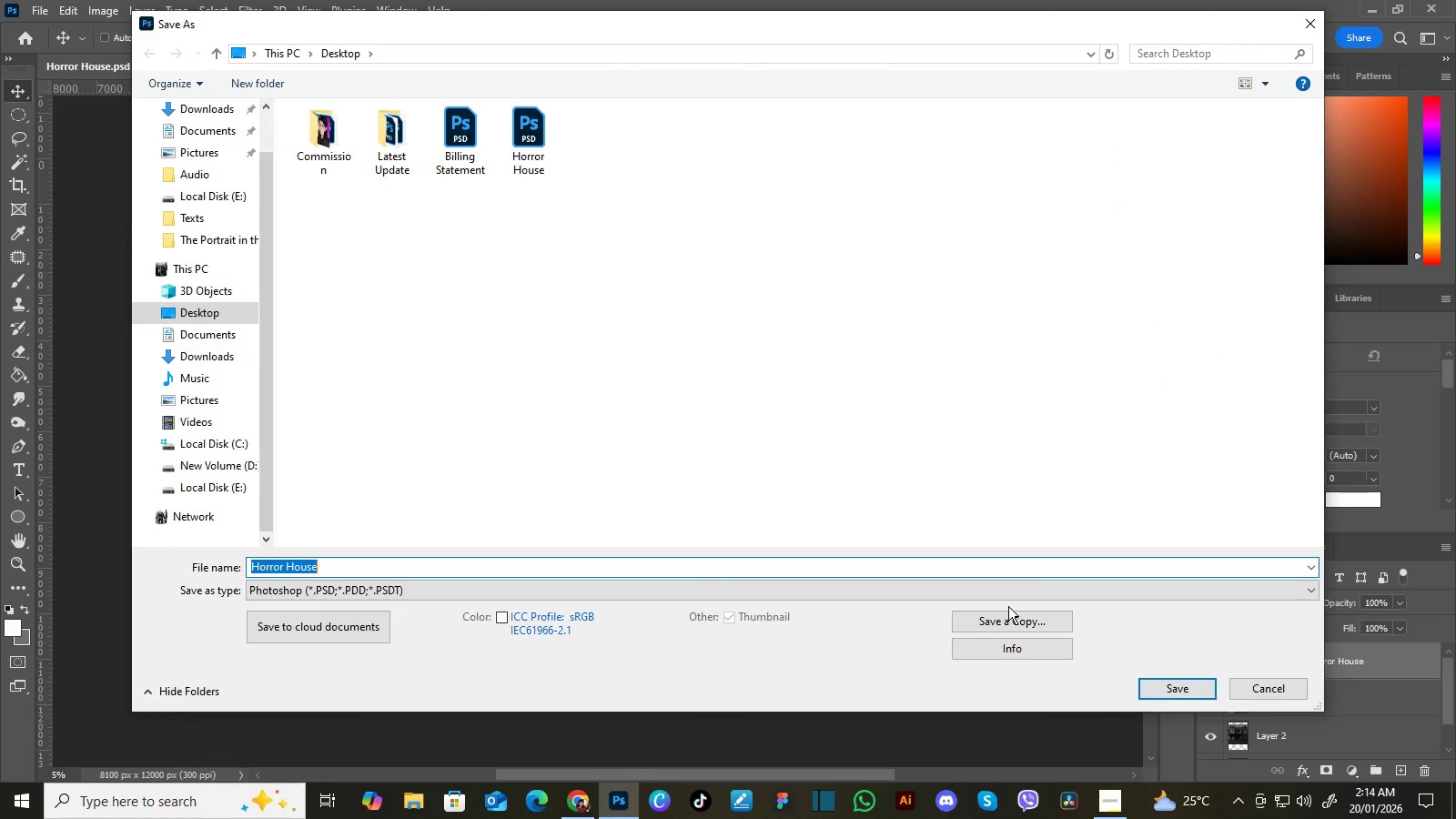 
left_click([1177, 693])
 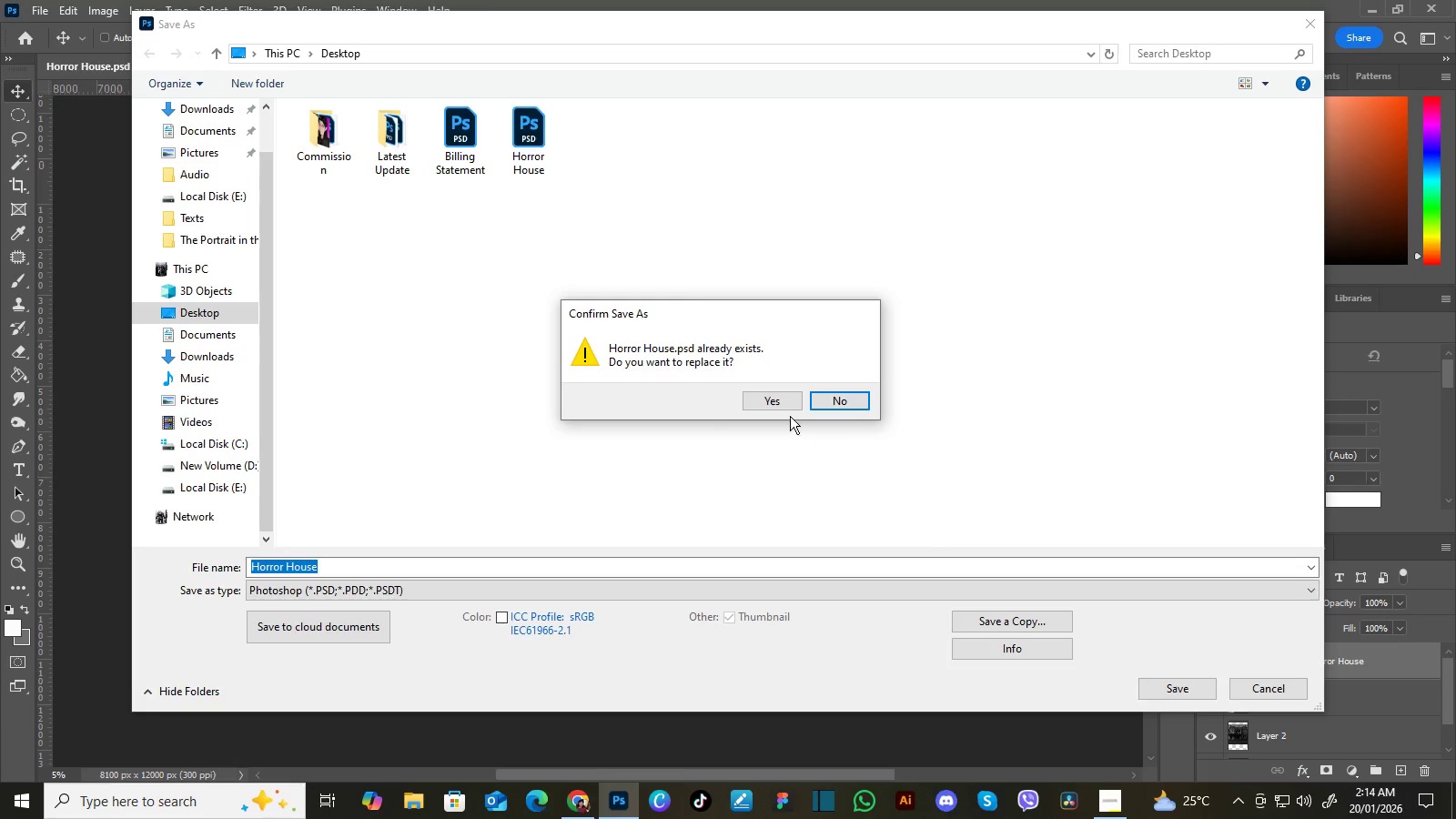 
left_click([782, 399])
 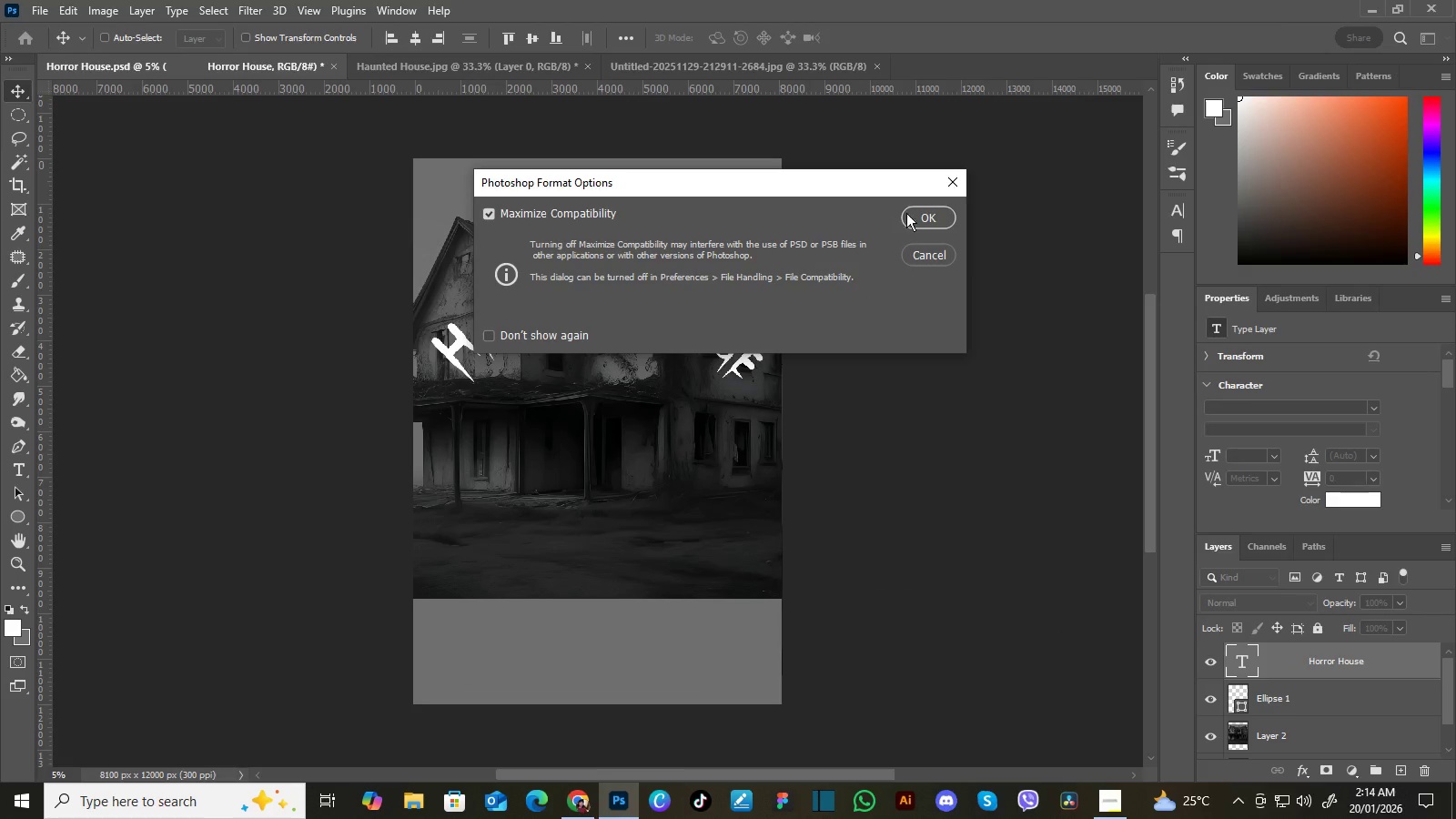 
left_click([915, 210])
 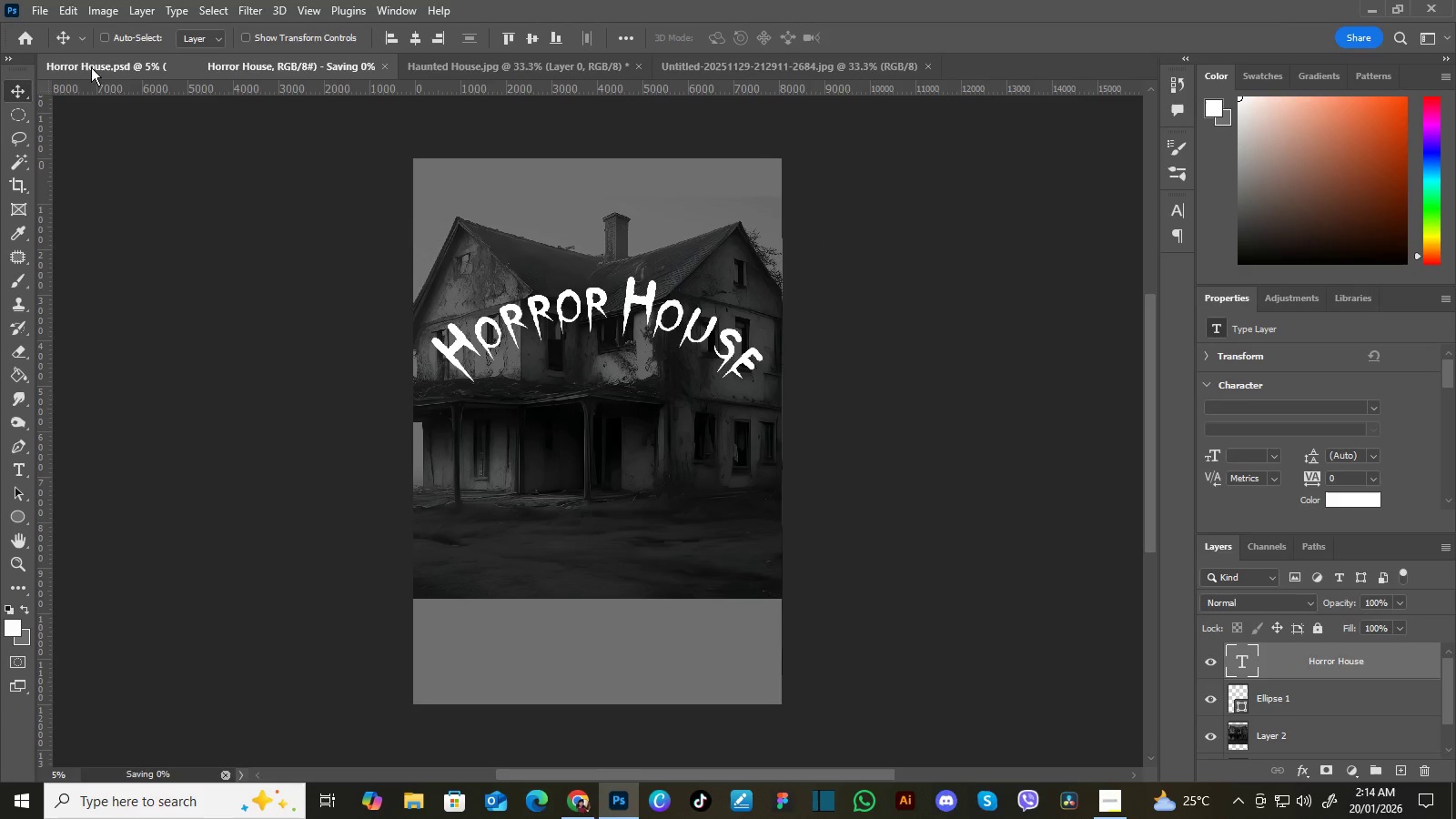 
left_click([41, 11])
 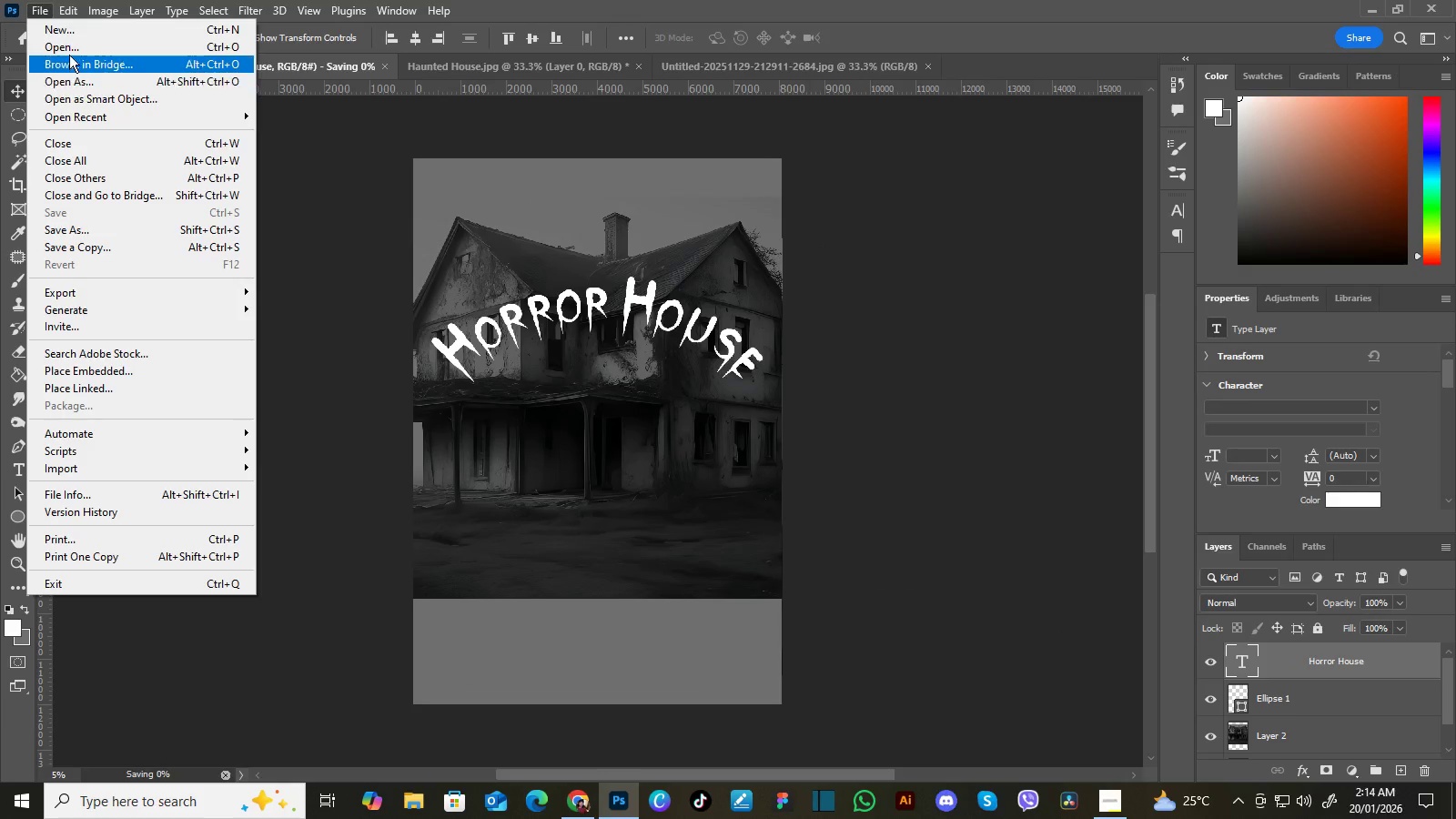 
left_click([70, 52])
 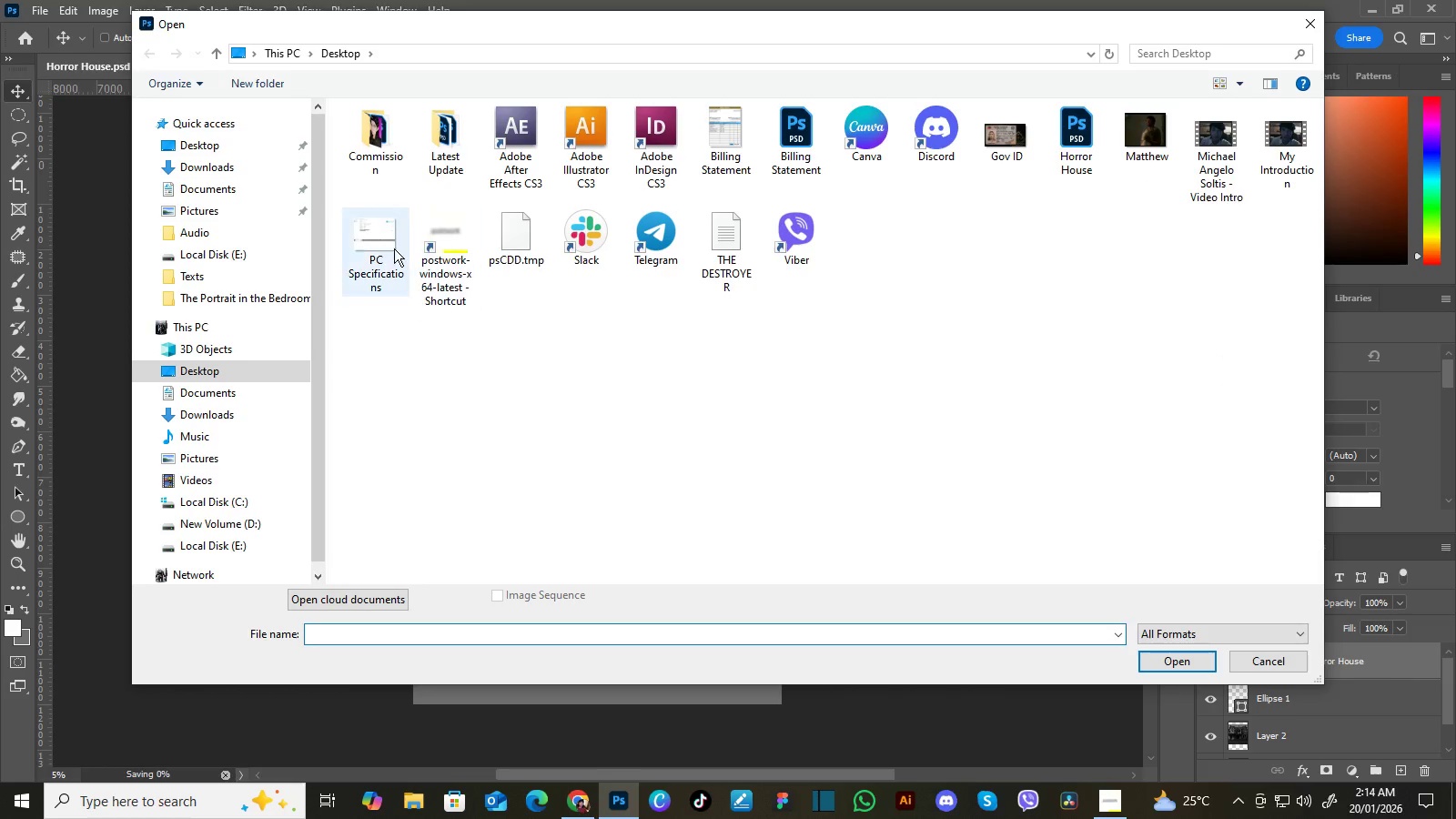 
left_click([217, 167])
 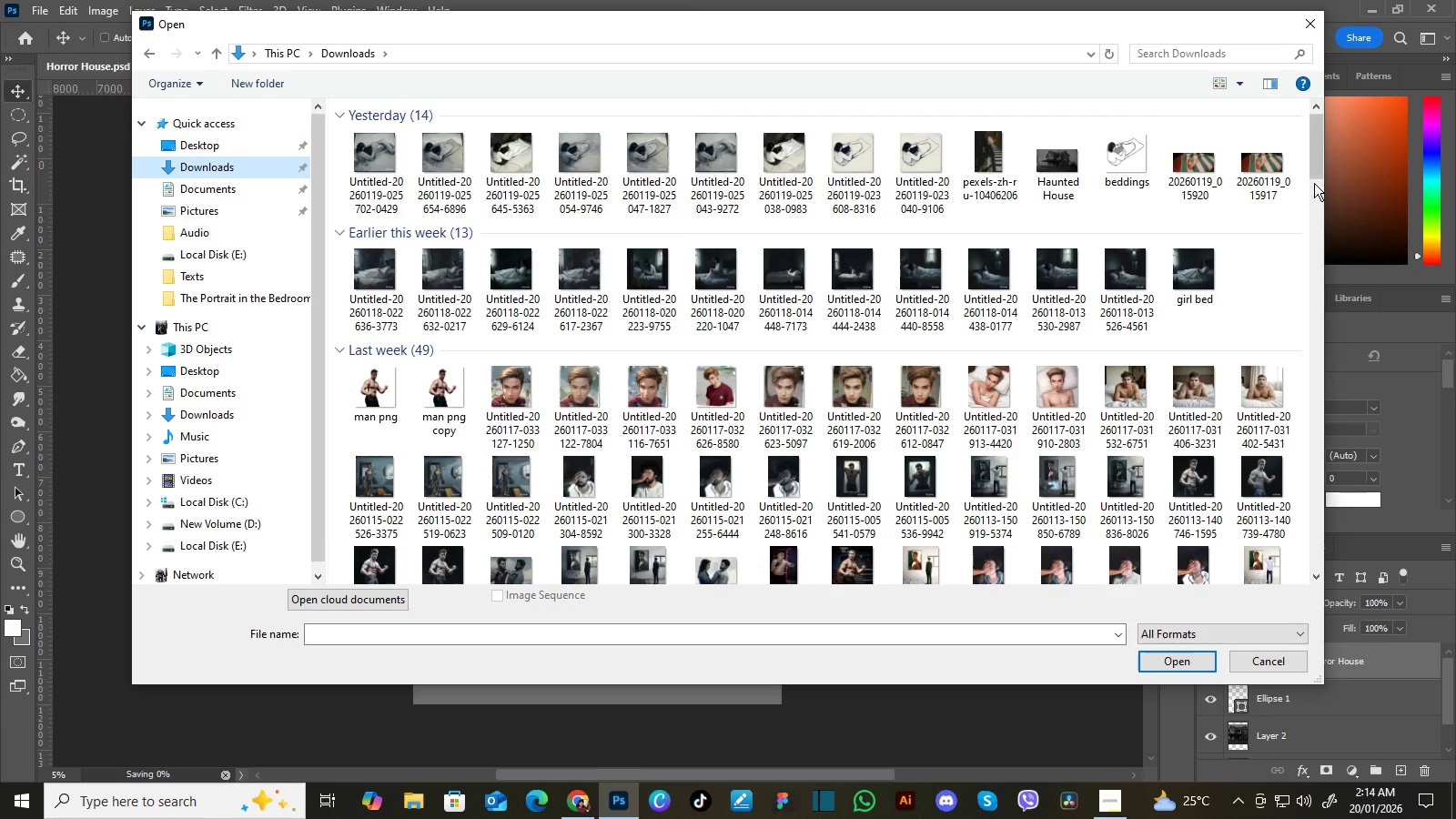 
left_click_drag(start_coordinate=[1312, 169], to_coordinate=[1314, 264])
 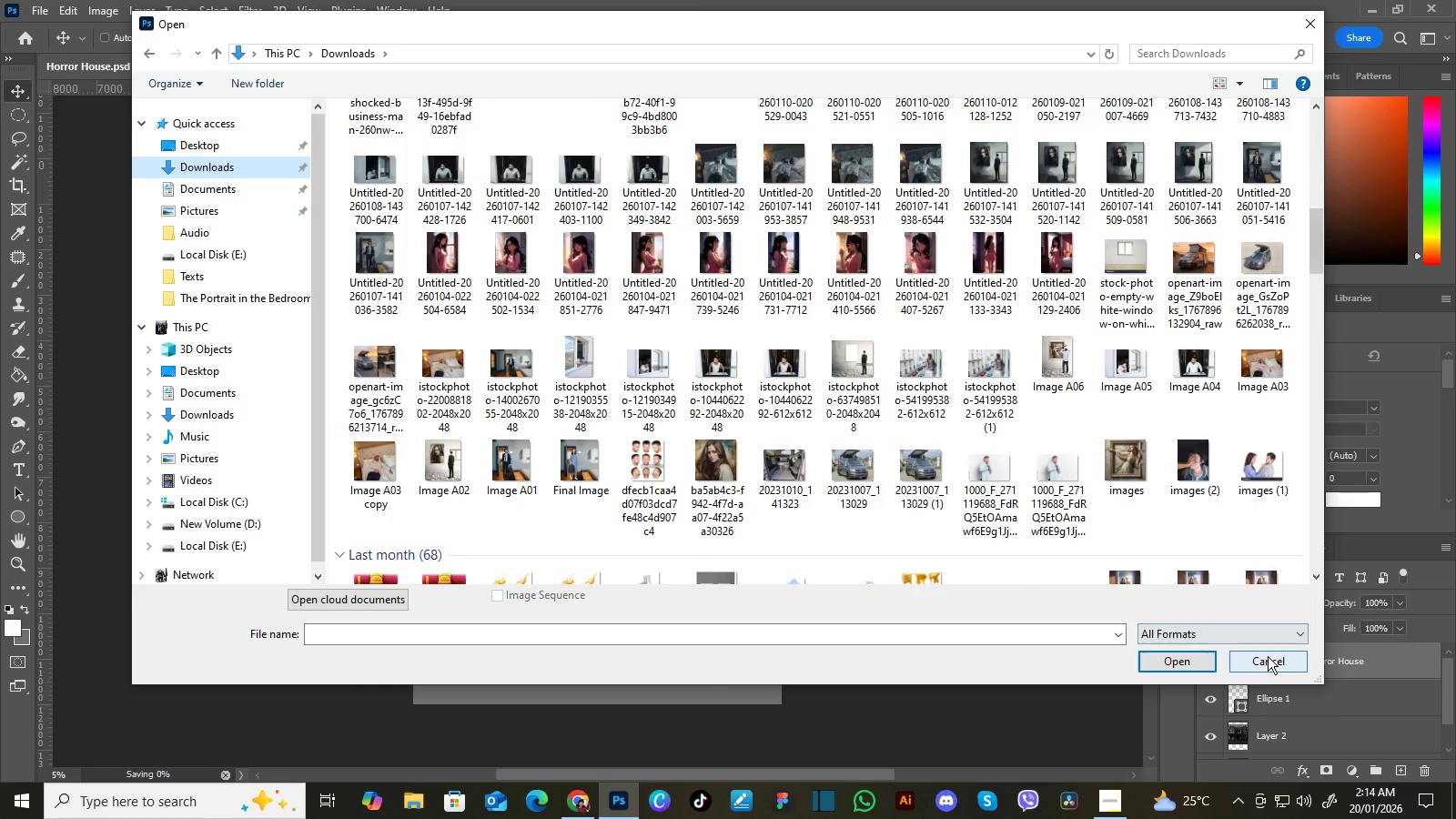 
left_click([1268, 657])
 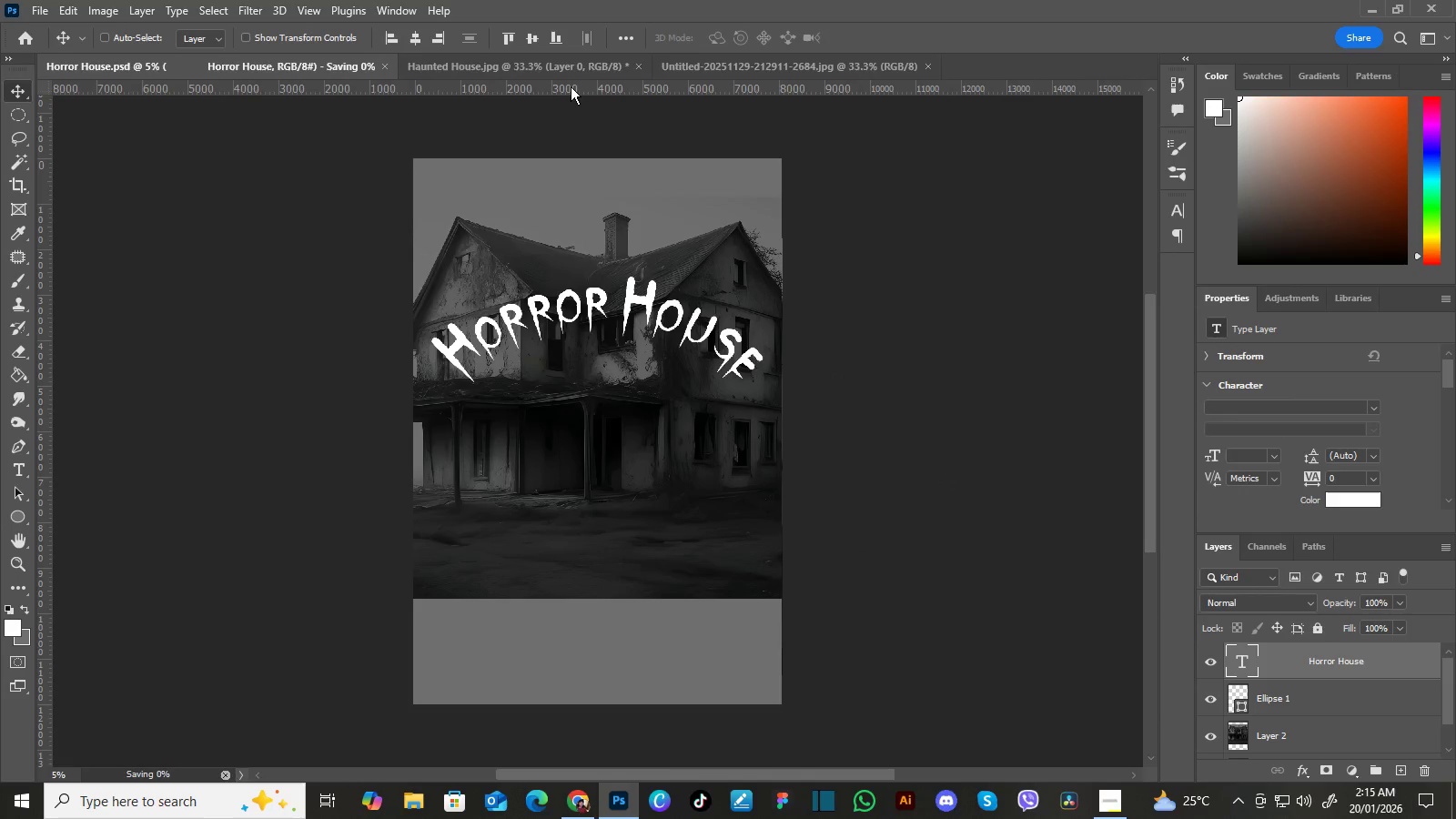 
left_click([571, 69])
 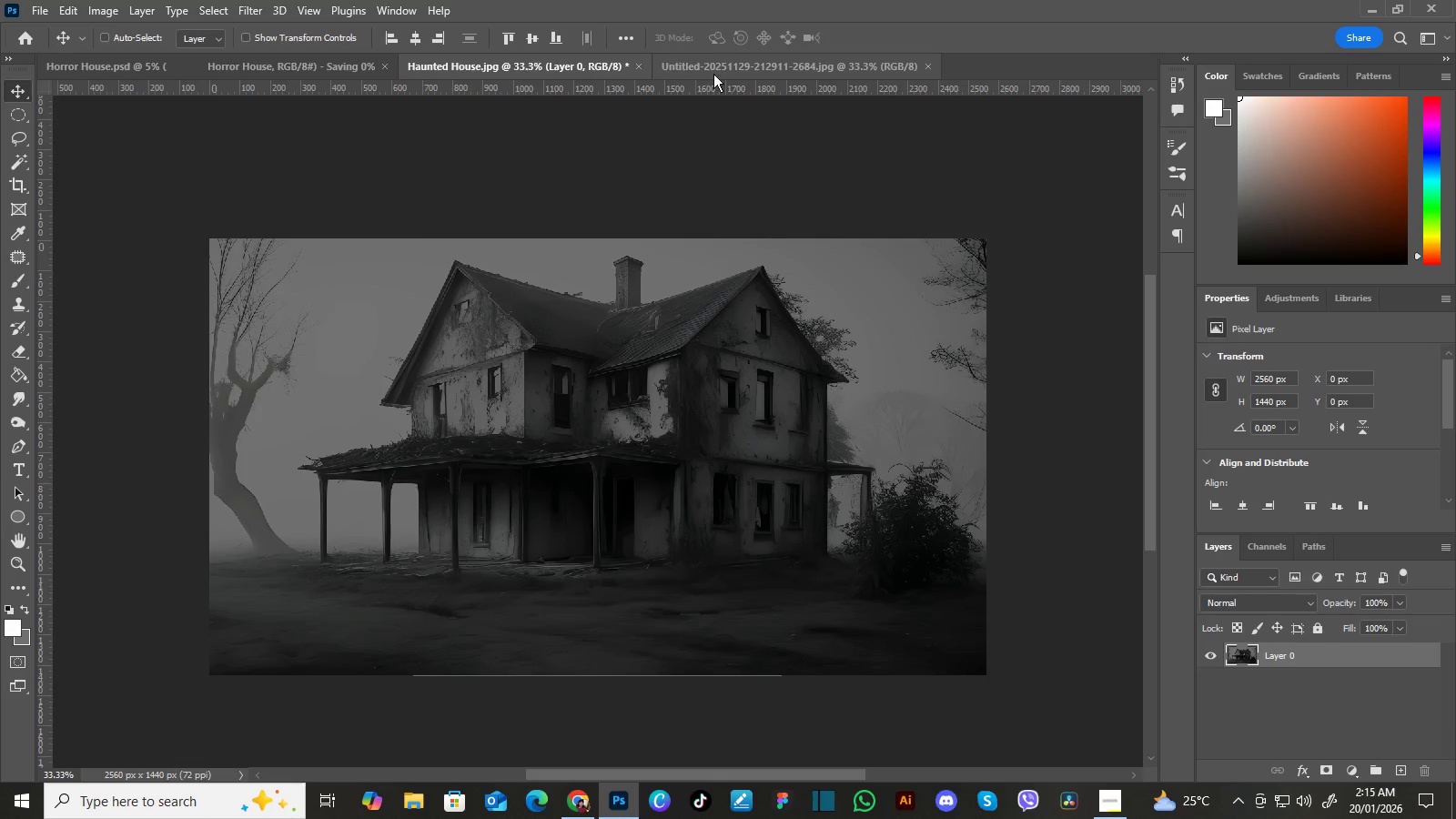 
left_click([726, 71])
 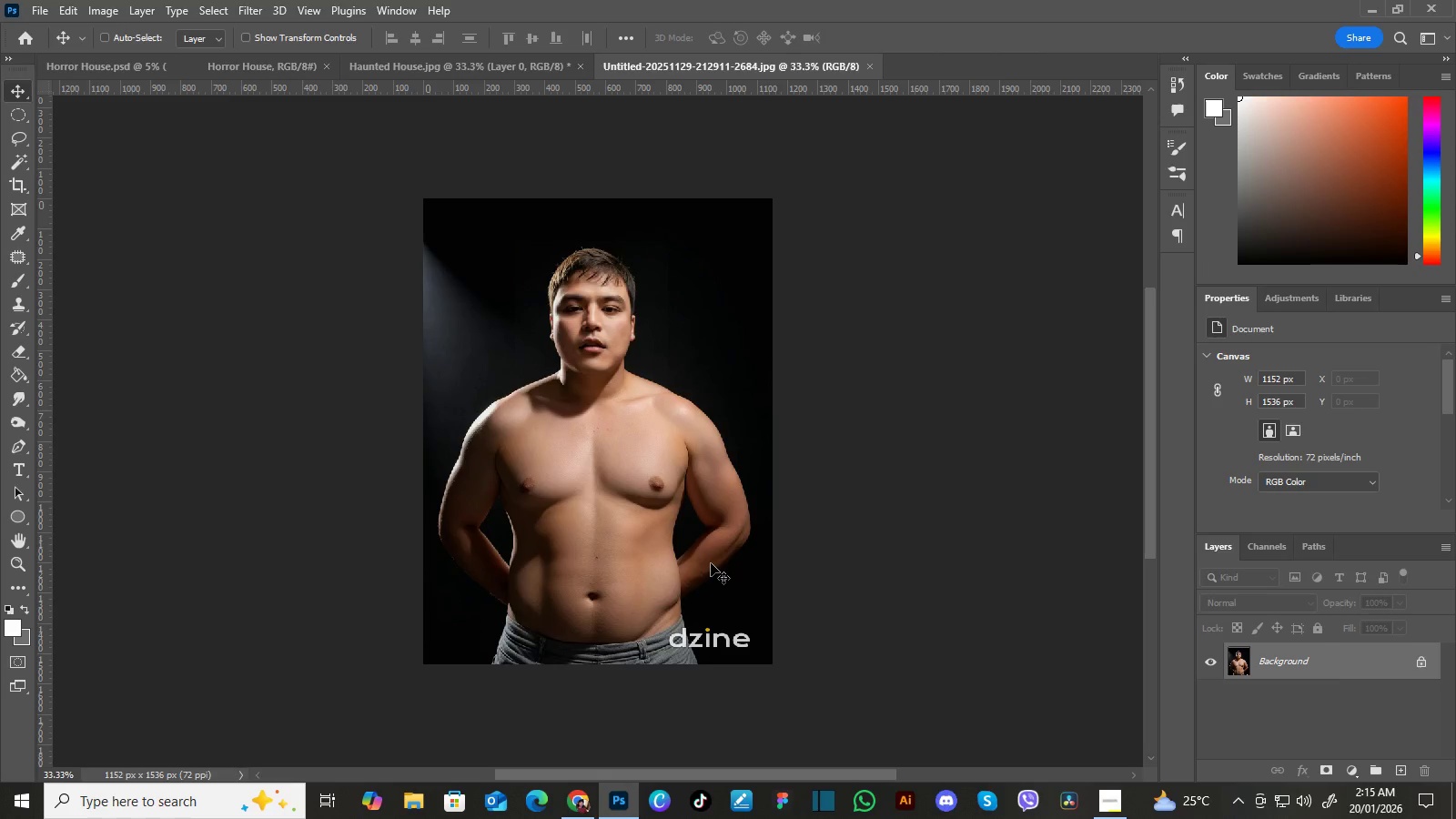 
wait(6.41)
 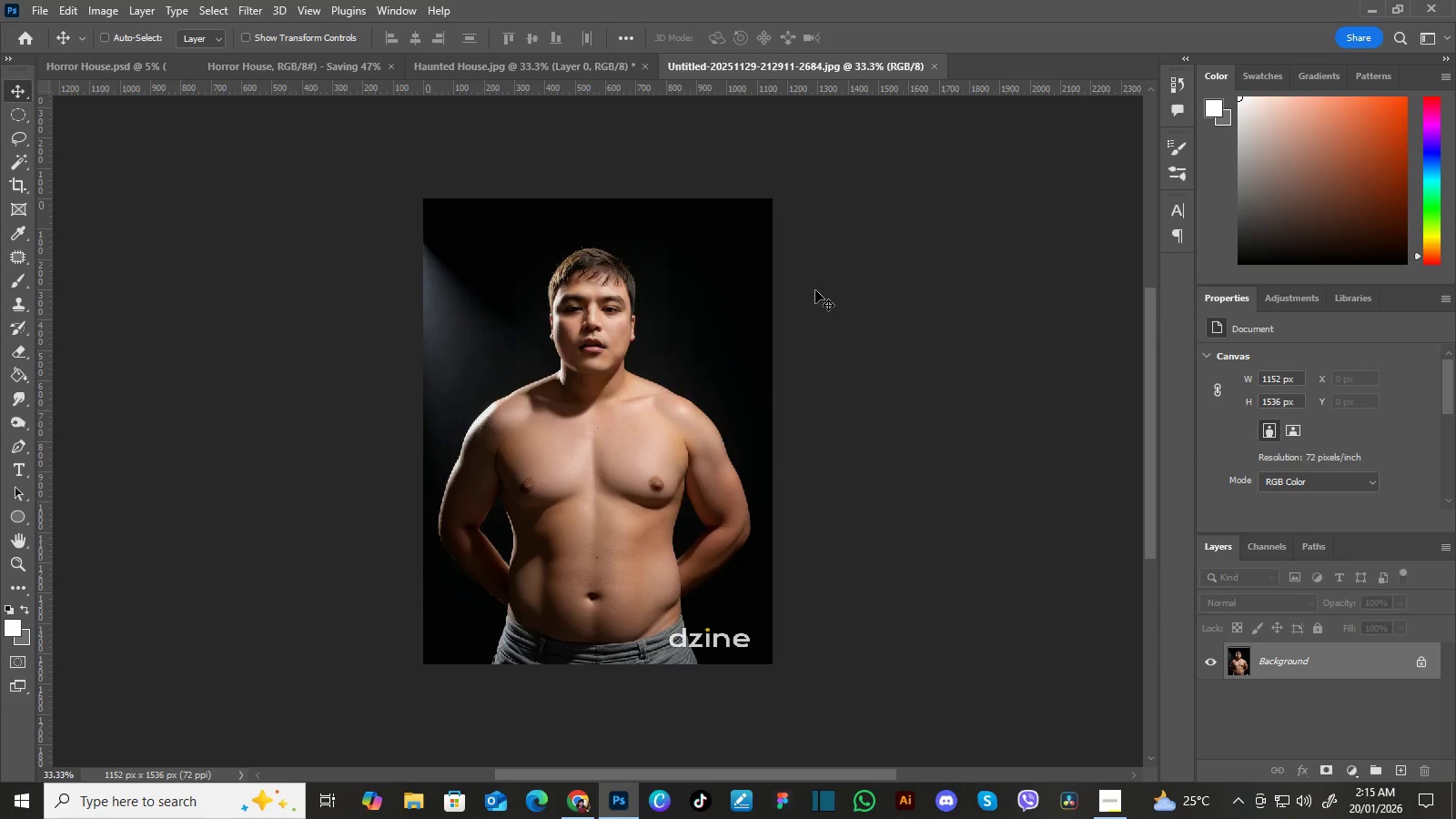 
key(I)
 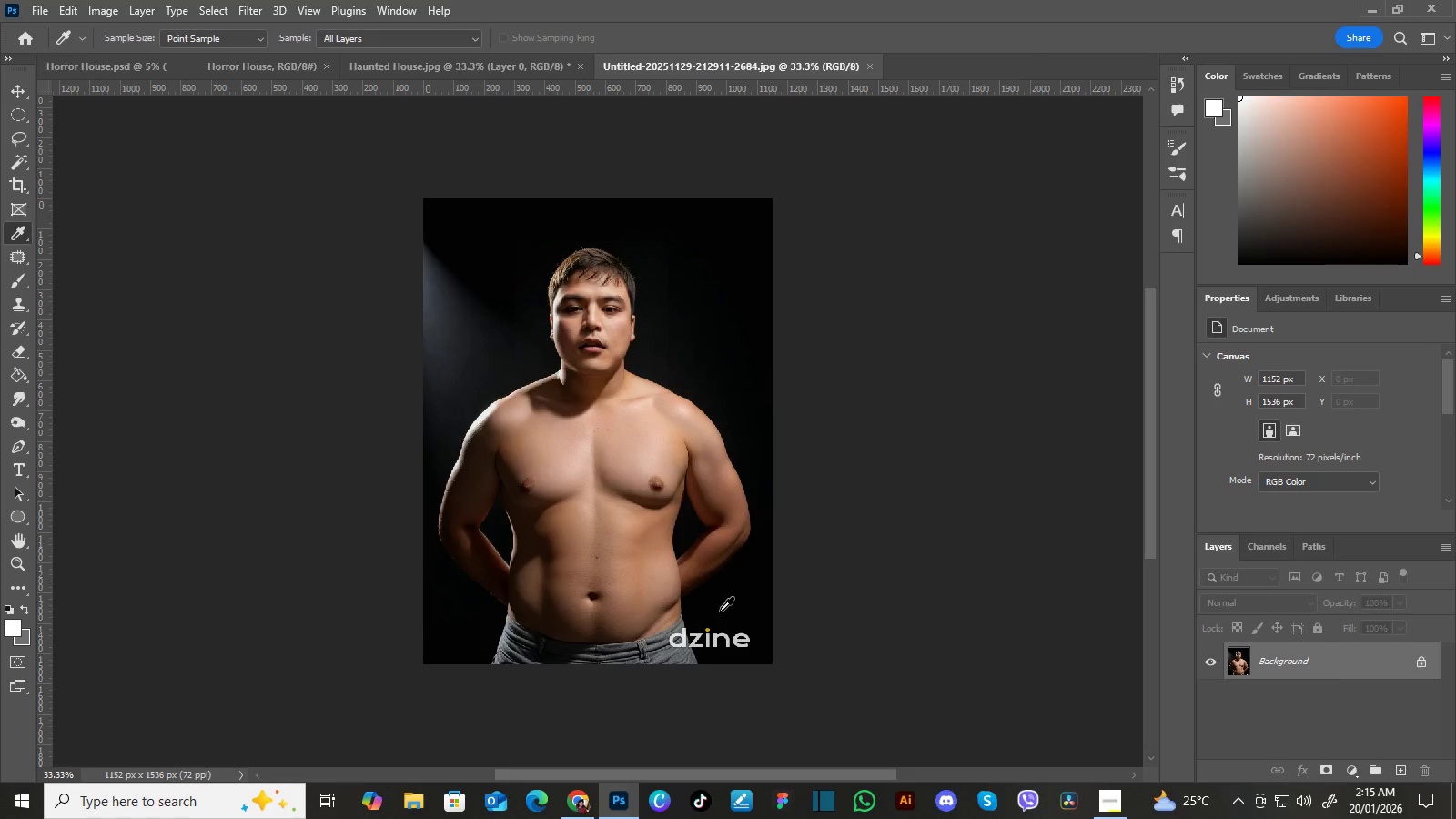 
left_click([720, 611])
 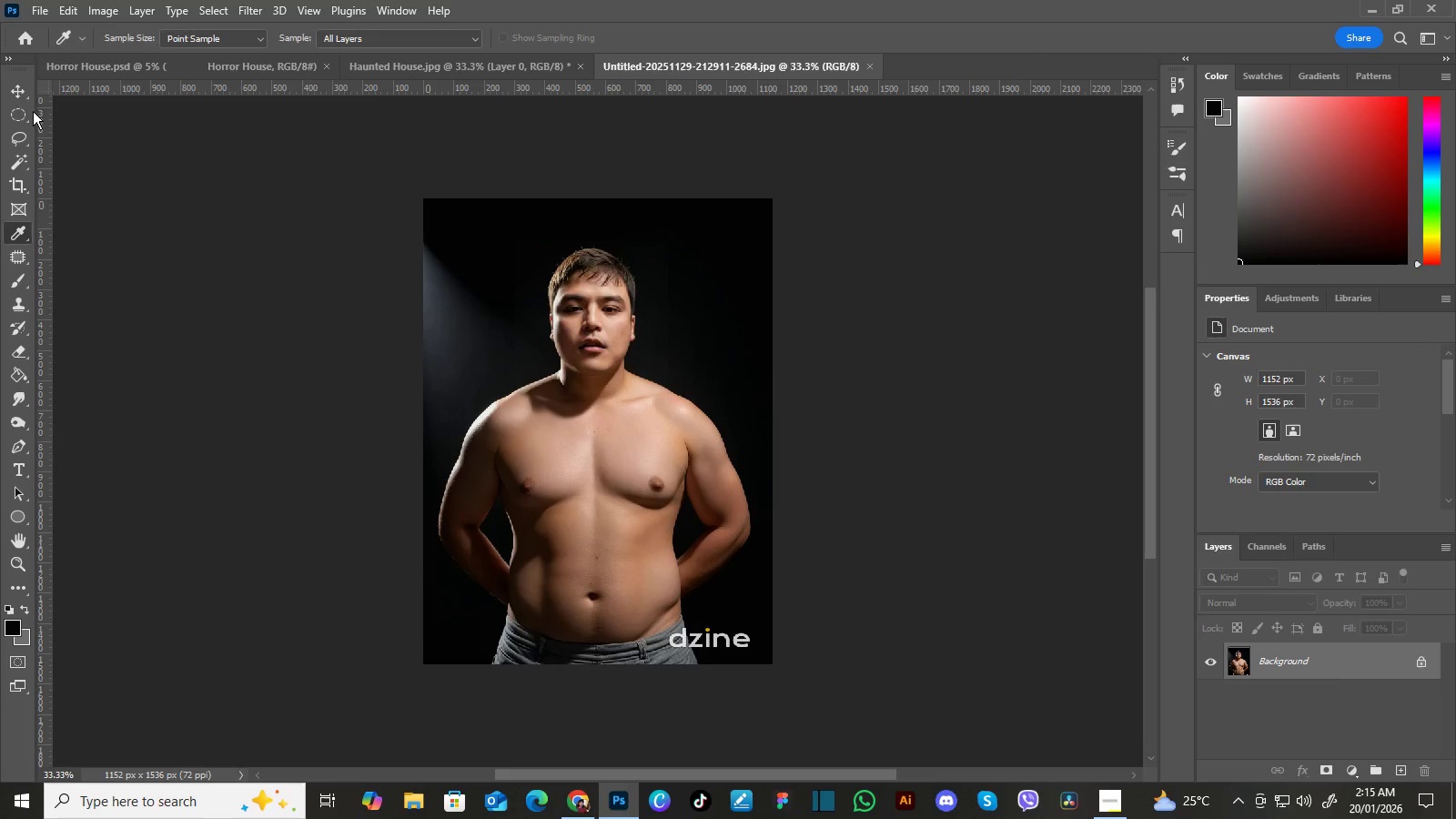 
left_click_drag(start_coordinate=[18, 115], to_coordinate=[66, 114])
 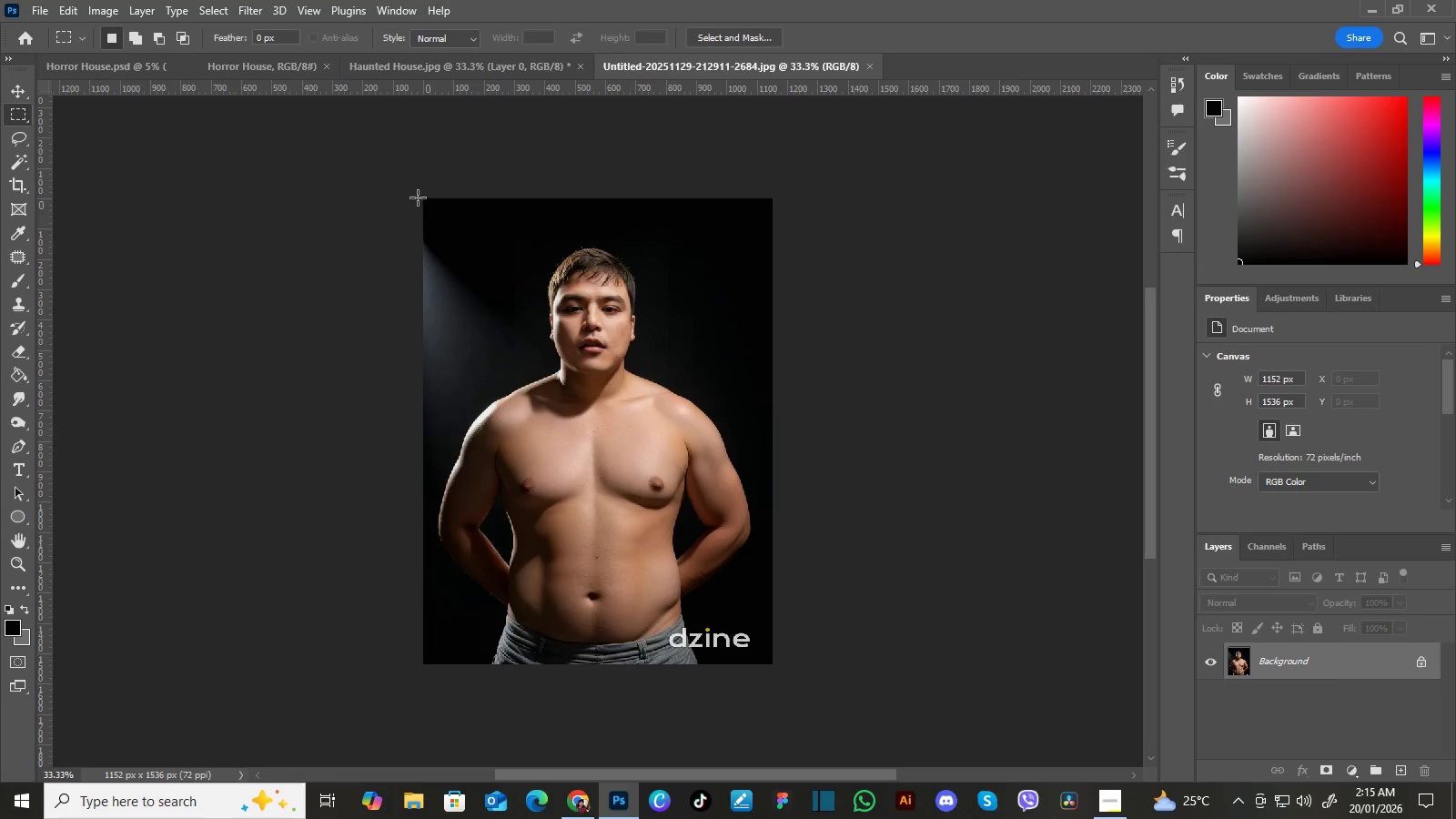 
left_click_drag(start_coordinate=[418, 197], to_coordinate=[796, 500])
 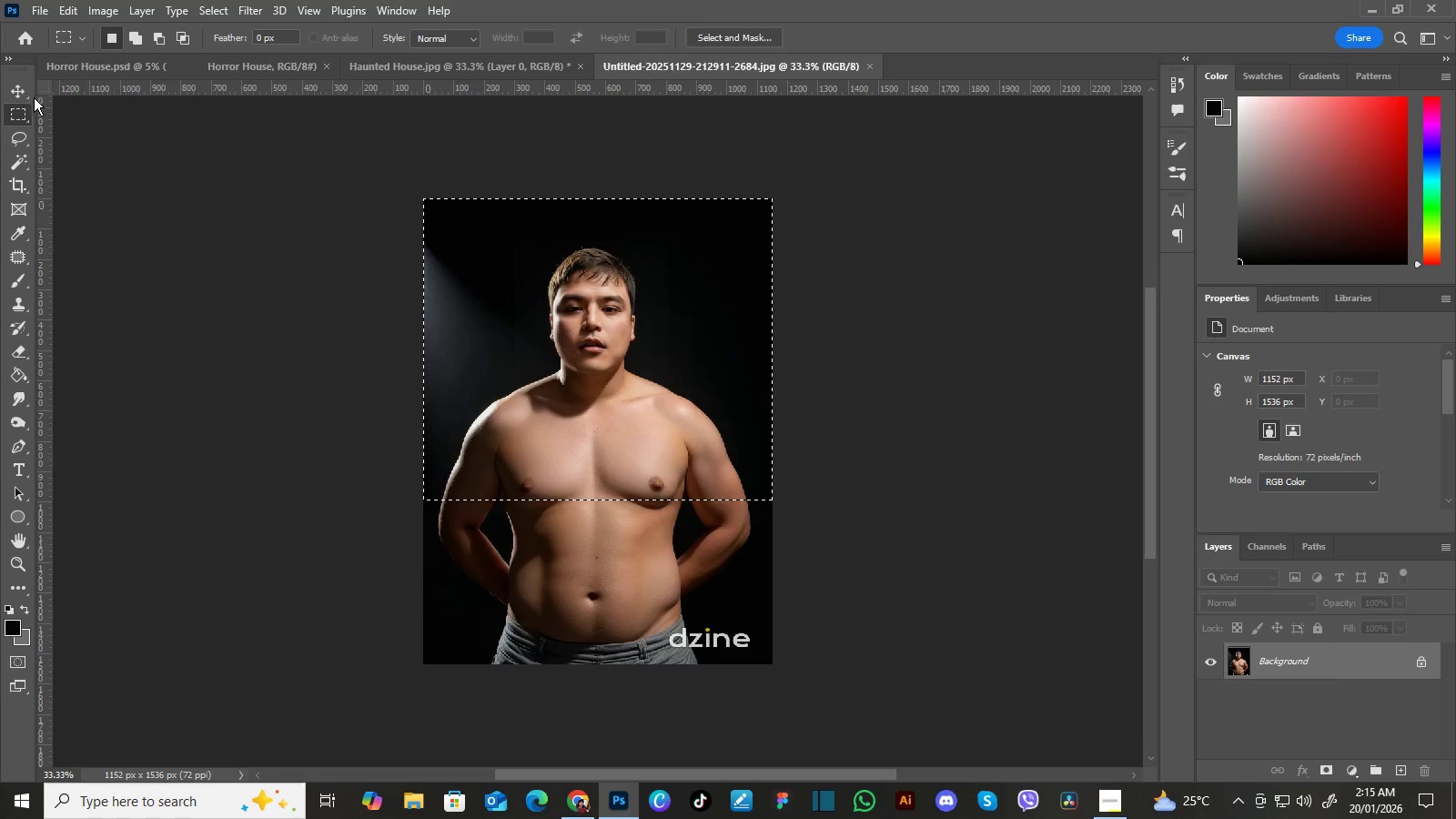 
left_click([20, 95])
 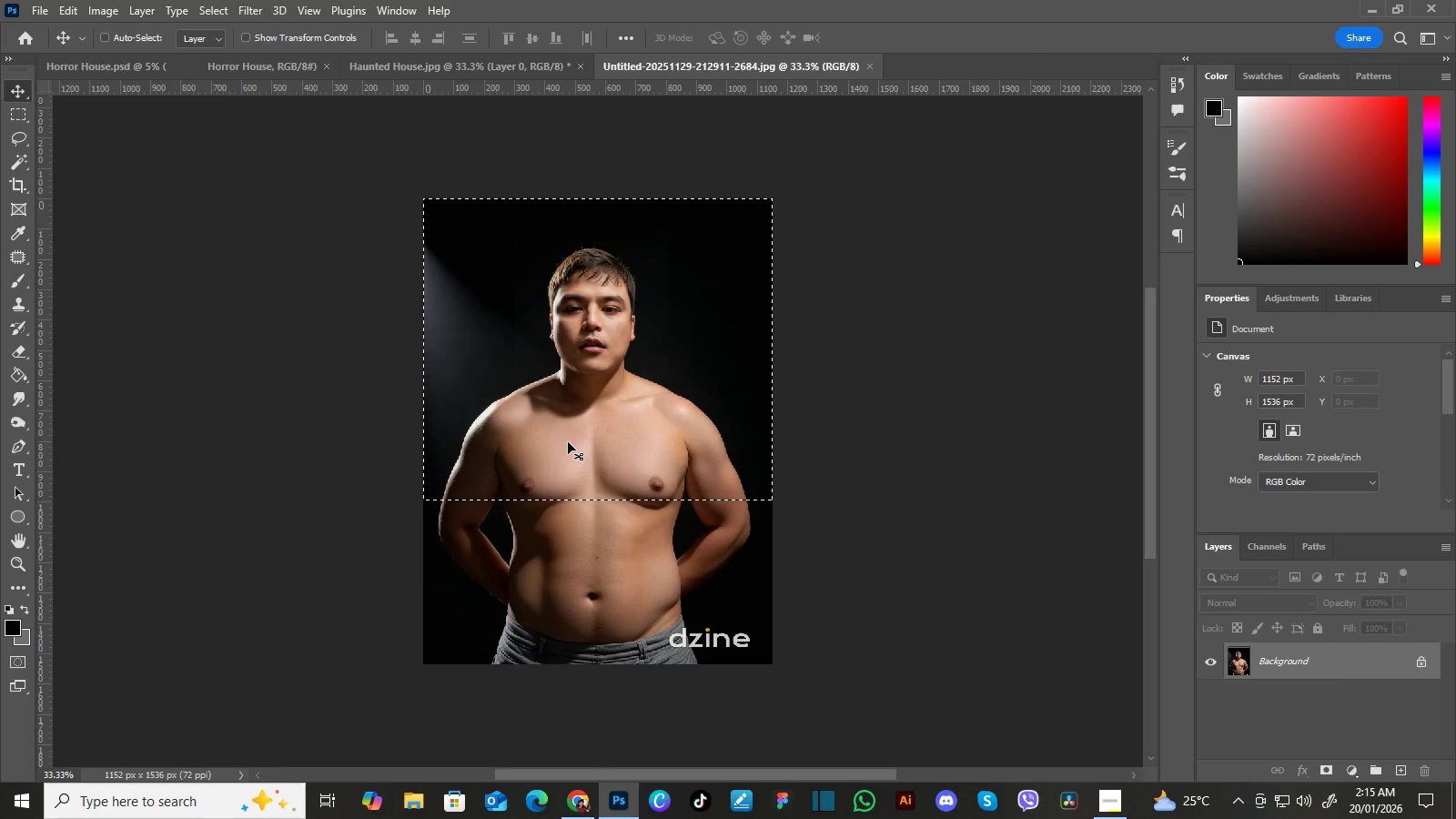 
left_click_drag(start_coordinate=[569, 442], to_coordinate=[657, 435])
 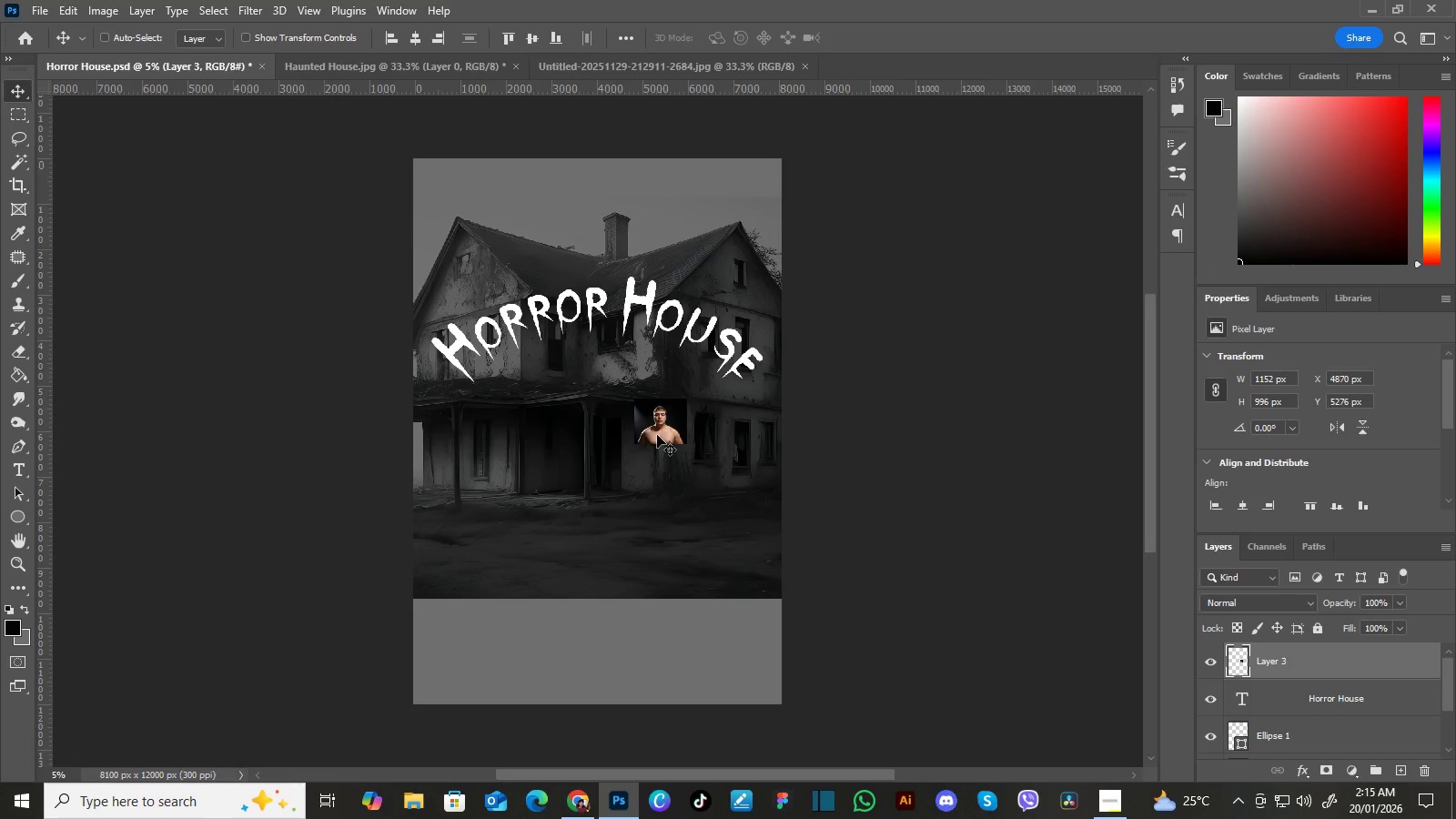 
left_click_drag(start_coordinate=[657, 435], to_coordinate=[604, 516])
 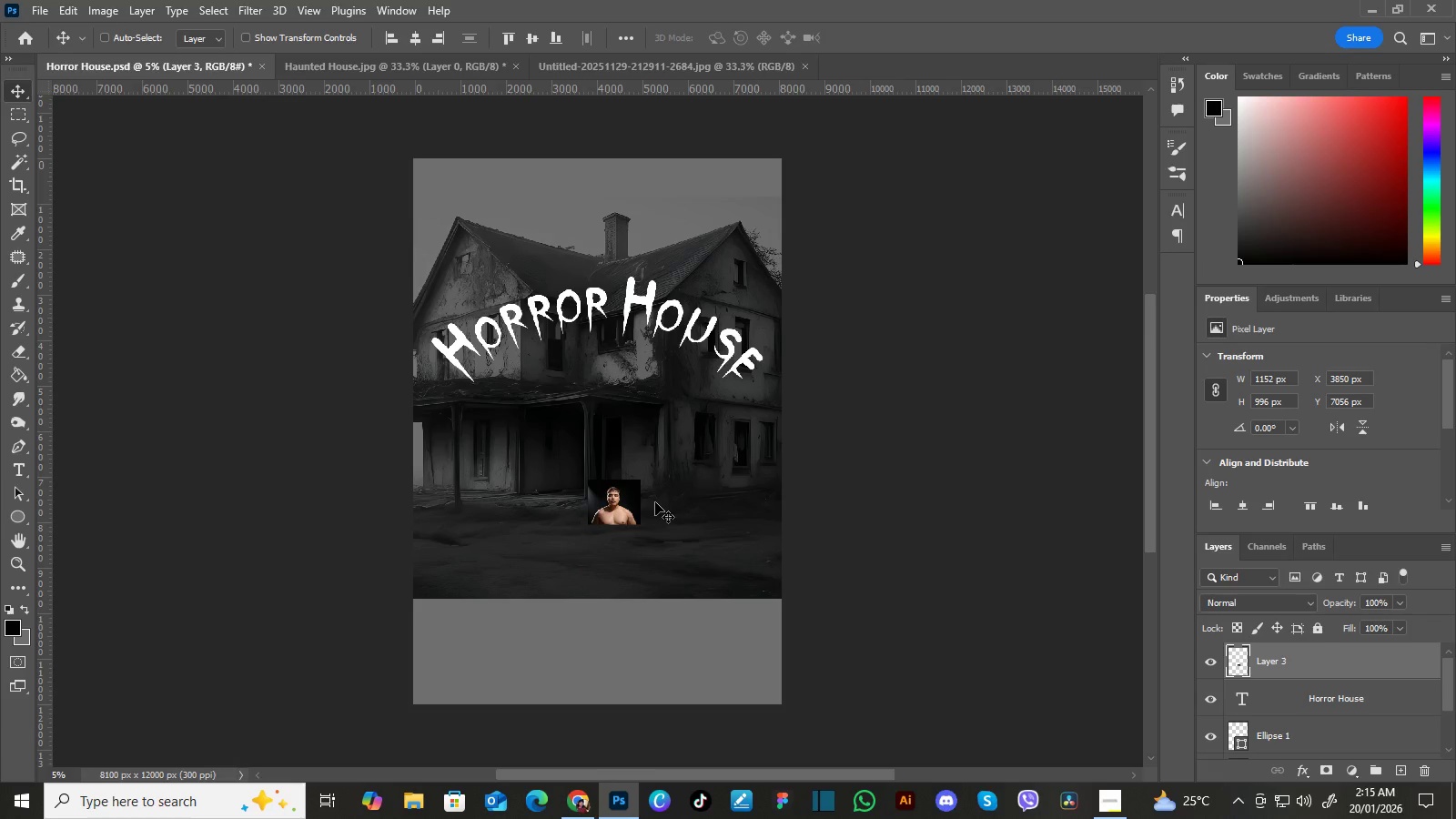 
key(Control+T)
 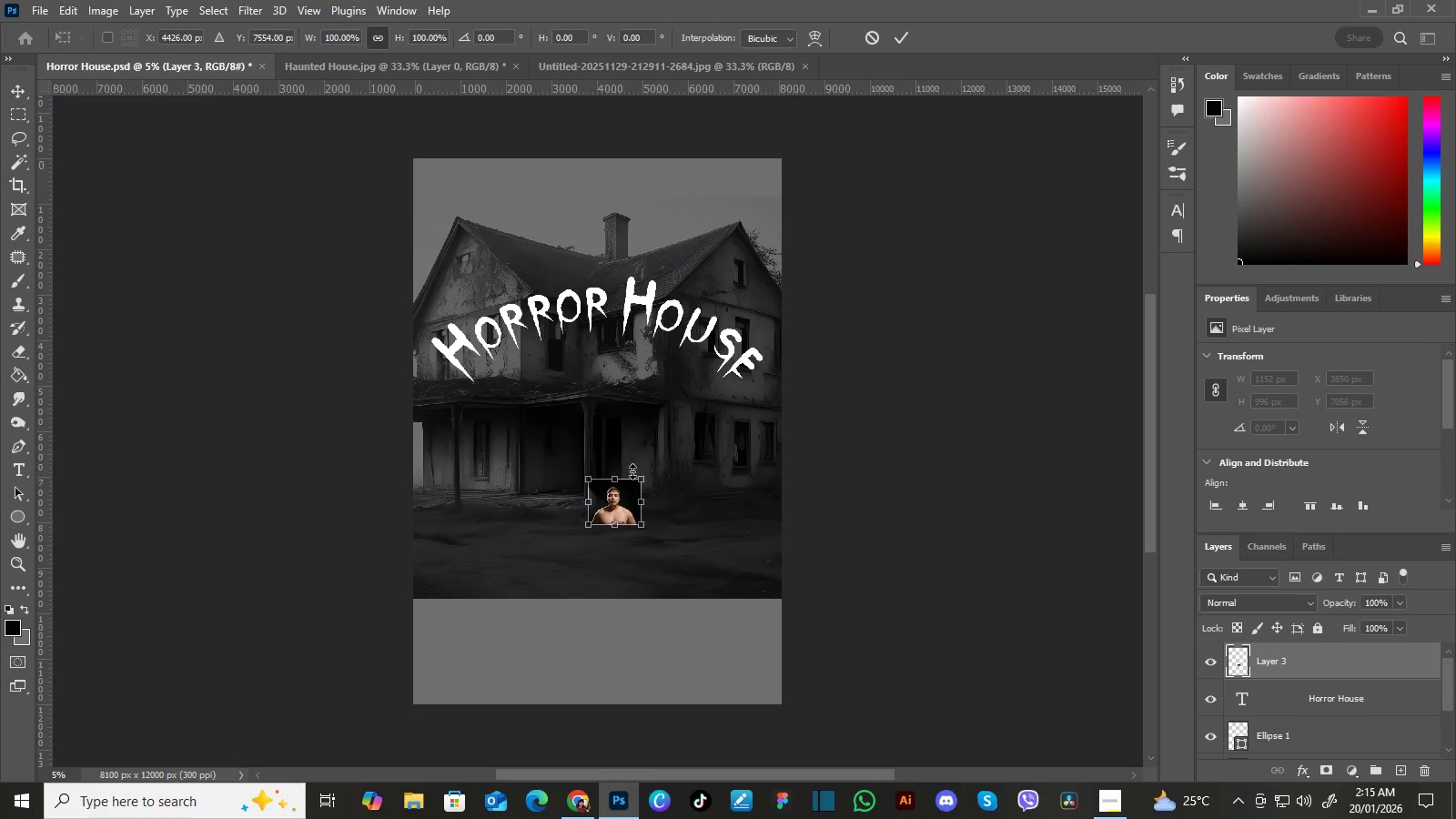 
left_click_drag(start_coordinate=[638, 480], to_coordinate=[733, 392])
 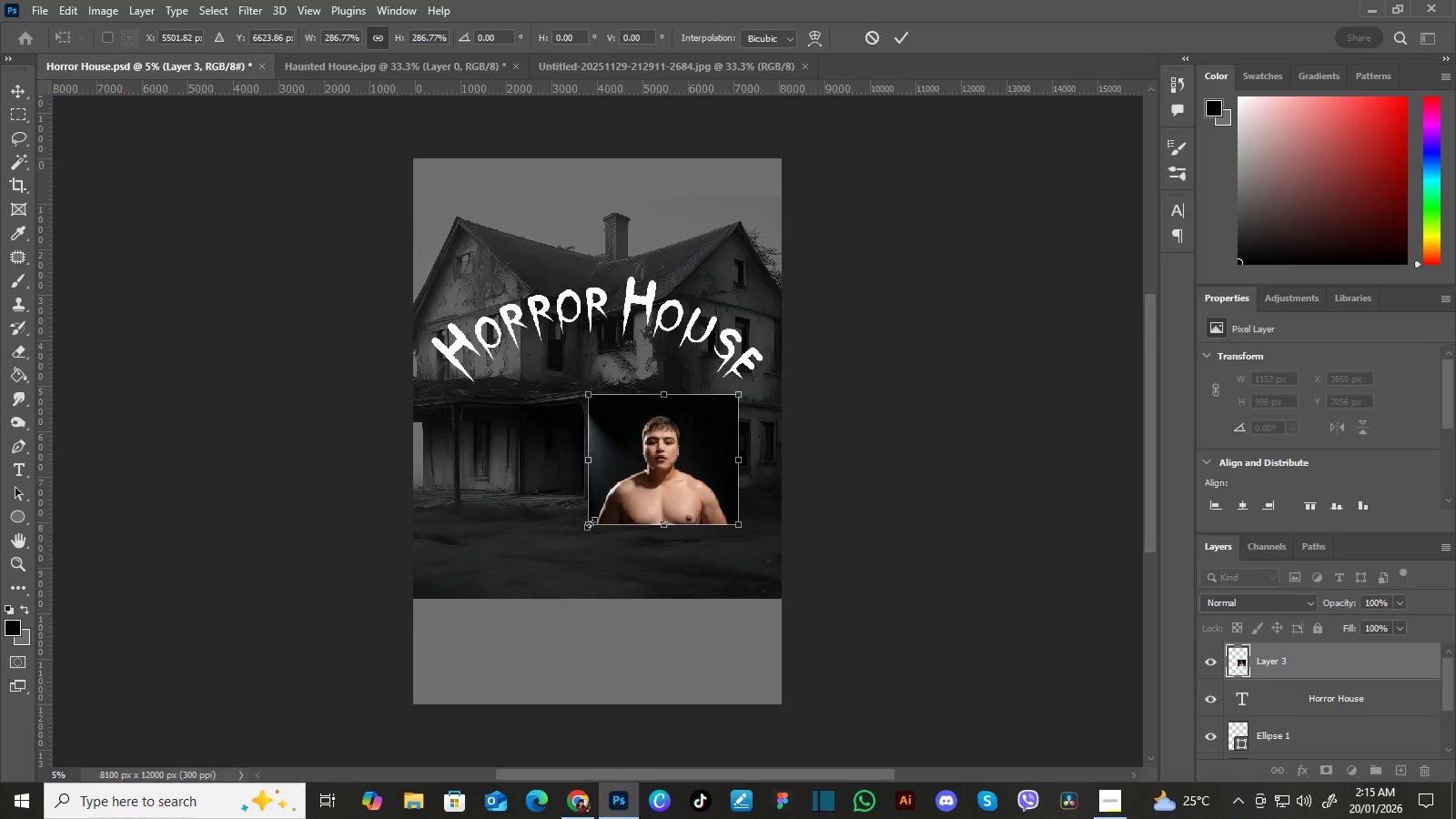 
left_click_drag(start_coordinate=[590, 525], to_coordinate=[551, 559])
 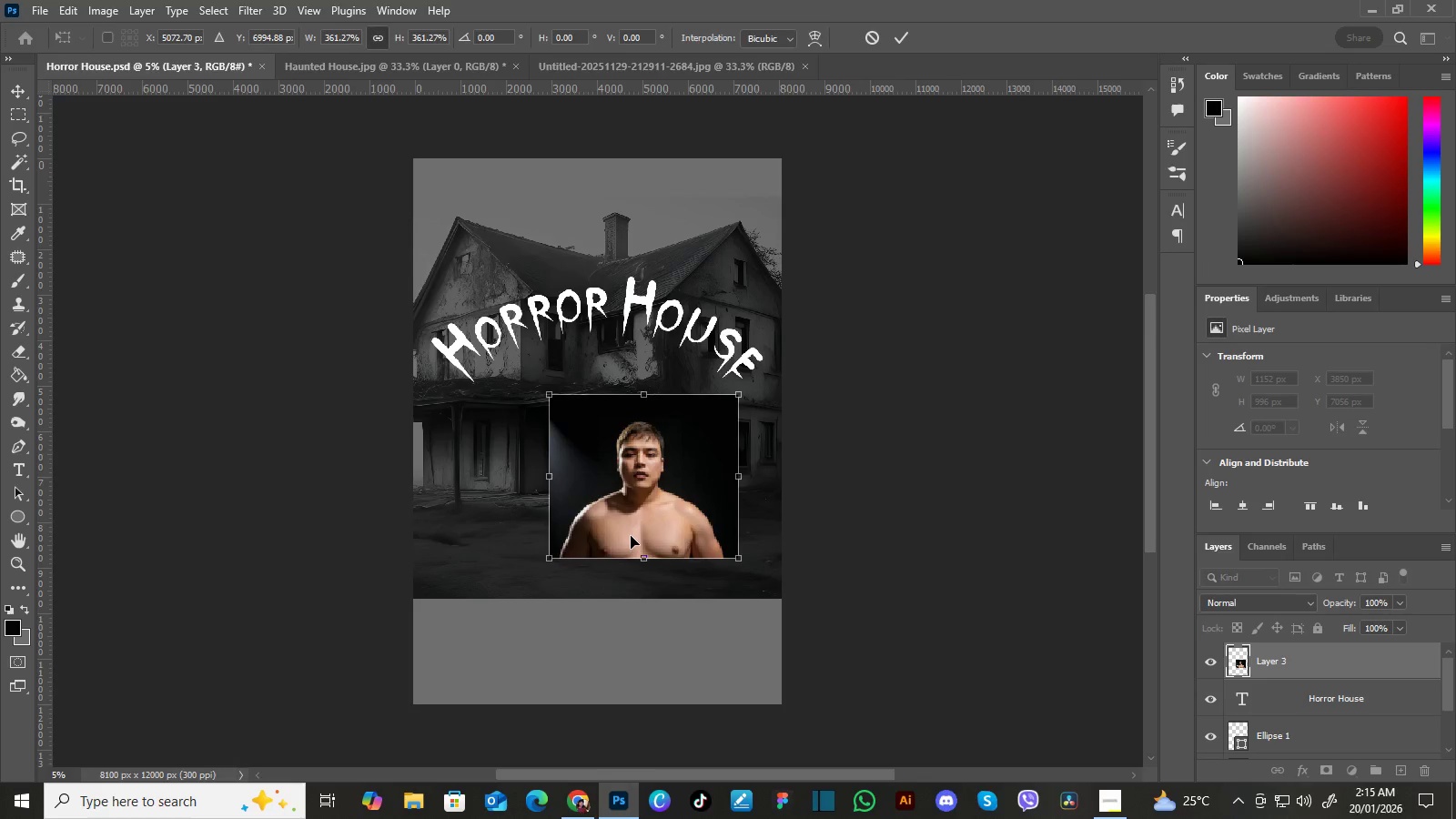 
left_click_drag(start_coordinate=[631, 536], to_coordinate=[567, 674])
 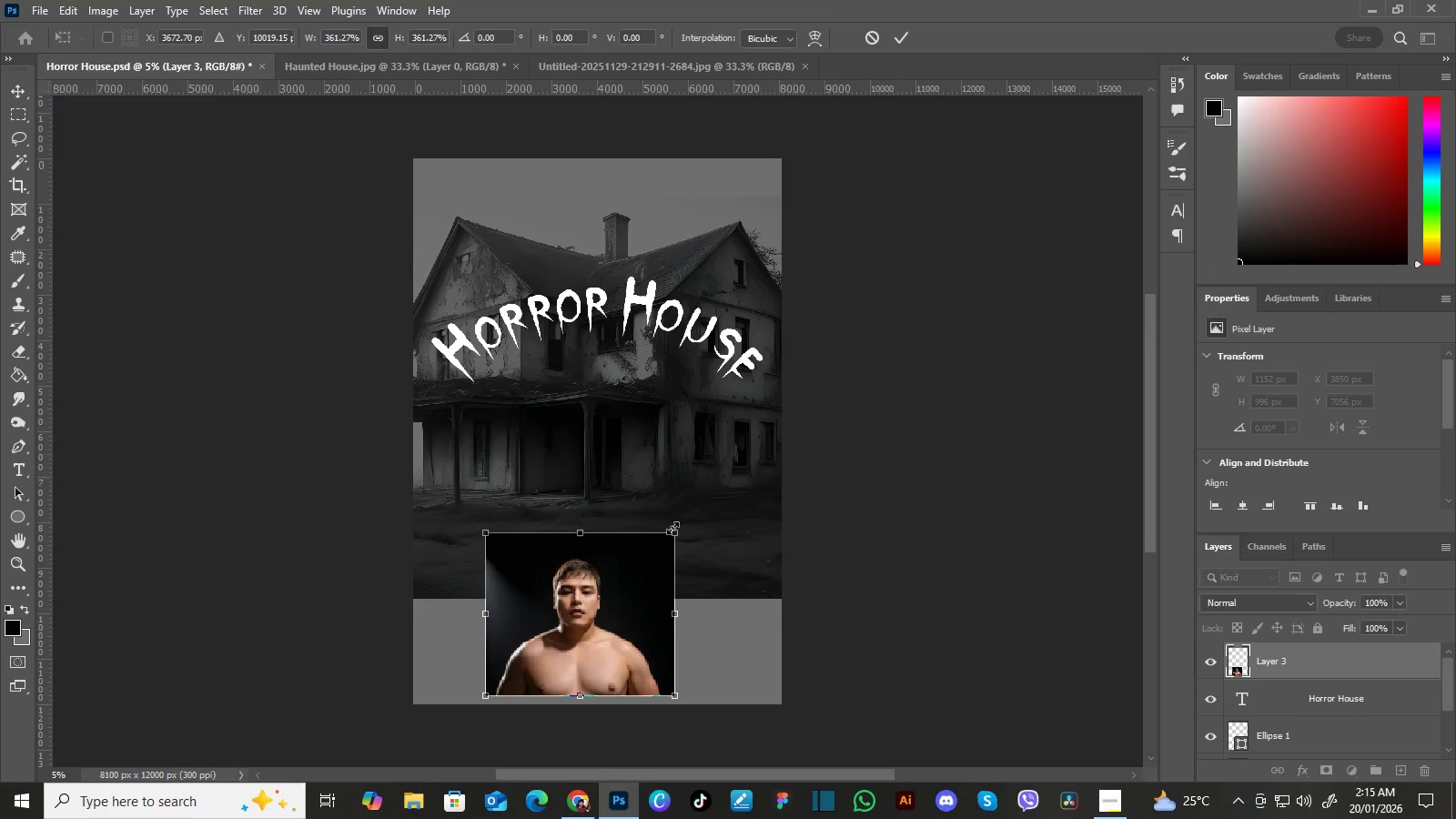 
left_click_drag(start_coordinate=[673, 528], to_coordinate=[774, 439])
 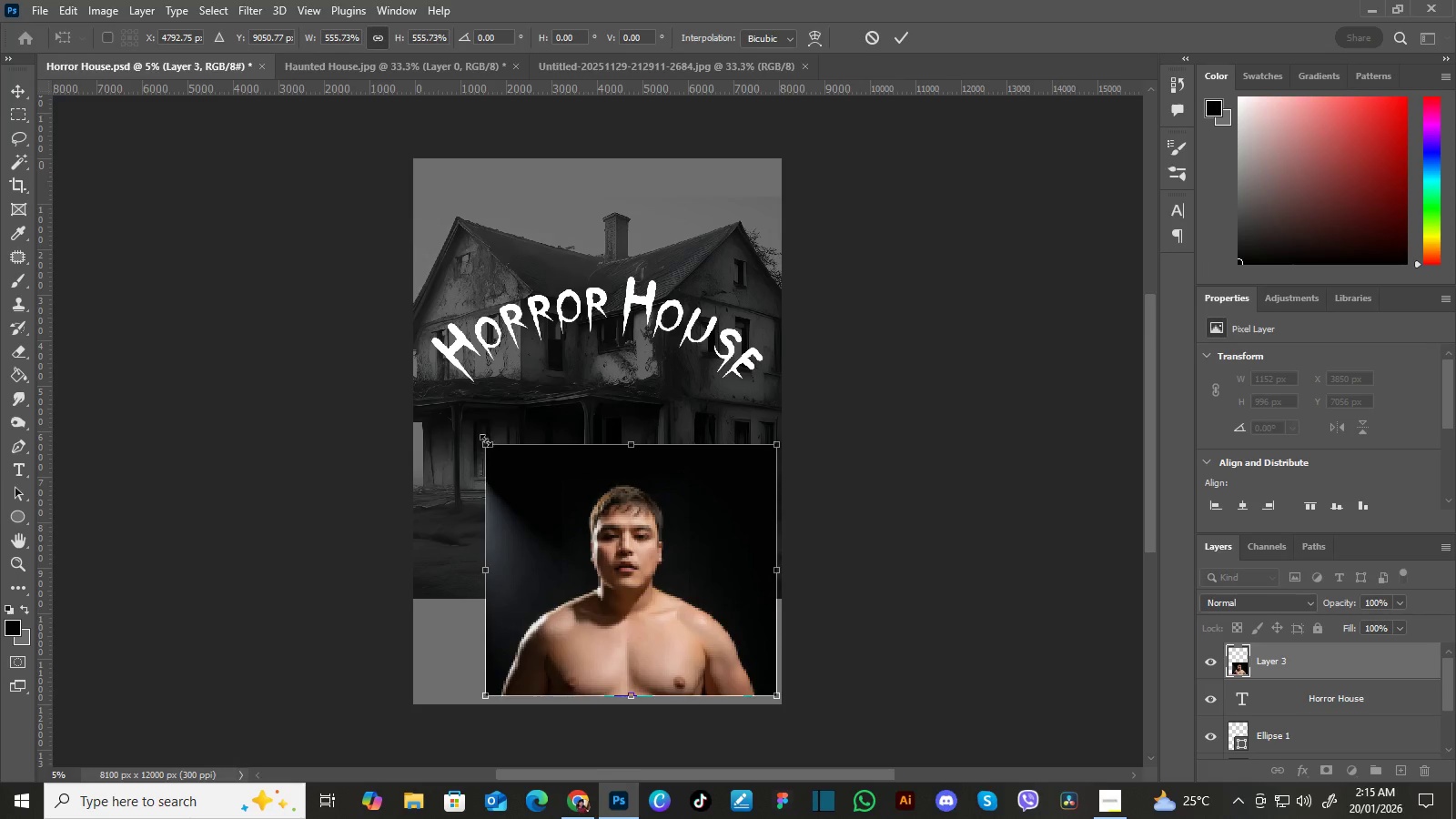 
left_click_drag(start_coordinate=[486, 440], to_coordinate=[456, 414])
 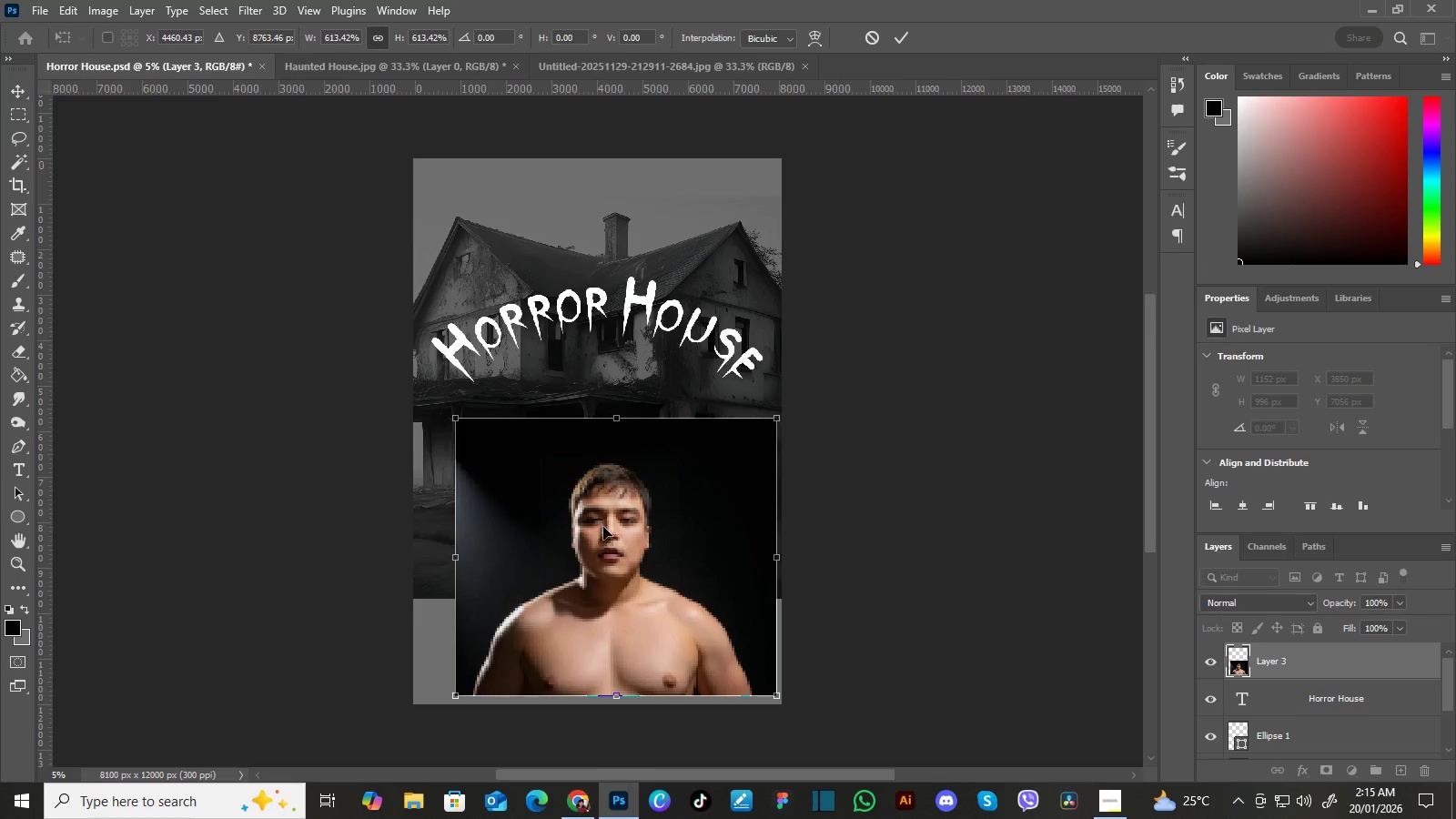 
left_click_drag(start_coordinate=[603, 527], to_coordinate=[576, 571])
 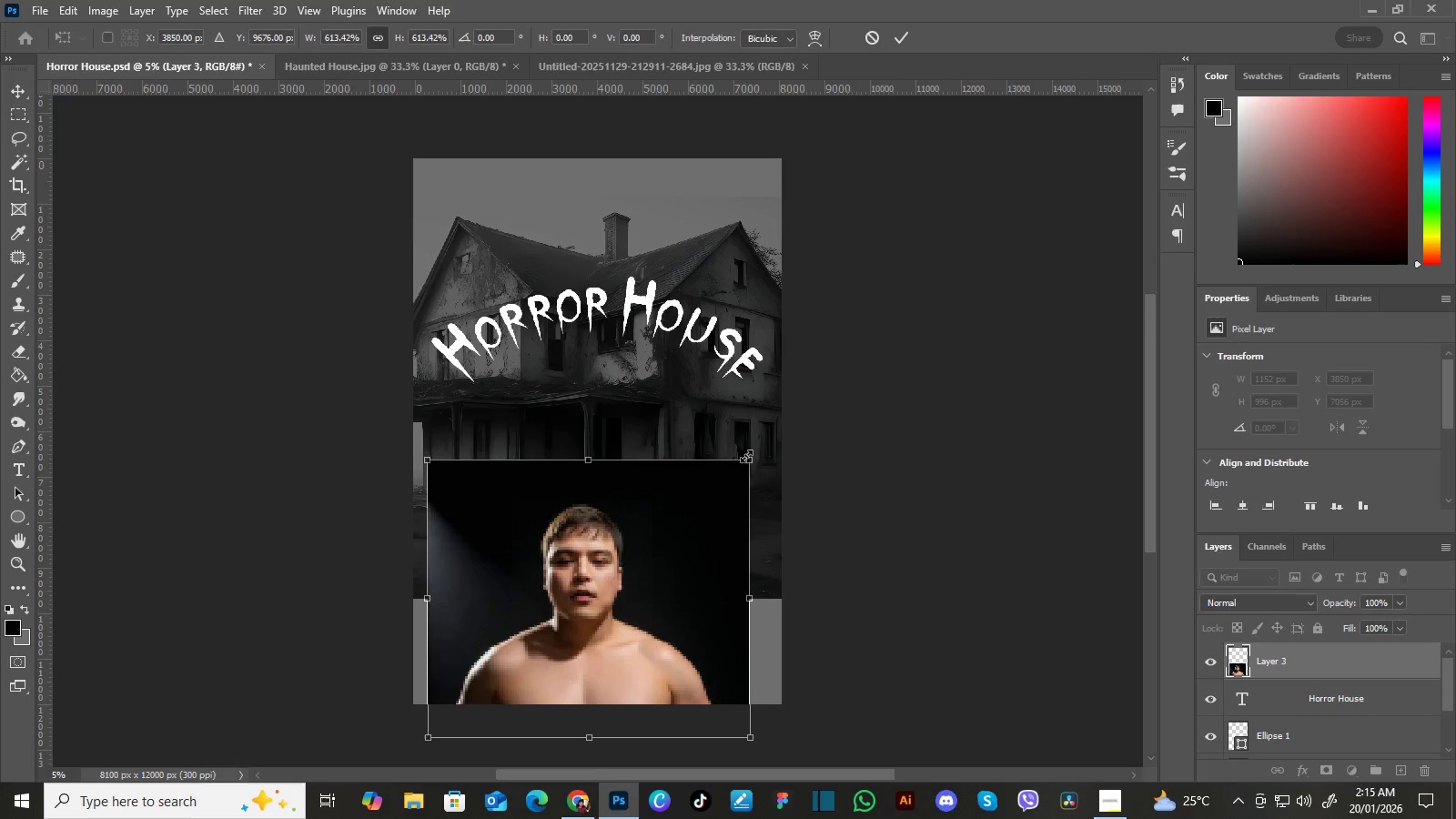 
left_click_drag(start_coordinate=[746, 456], to_coordinate=[760, 443])
 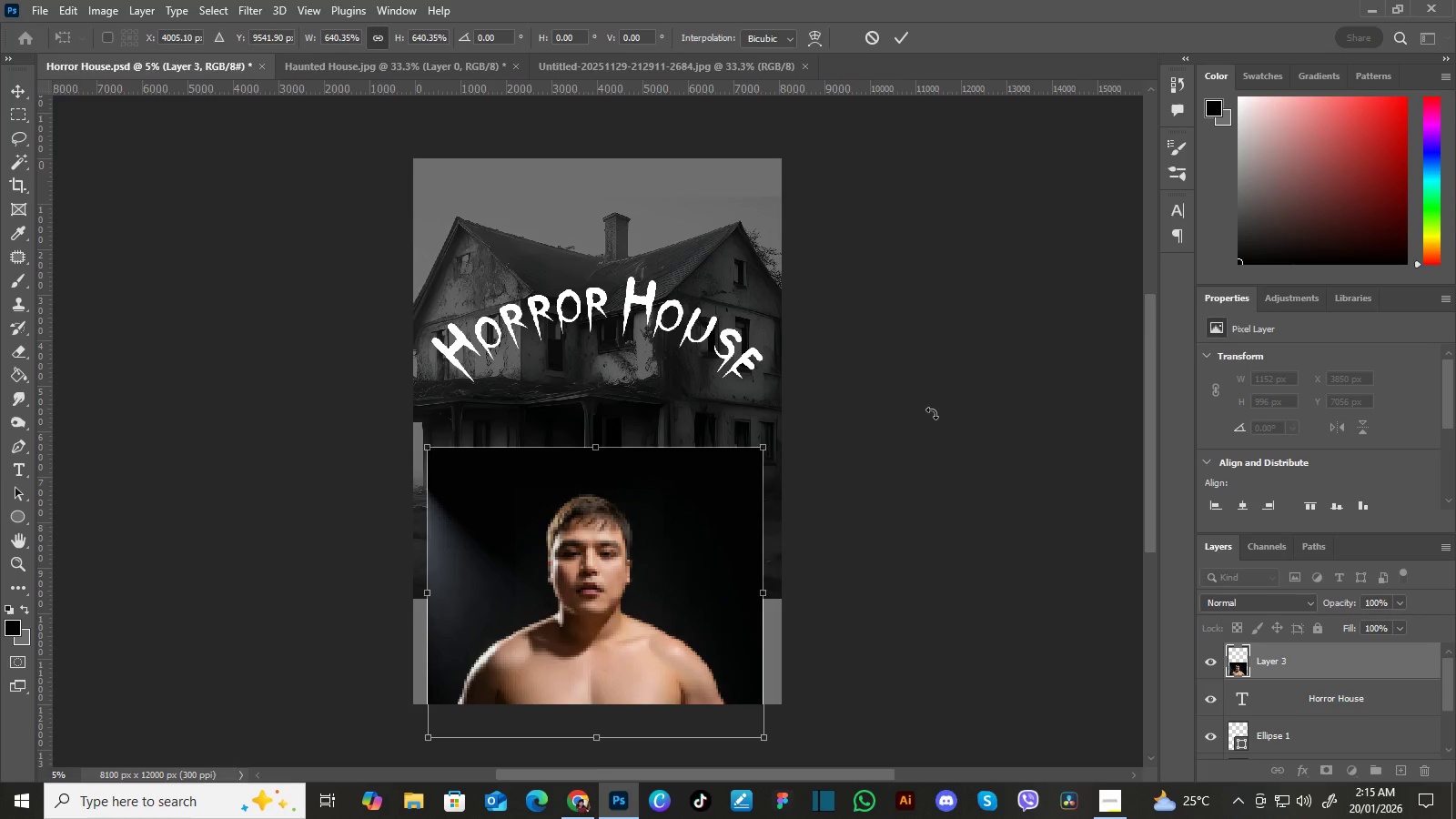 
key(Enter)
 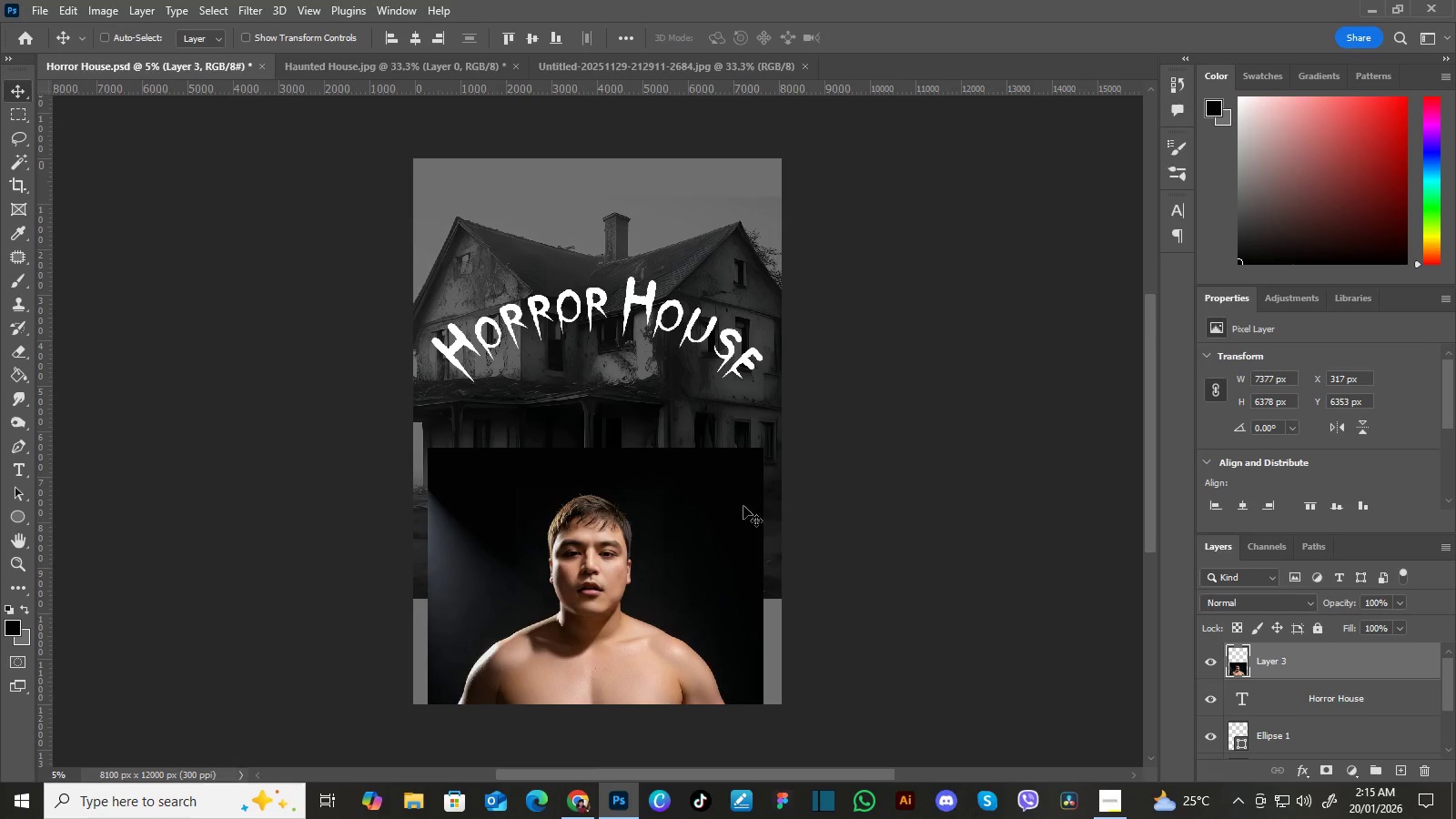 
left_click_drag(start_coordinate=[693, 546], to_coordinate=[693, 514])
 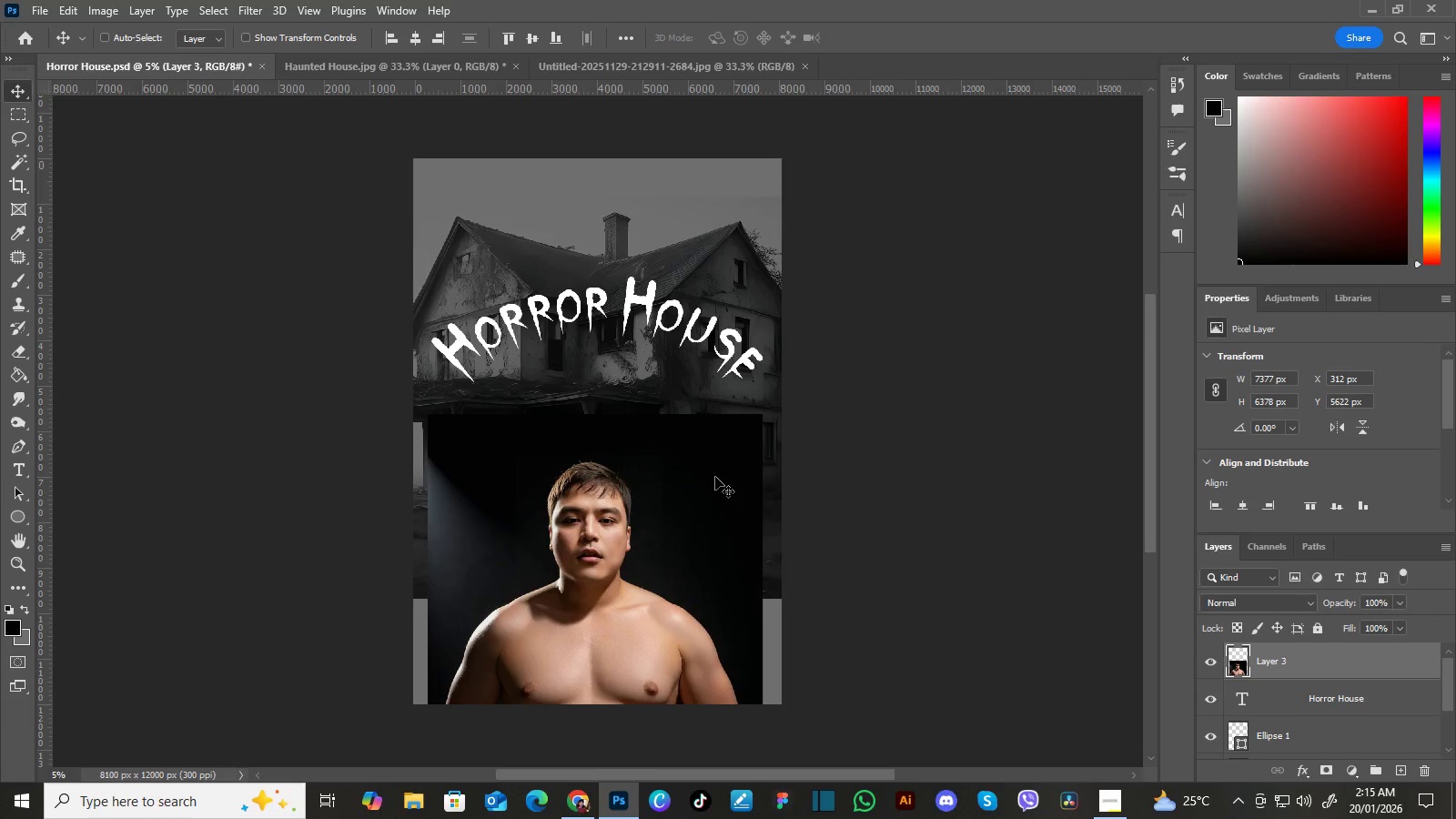 
key(Control+Equal)
 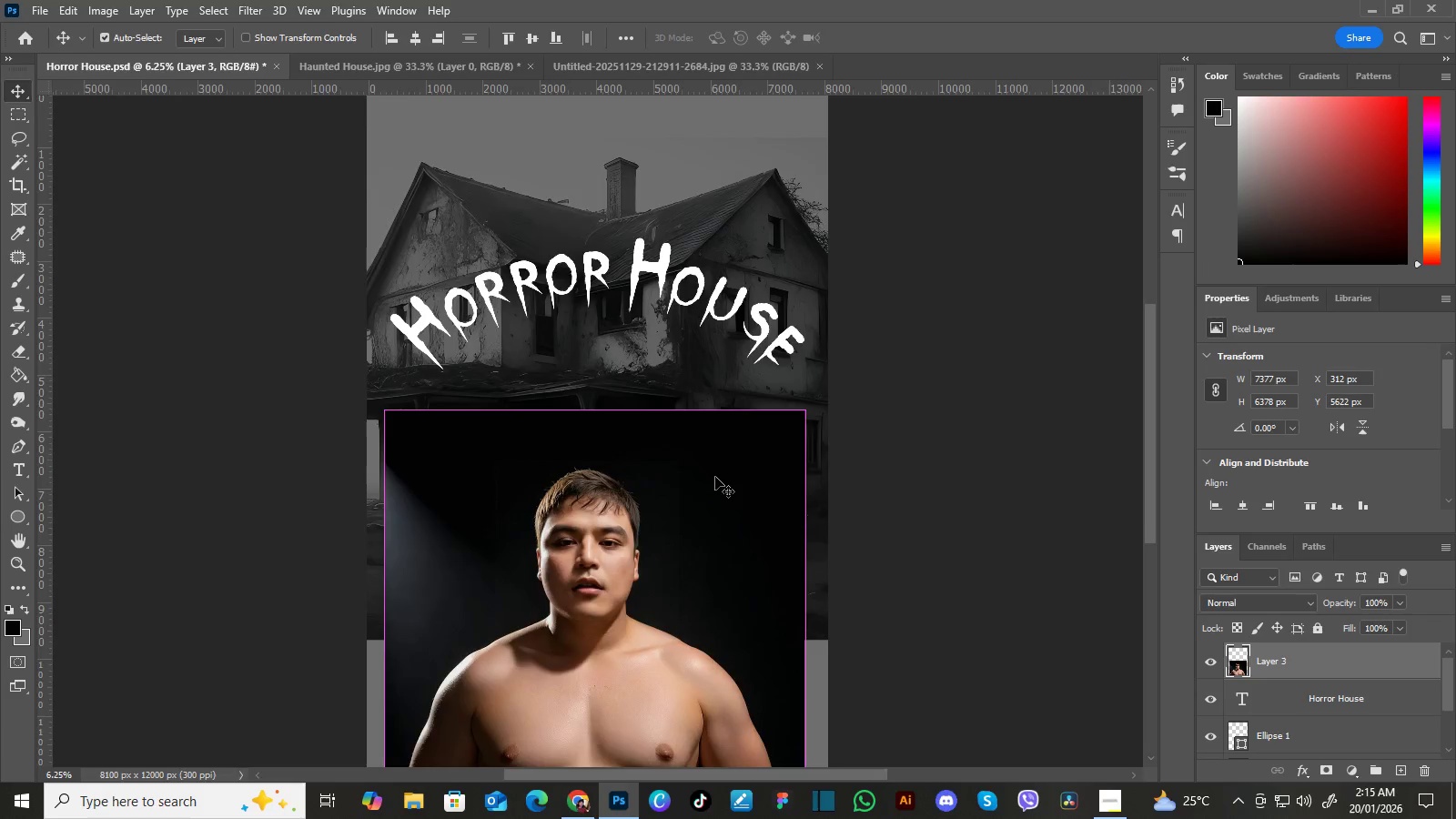 
key(Control+Equal)
 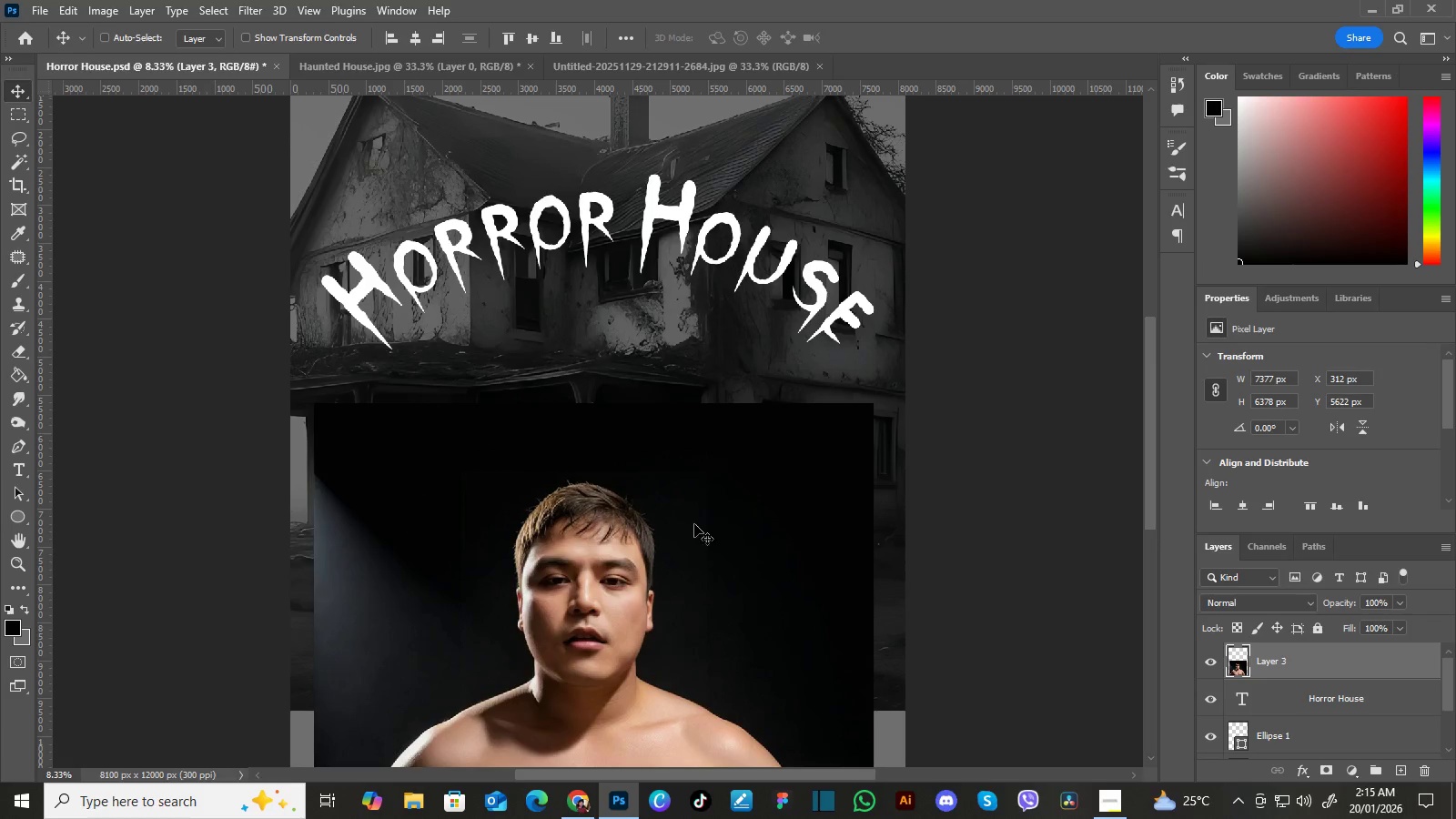 
hold_key(key=Space, duration=1.52)
 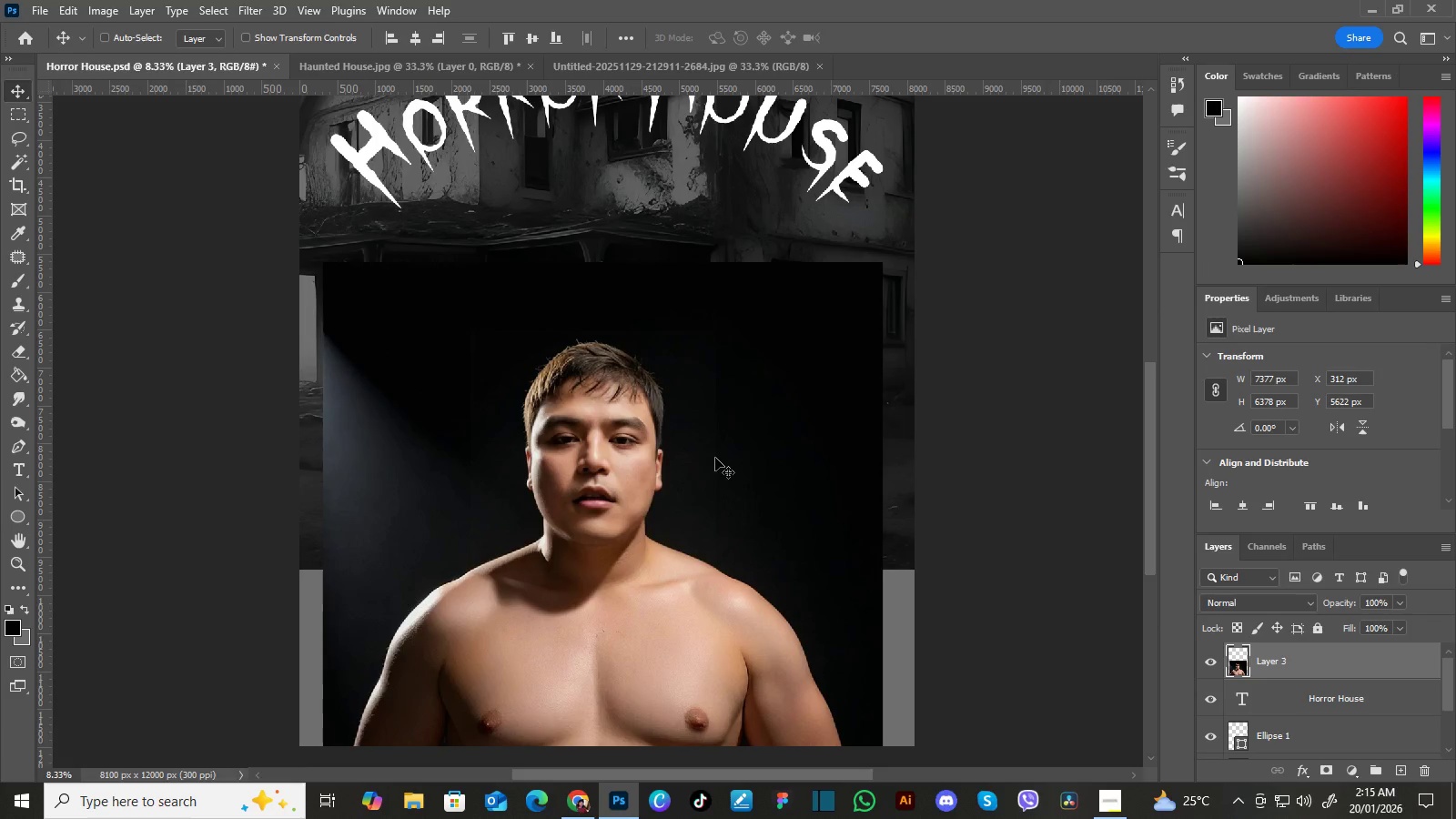 
left_click_drag(start_coordinate=[700, 586], to_coordinate=[684, 436])
 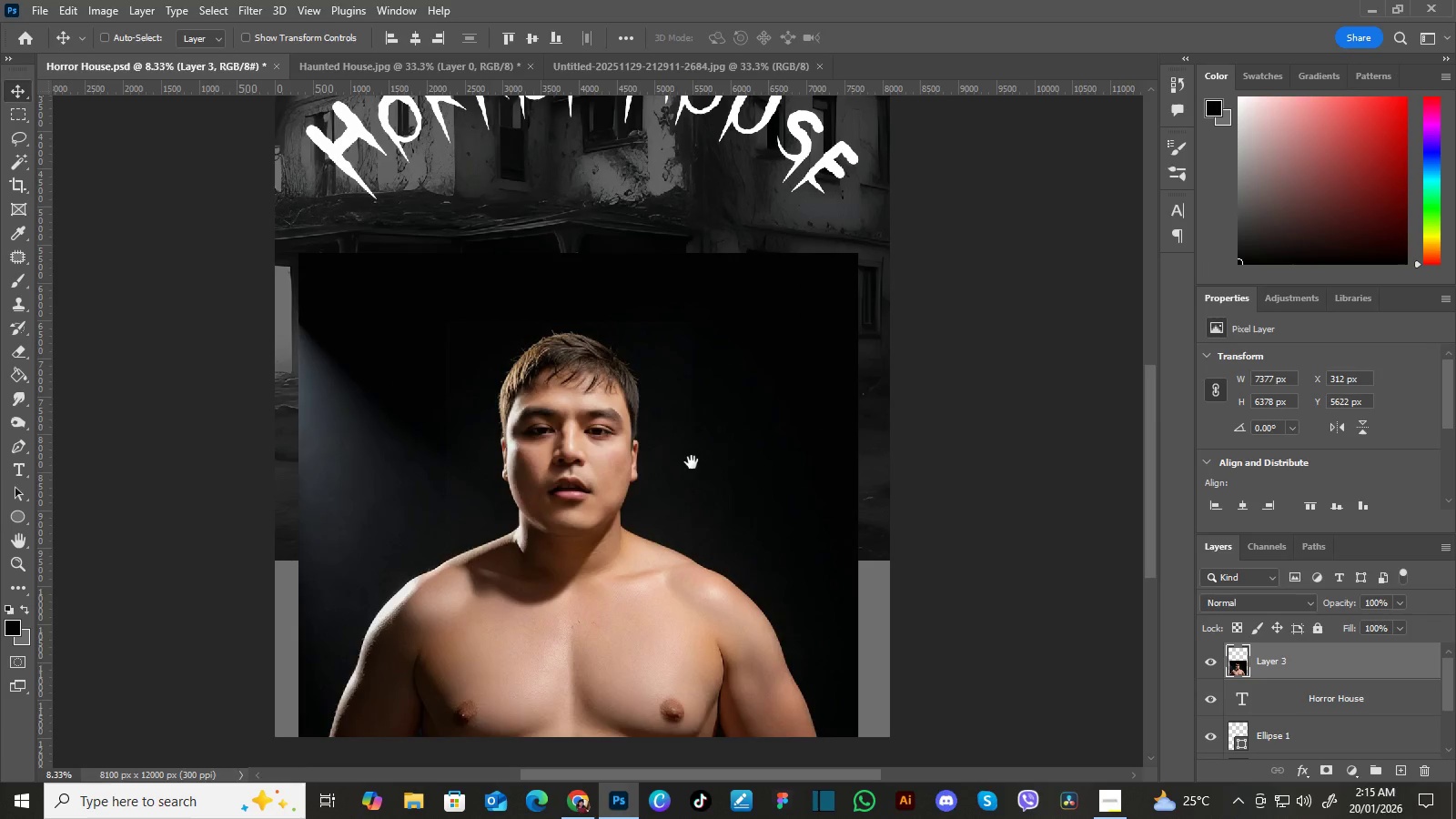 
left_click_drag(start_coordinate=[692, 462], to_coordinate=[698, 446])
 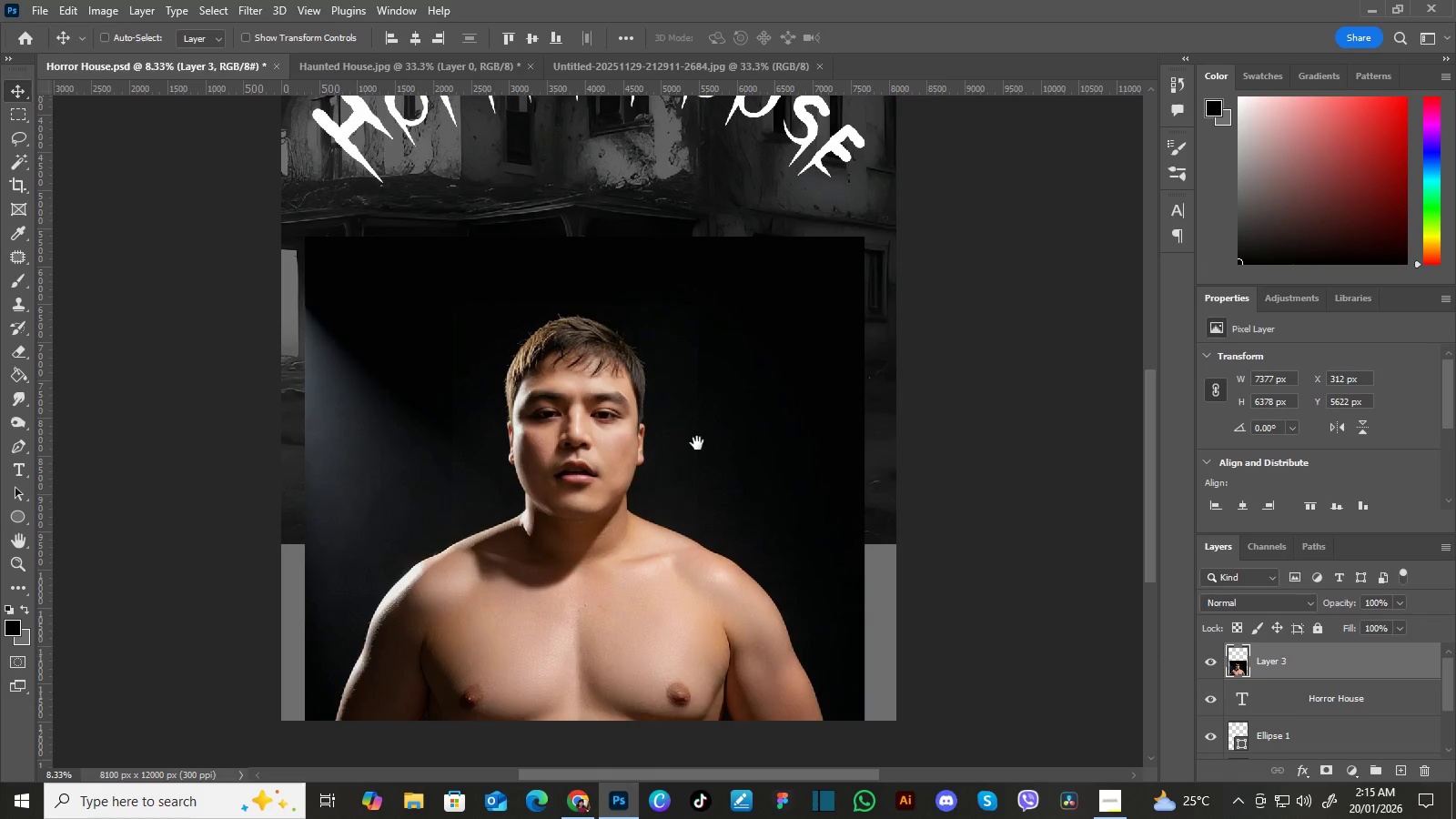 
left_click_drag(start_coordinate=[697, 443], to_coordinate=[715, 469])
 